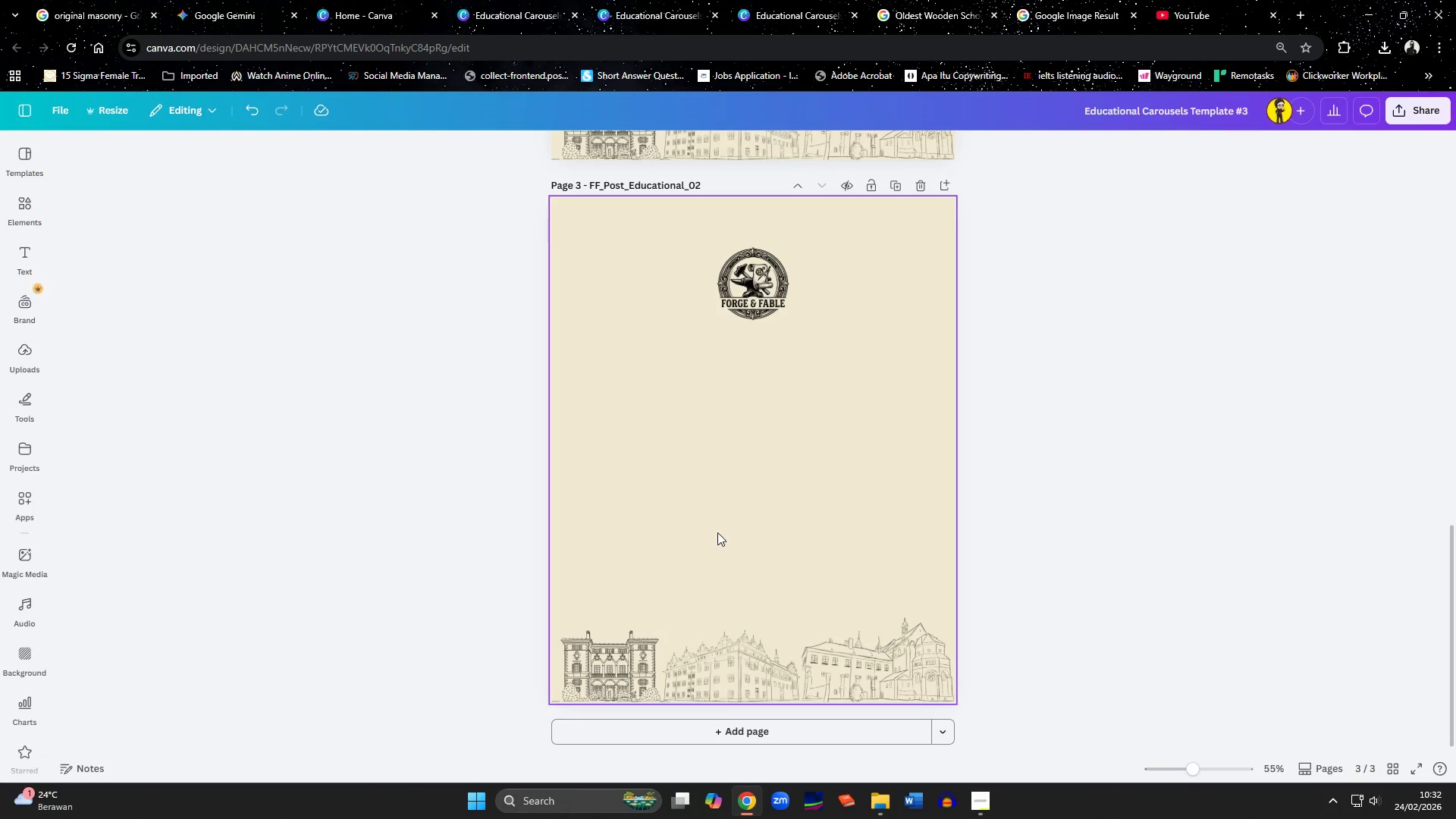 
scroll: coordinate [717, 532], scroll_direction: up, amount: 2.0
 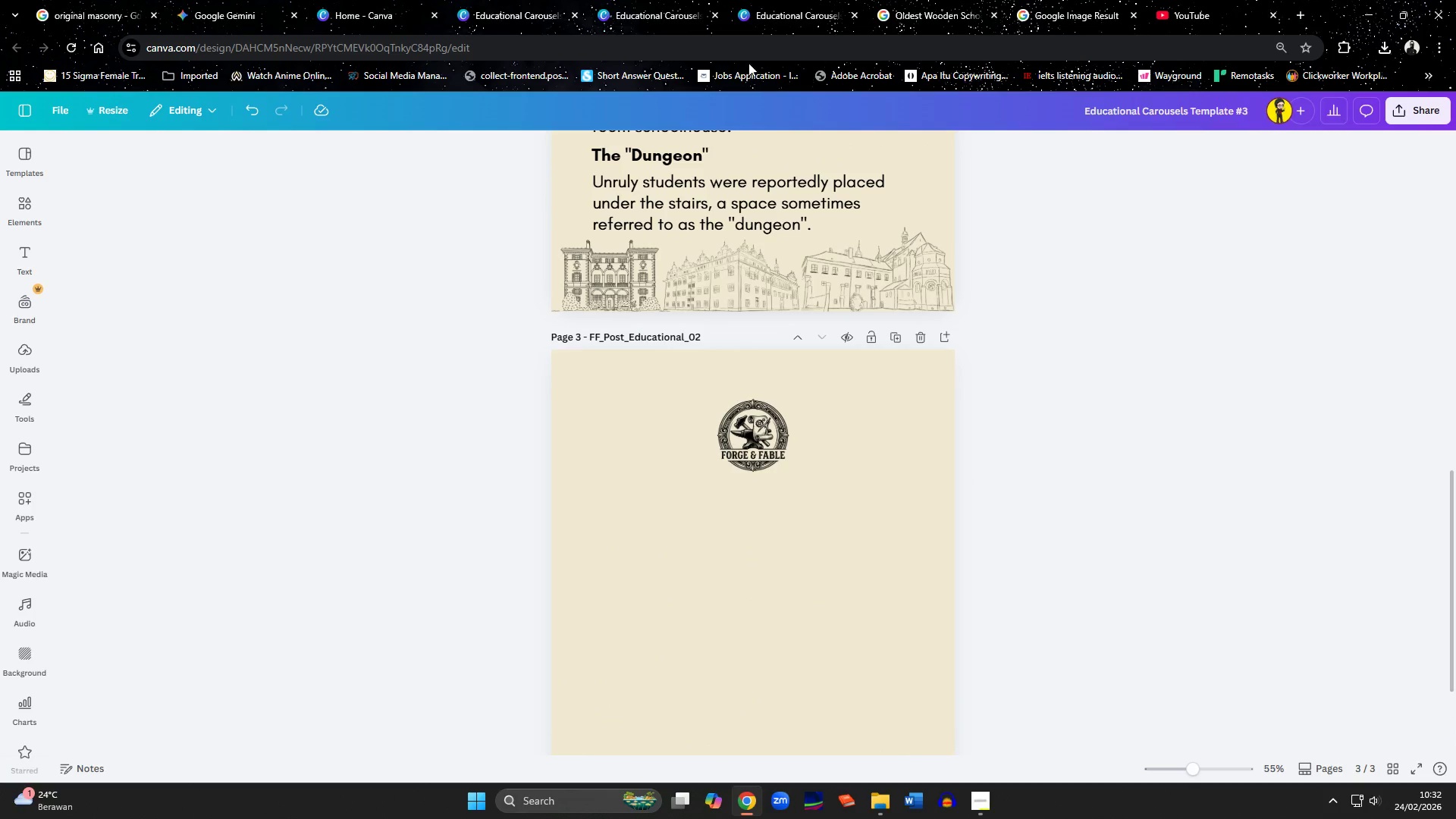 
left_click([673, 14])
 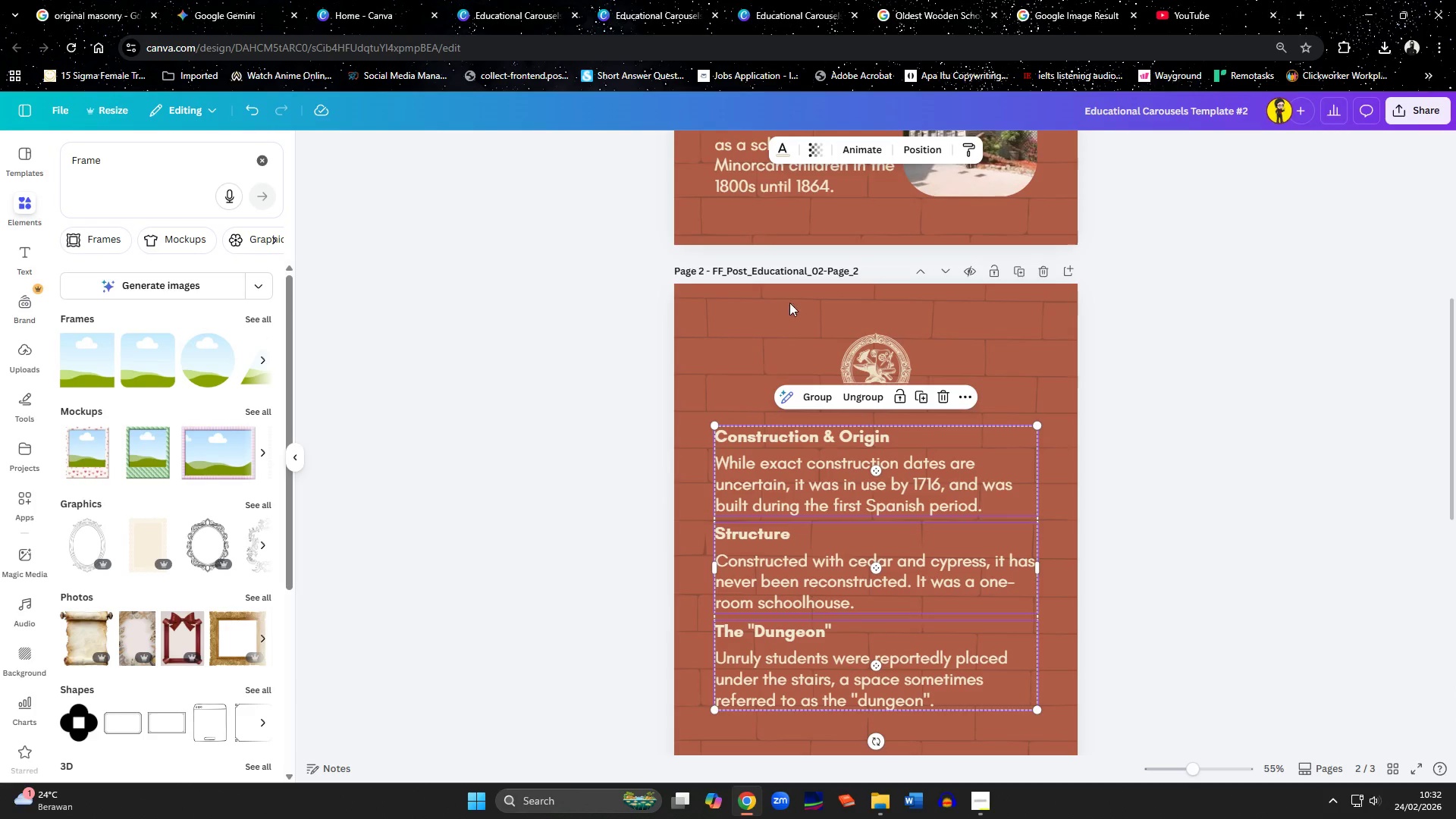 
scroll: coordinate [895, 472], scroll_direction: down, amount: 5.0
 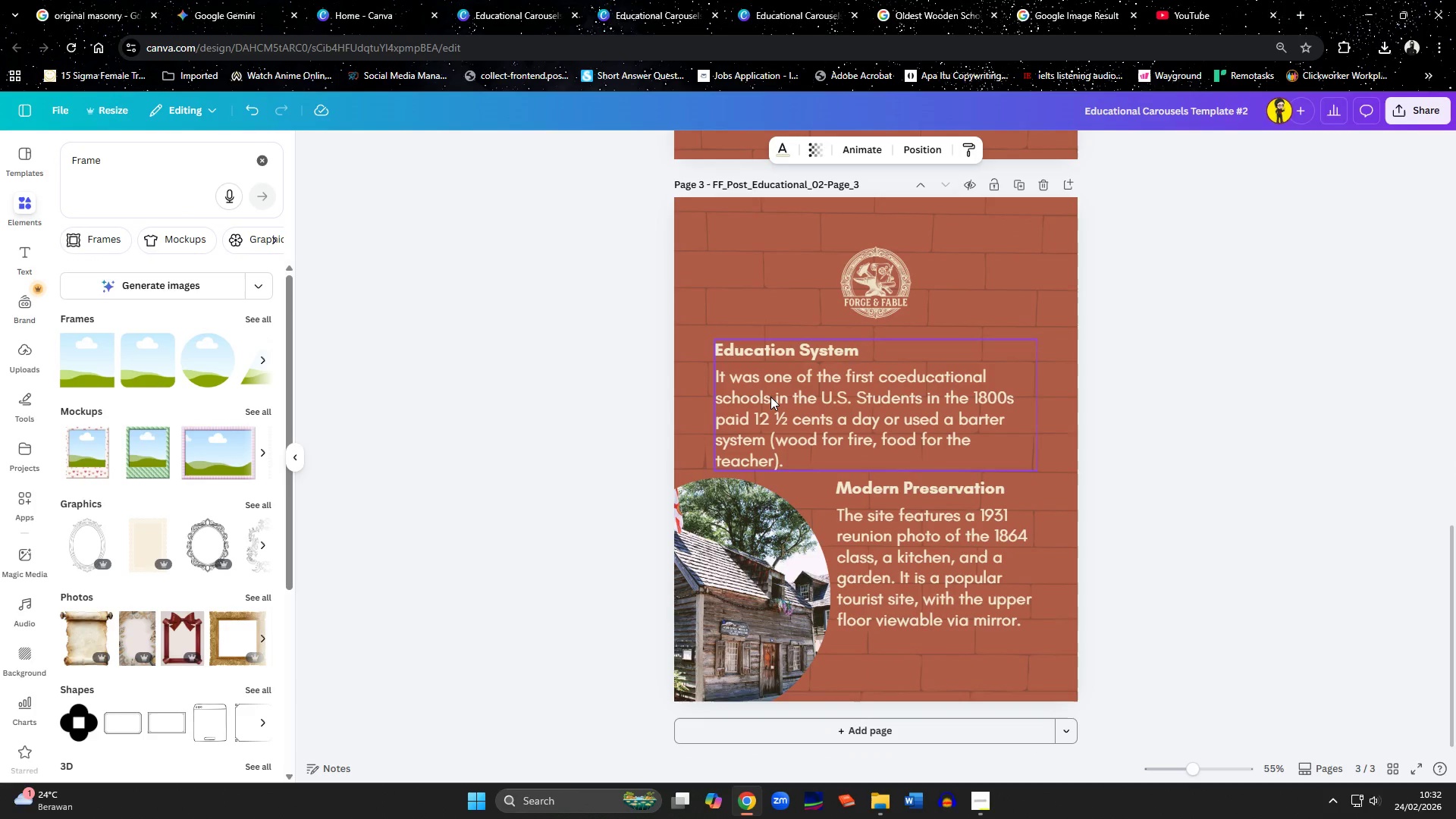 
left_click([770, 397])
 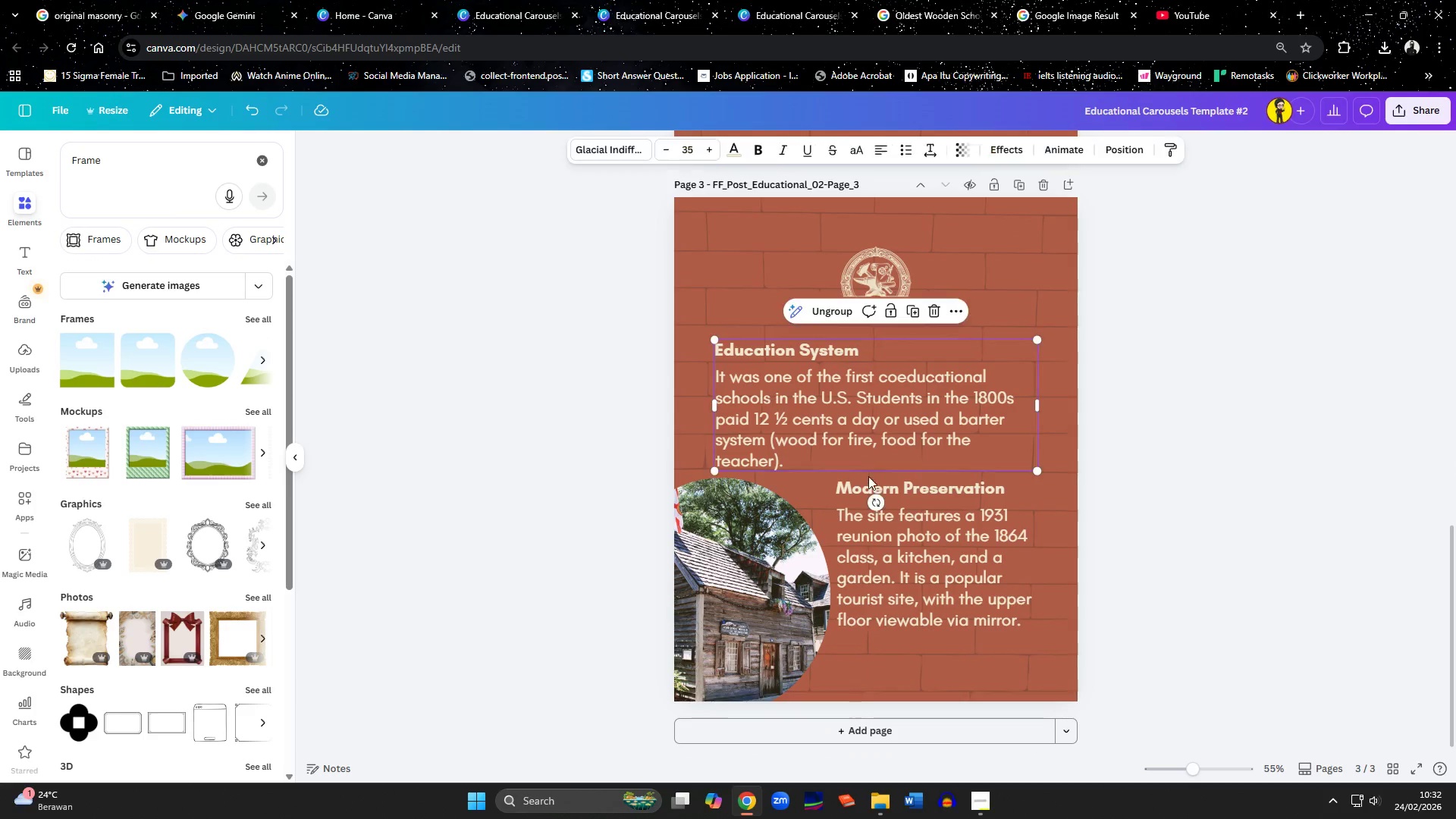 
hold_key(key=ShiftLeft, duration=1.5)
left_click([947, 548])
 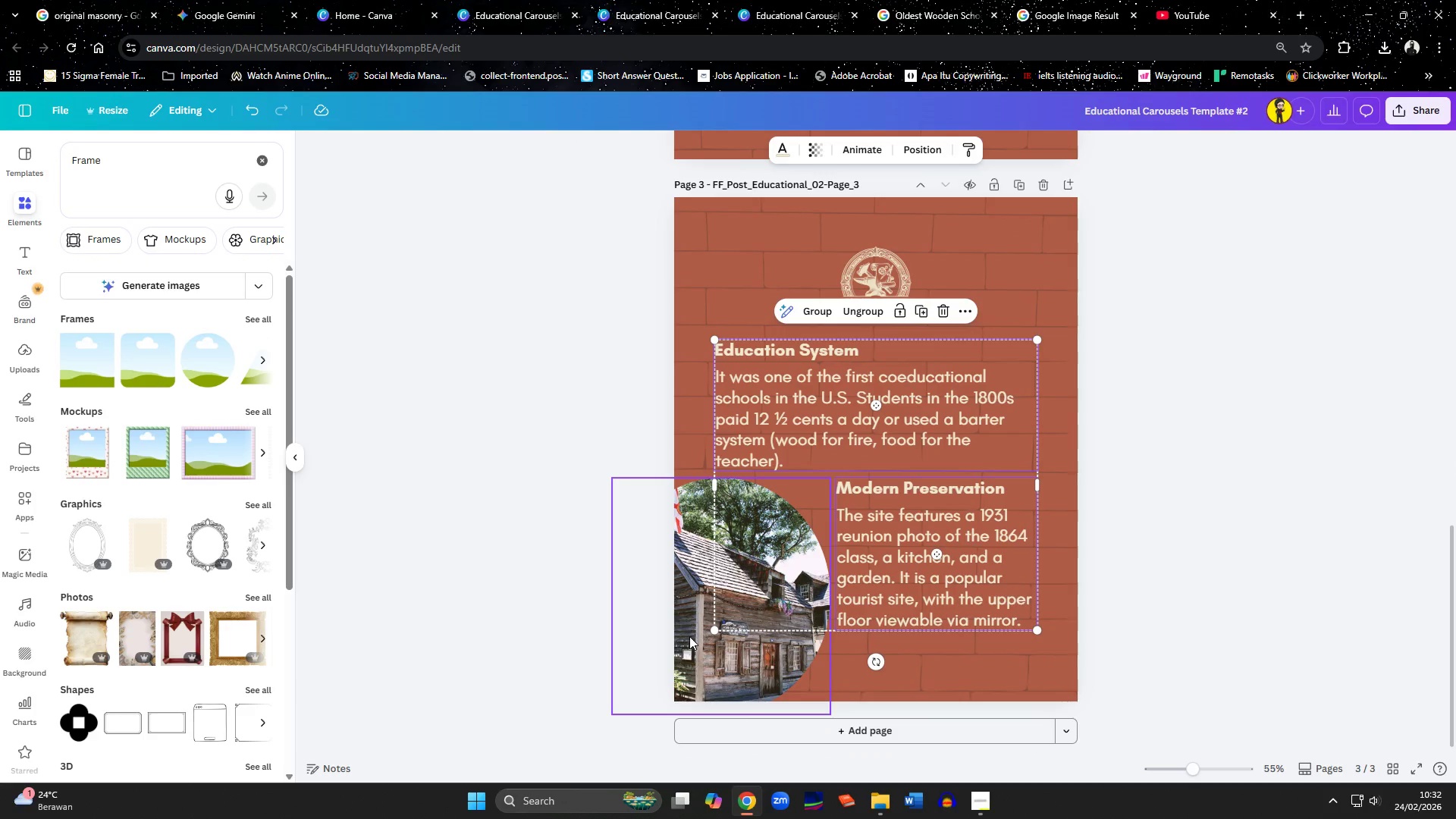 
left_click([689, 638])
 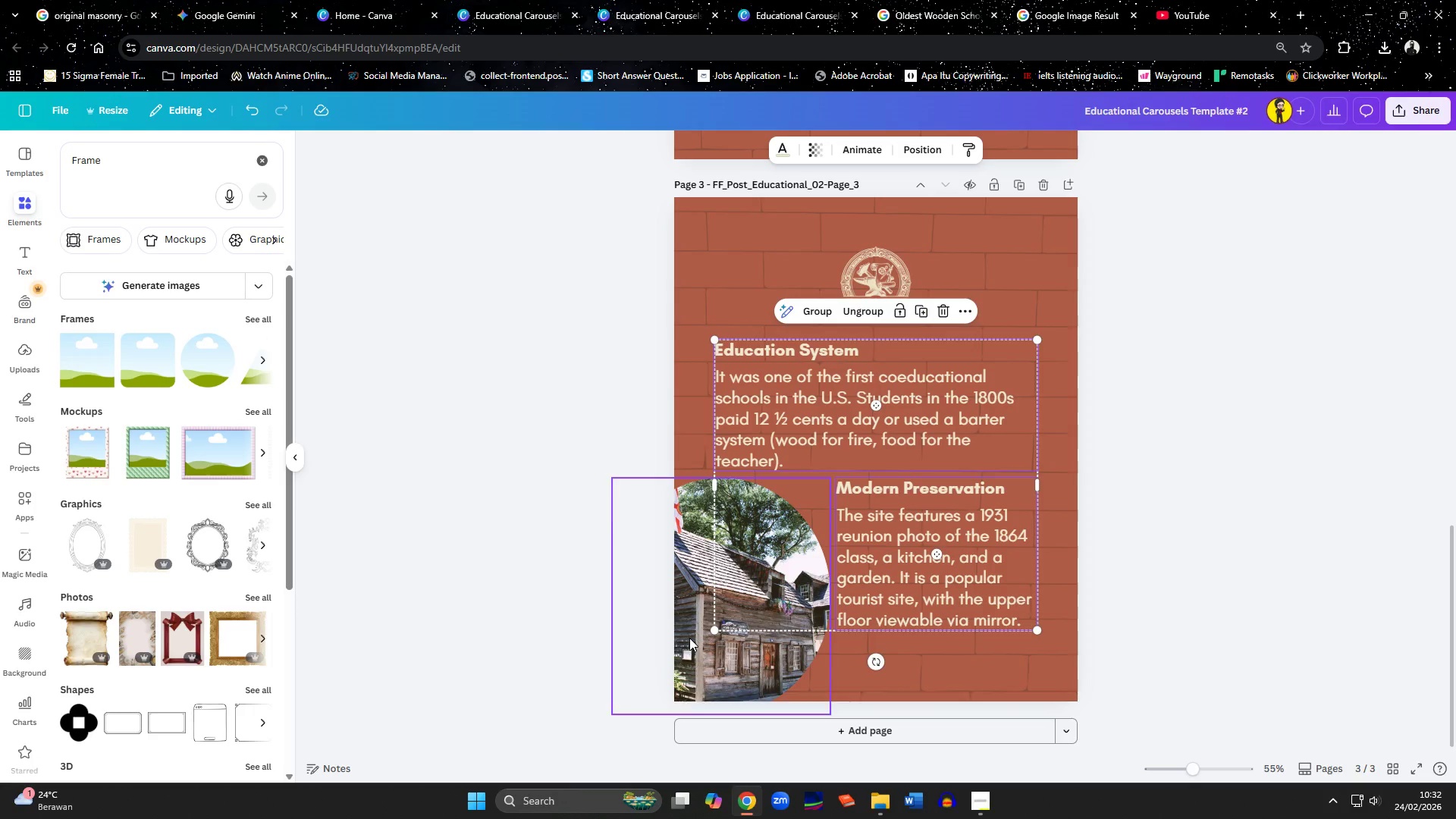 
key(Shift+ShiftLeft)
 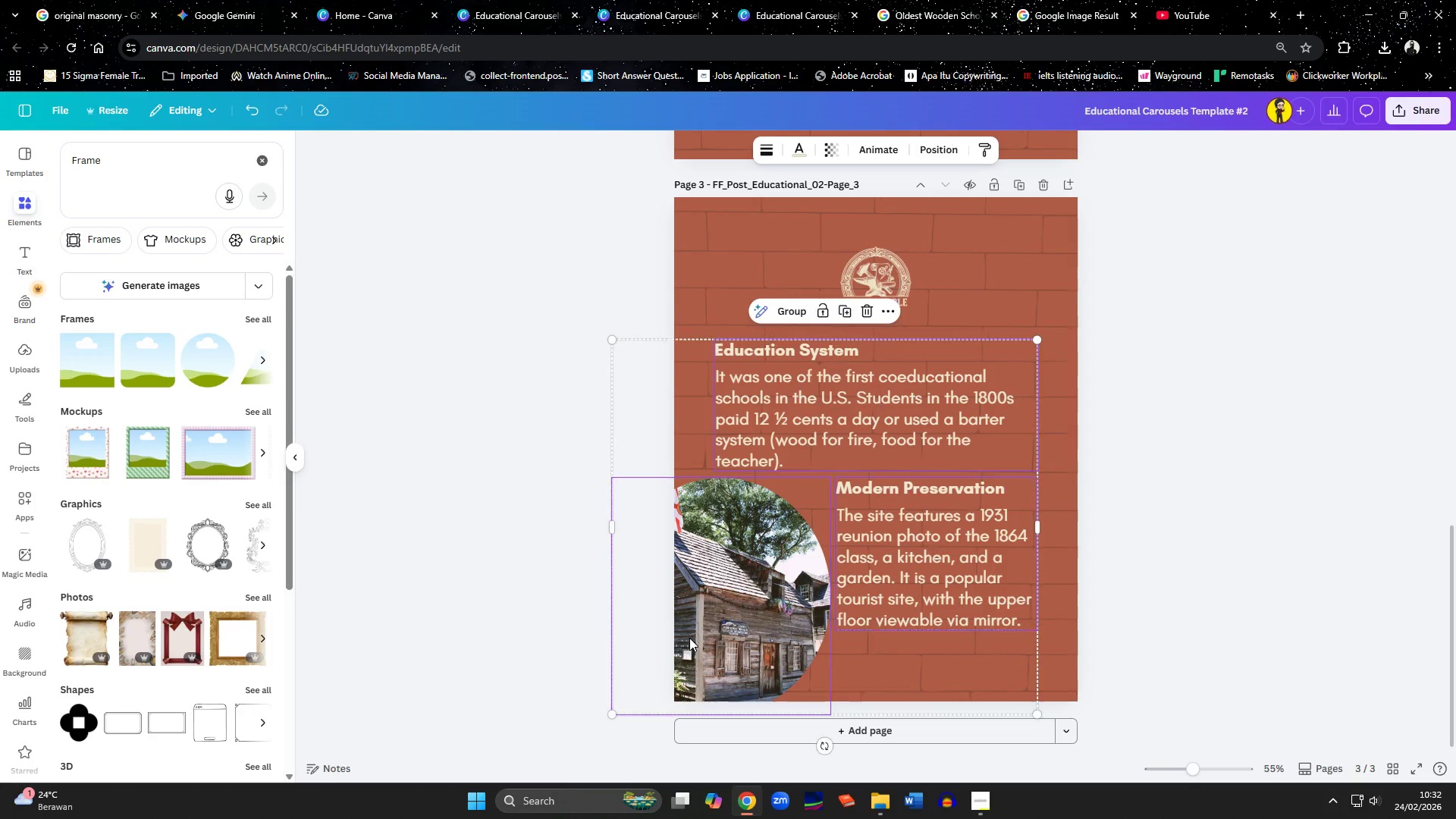 
key(Shift+ShiftLeft)
 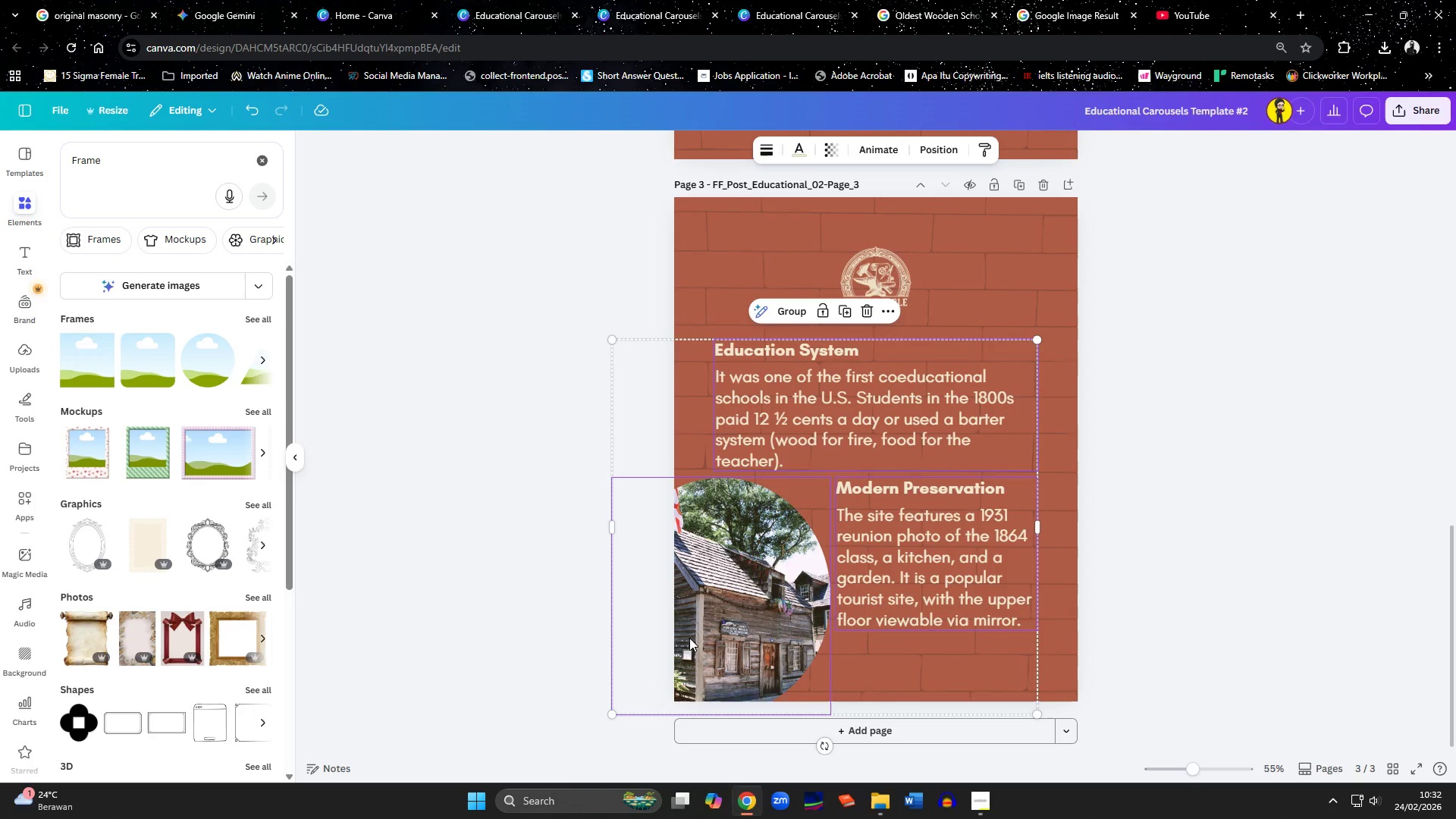 
key(Shift+ShiftLeft)
 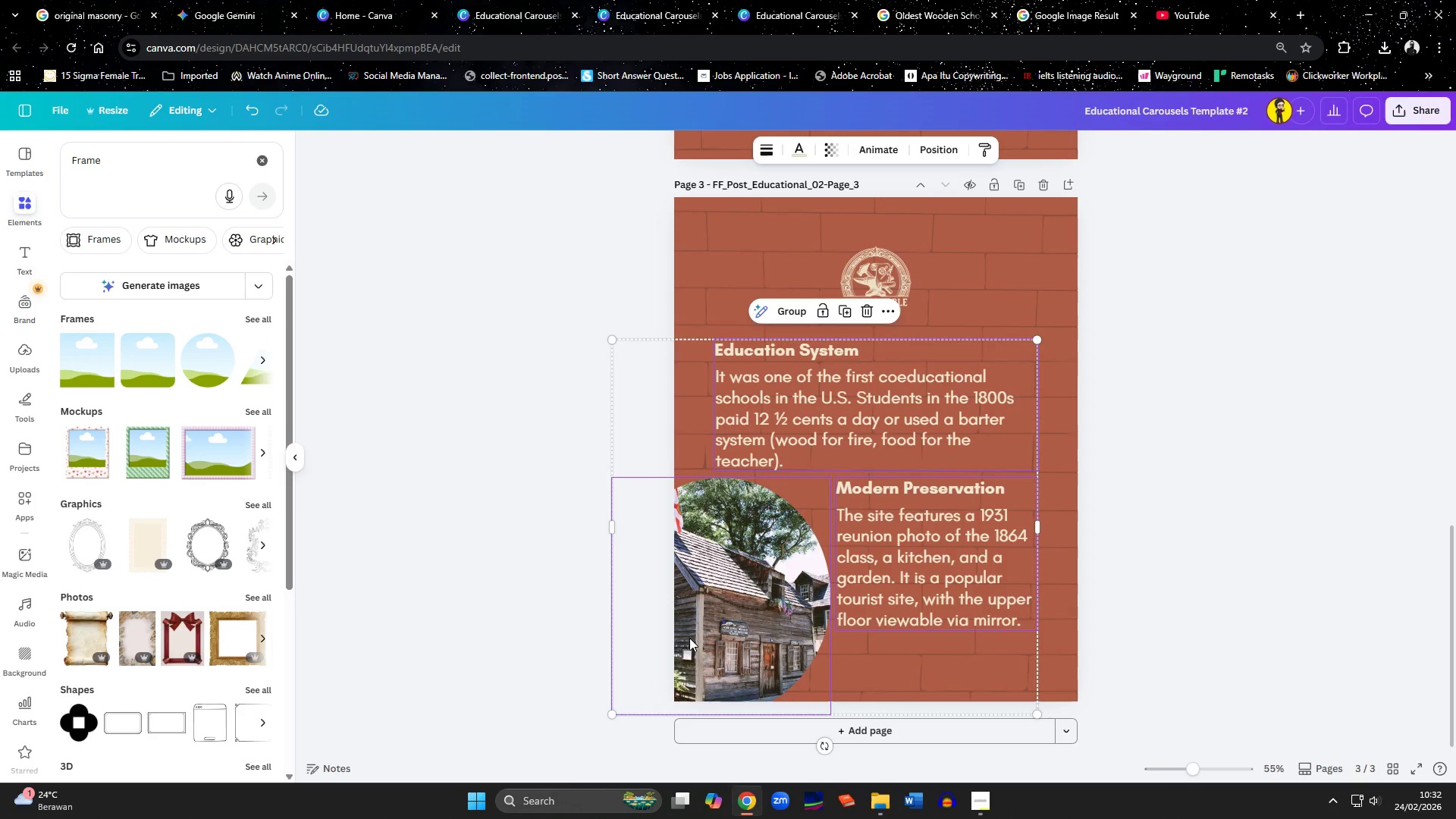 
key(Shift+ShiftLeft)
 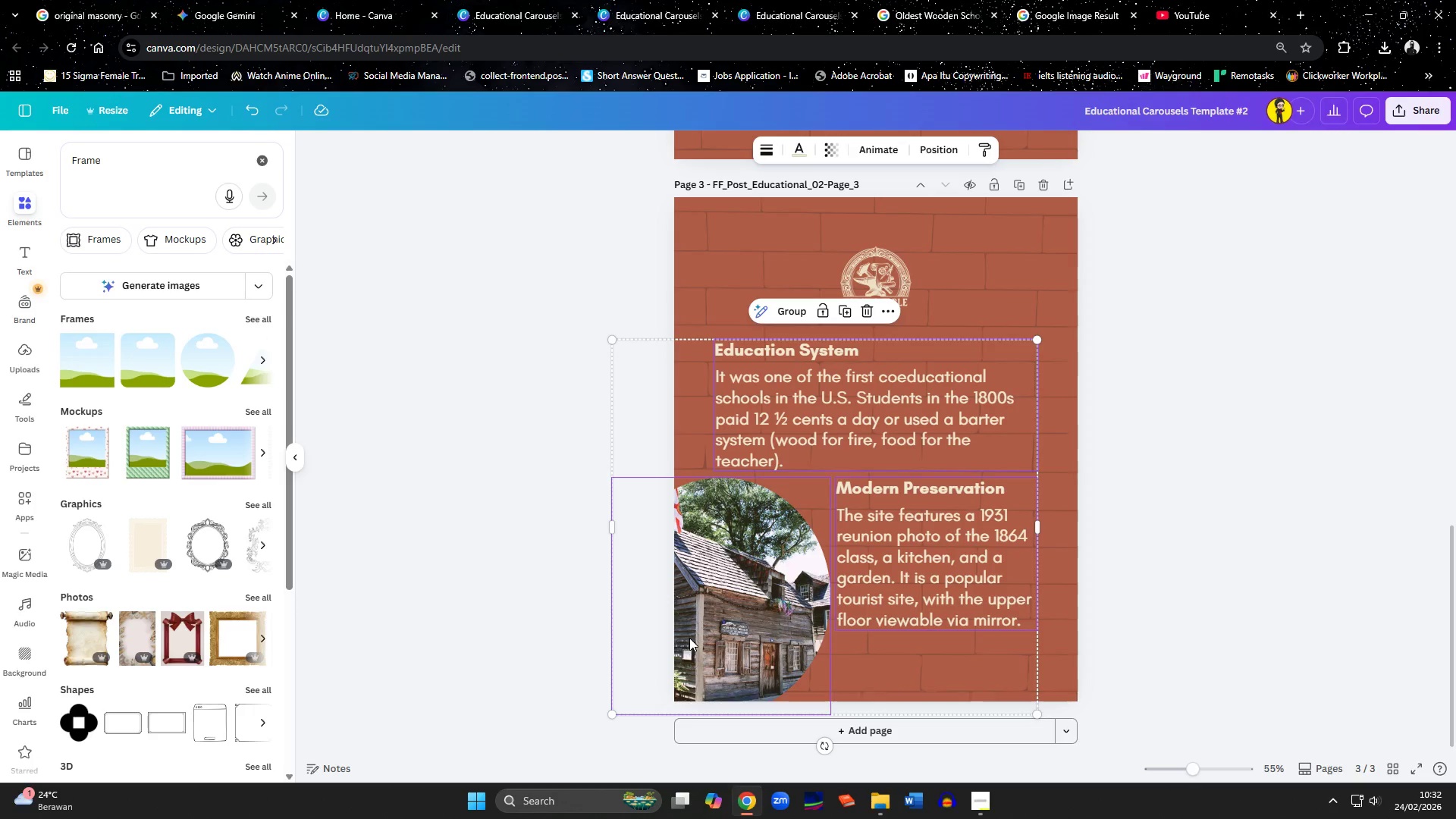 
key(Shift+ShiftLeft)
 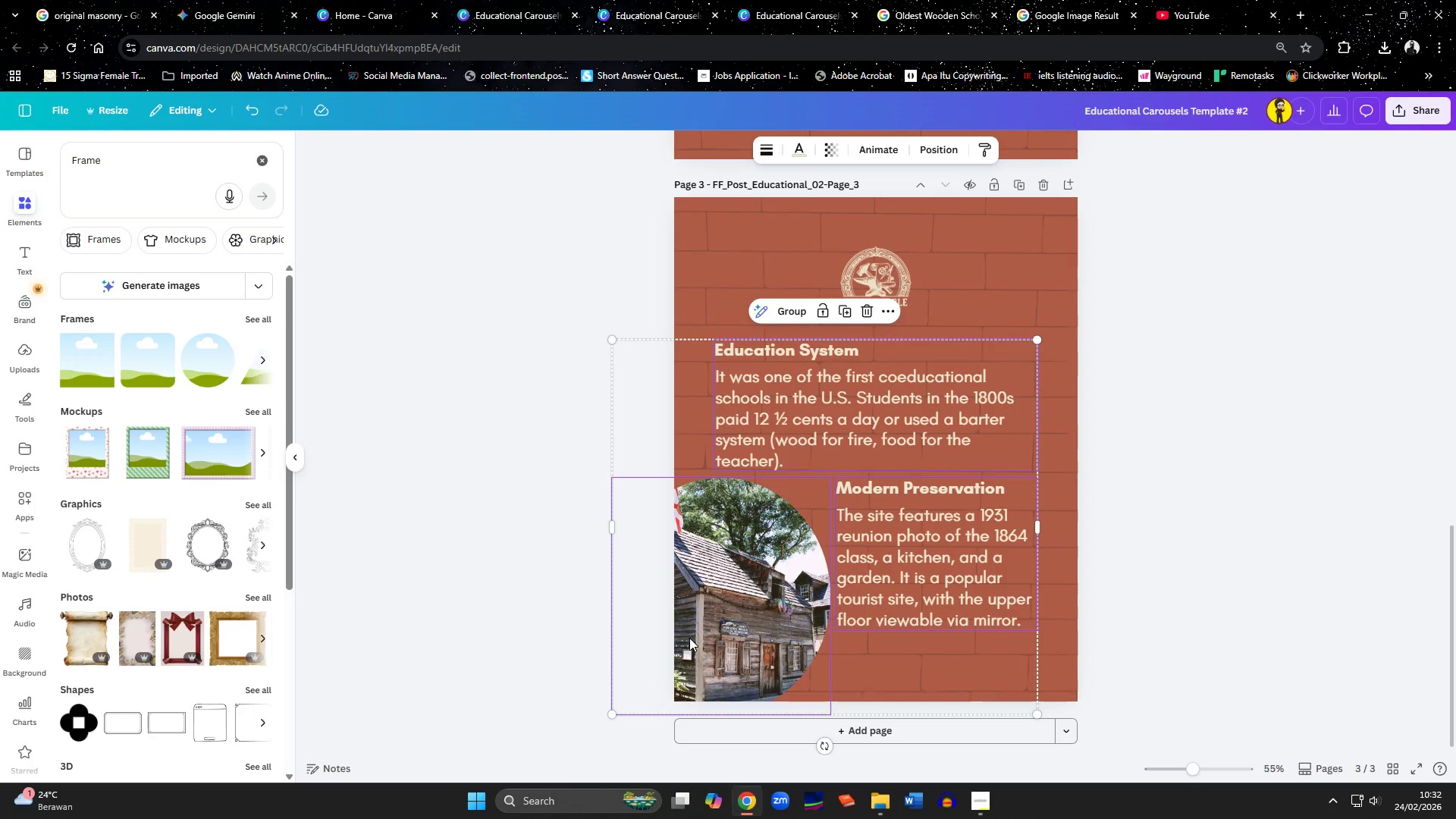 
key(Shift+ShiftLeft)
 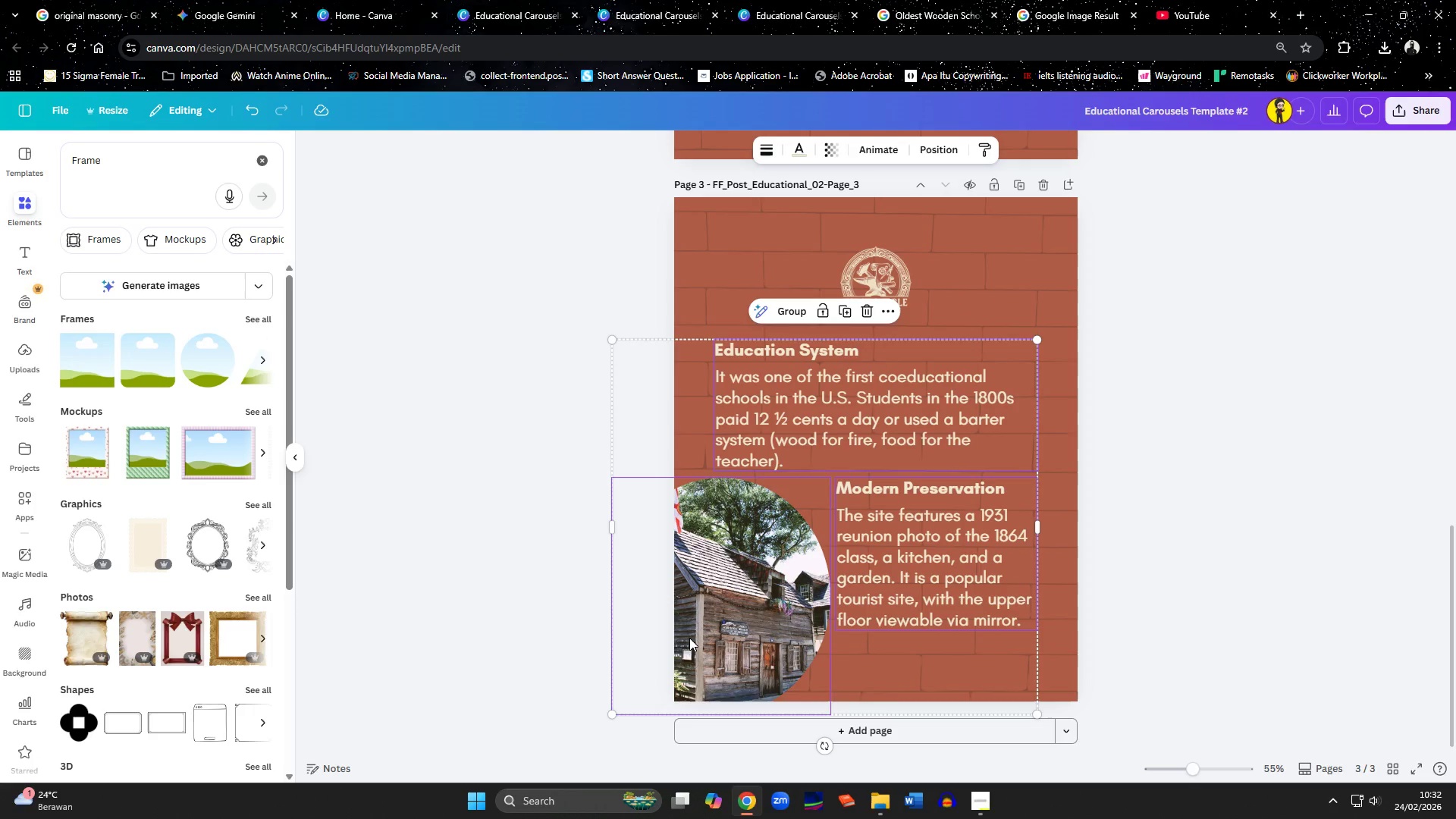 
key(Control+C)
 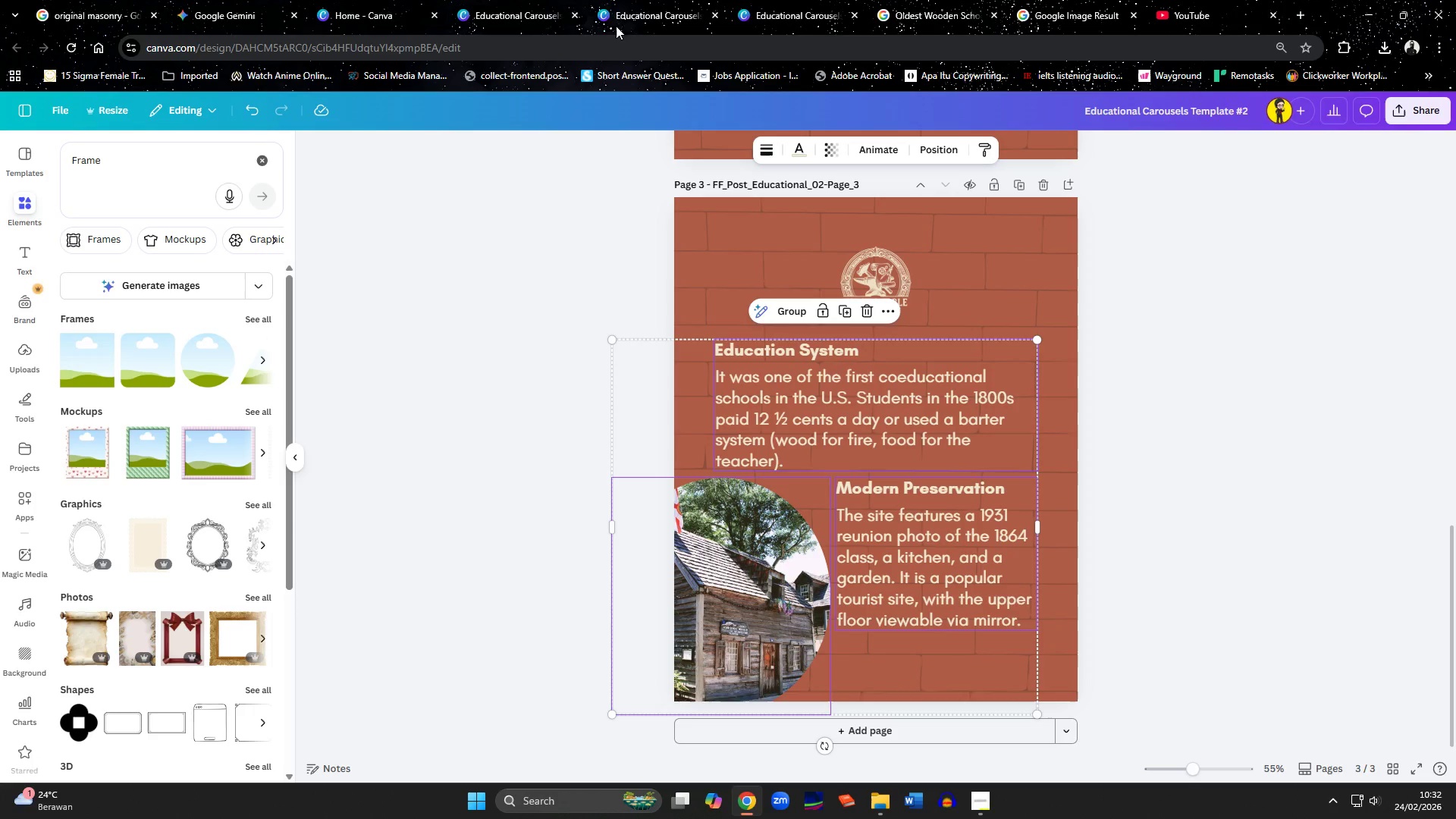 
left_click([614, 18])
 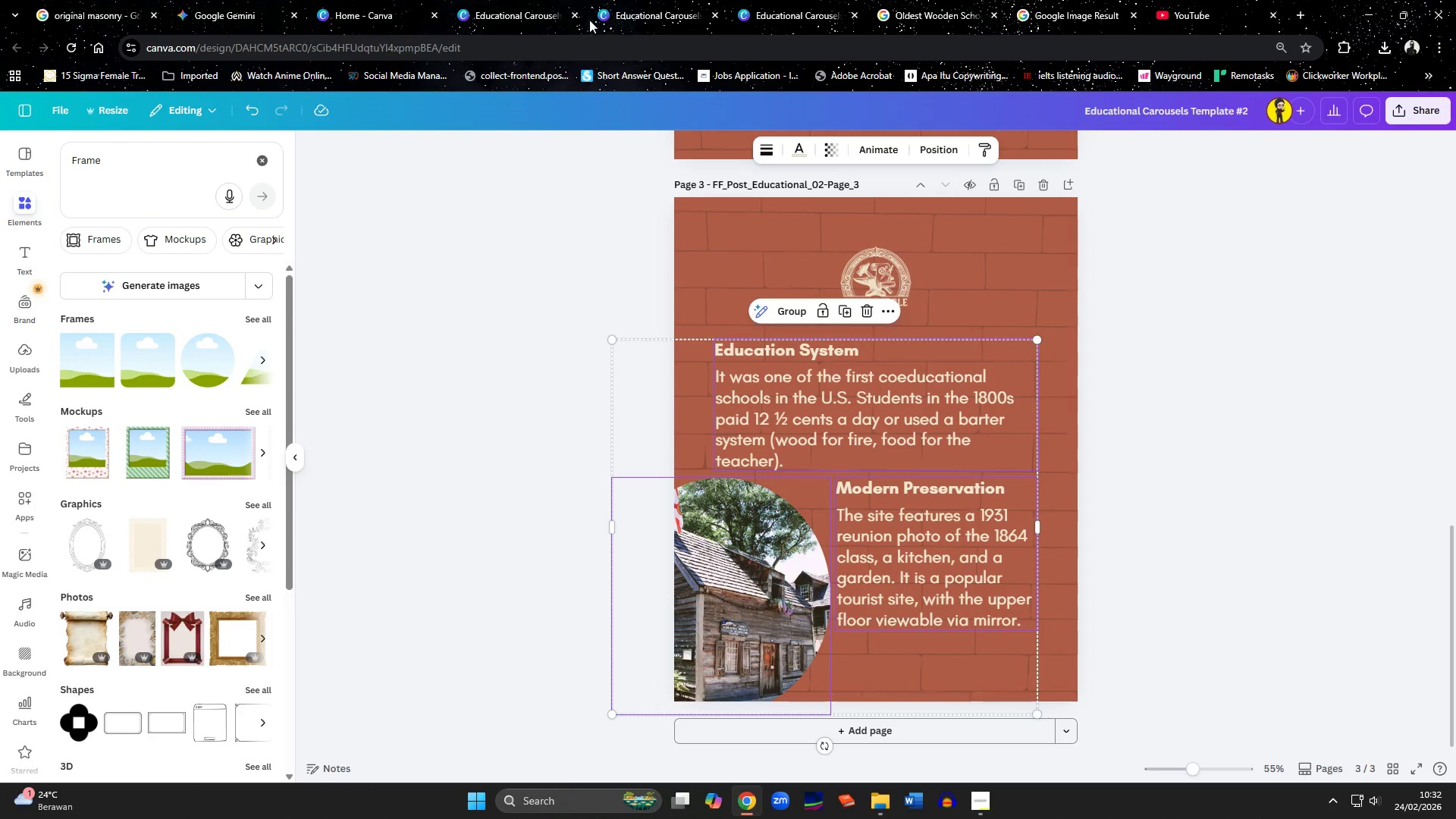 
left_click([497, 13])
 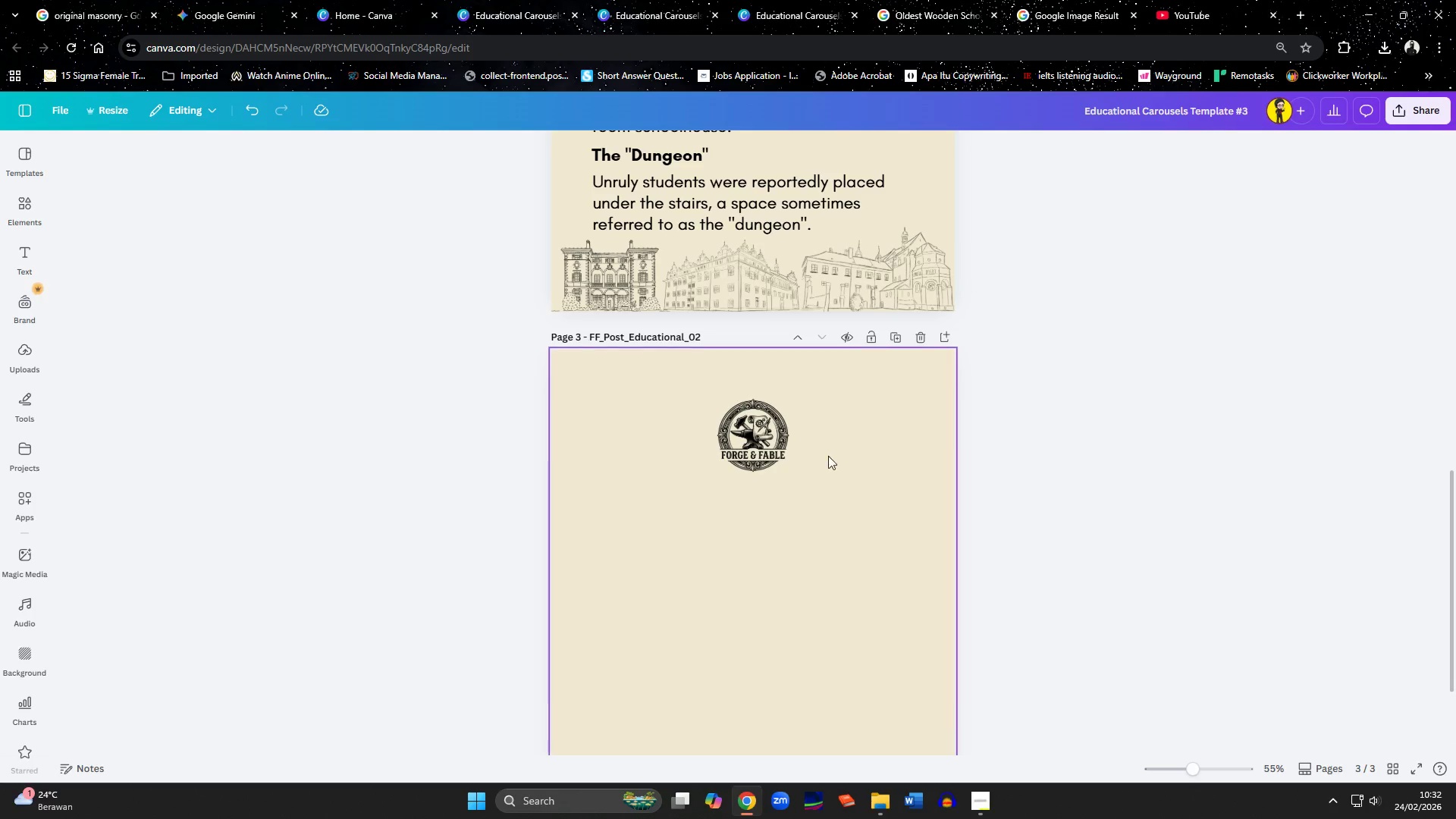 
left_click([807, 623])
 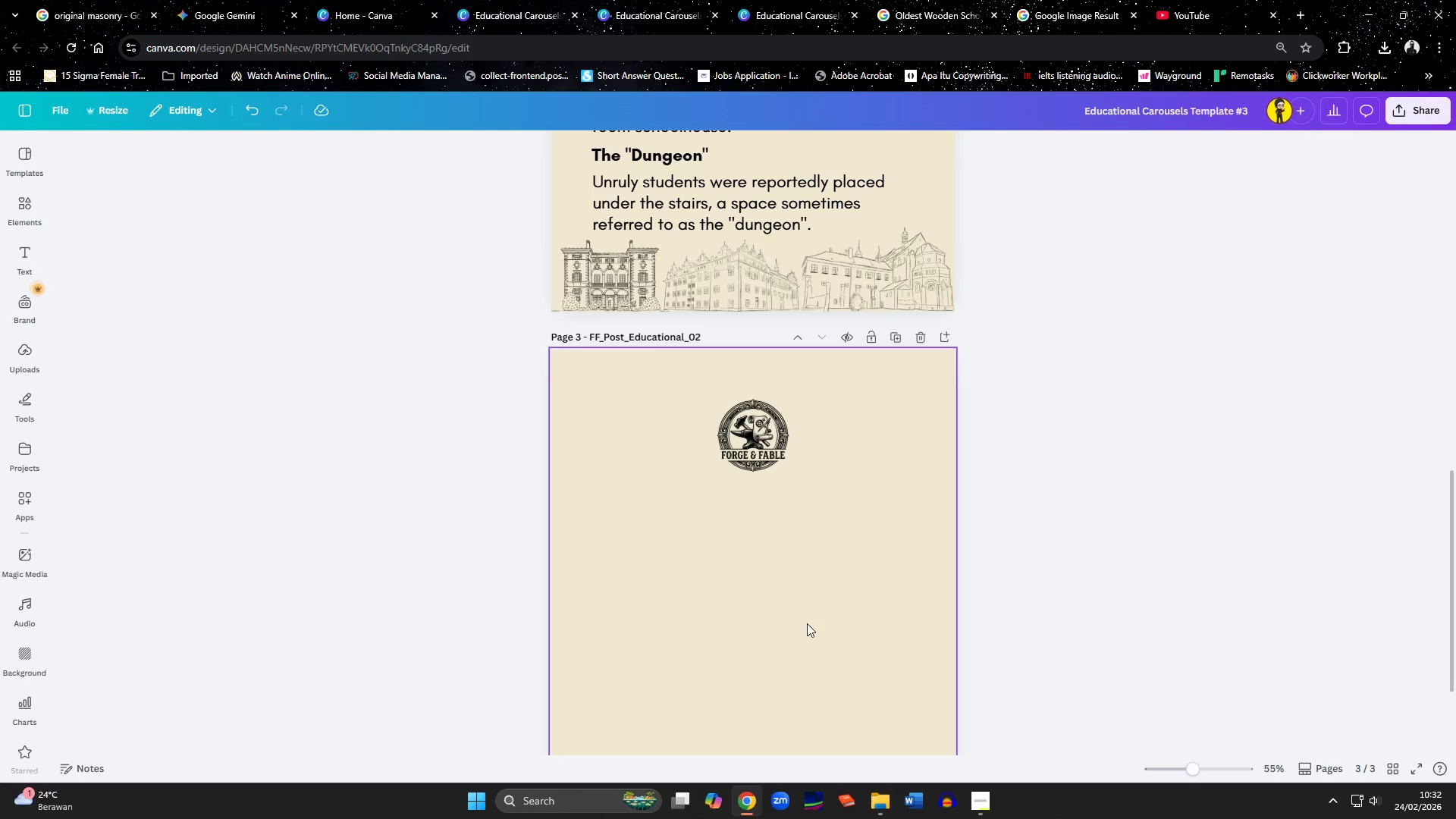 
key(Control+ControlLeft)
 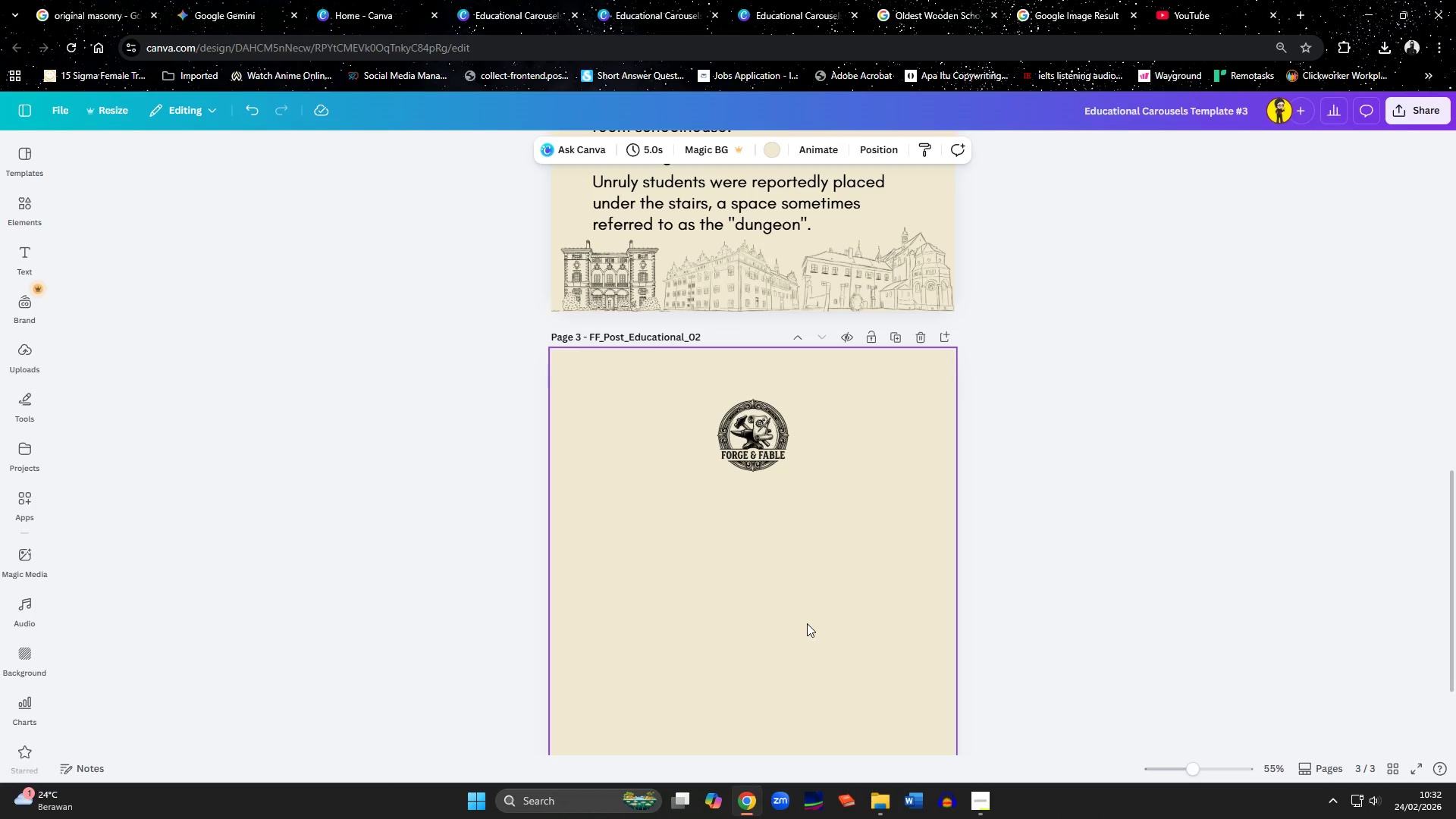 
key(Control+V)
 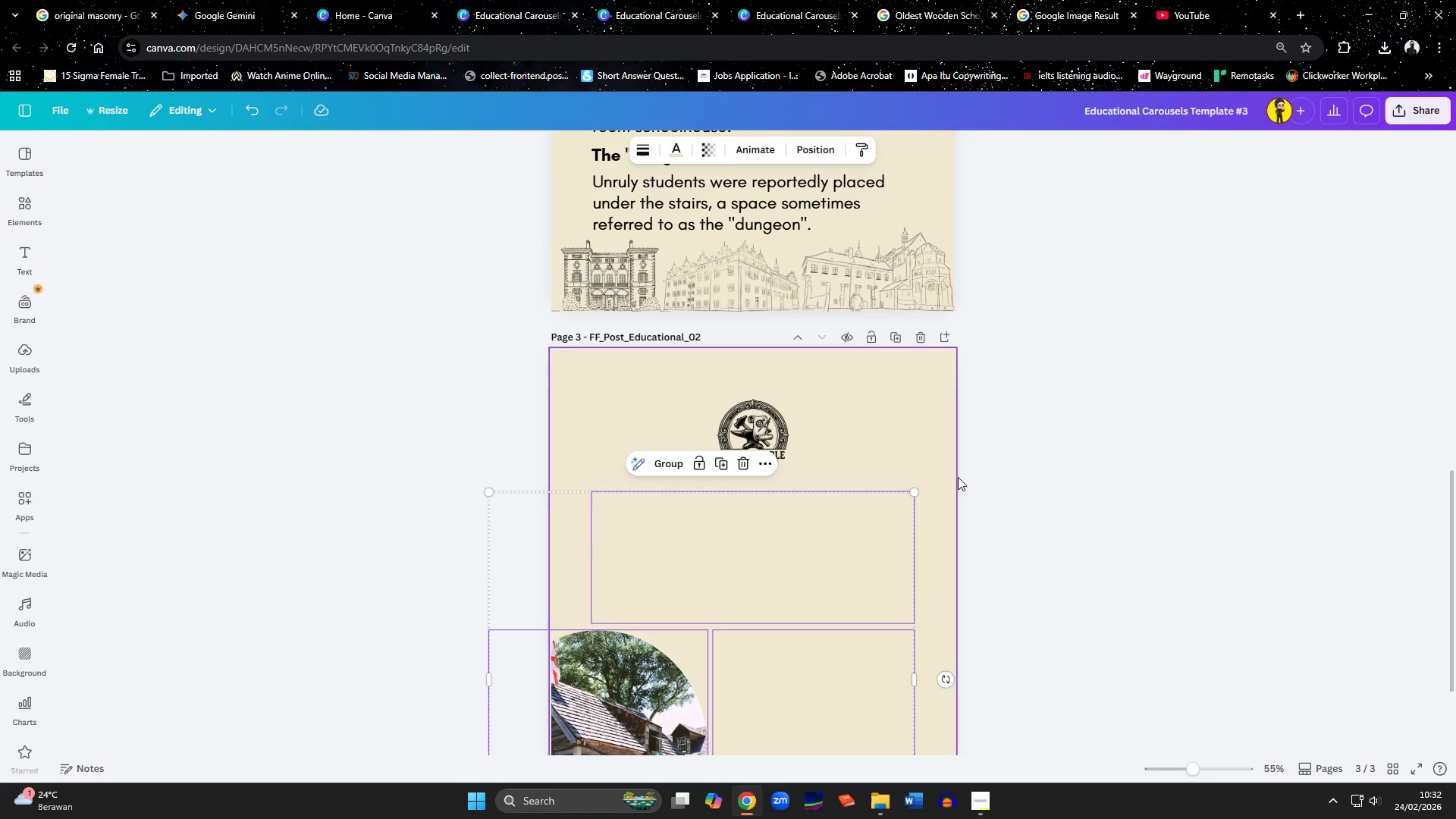 
scroll: coordinate [961, 479], scroll_direction: down, amount: 2.0
 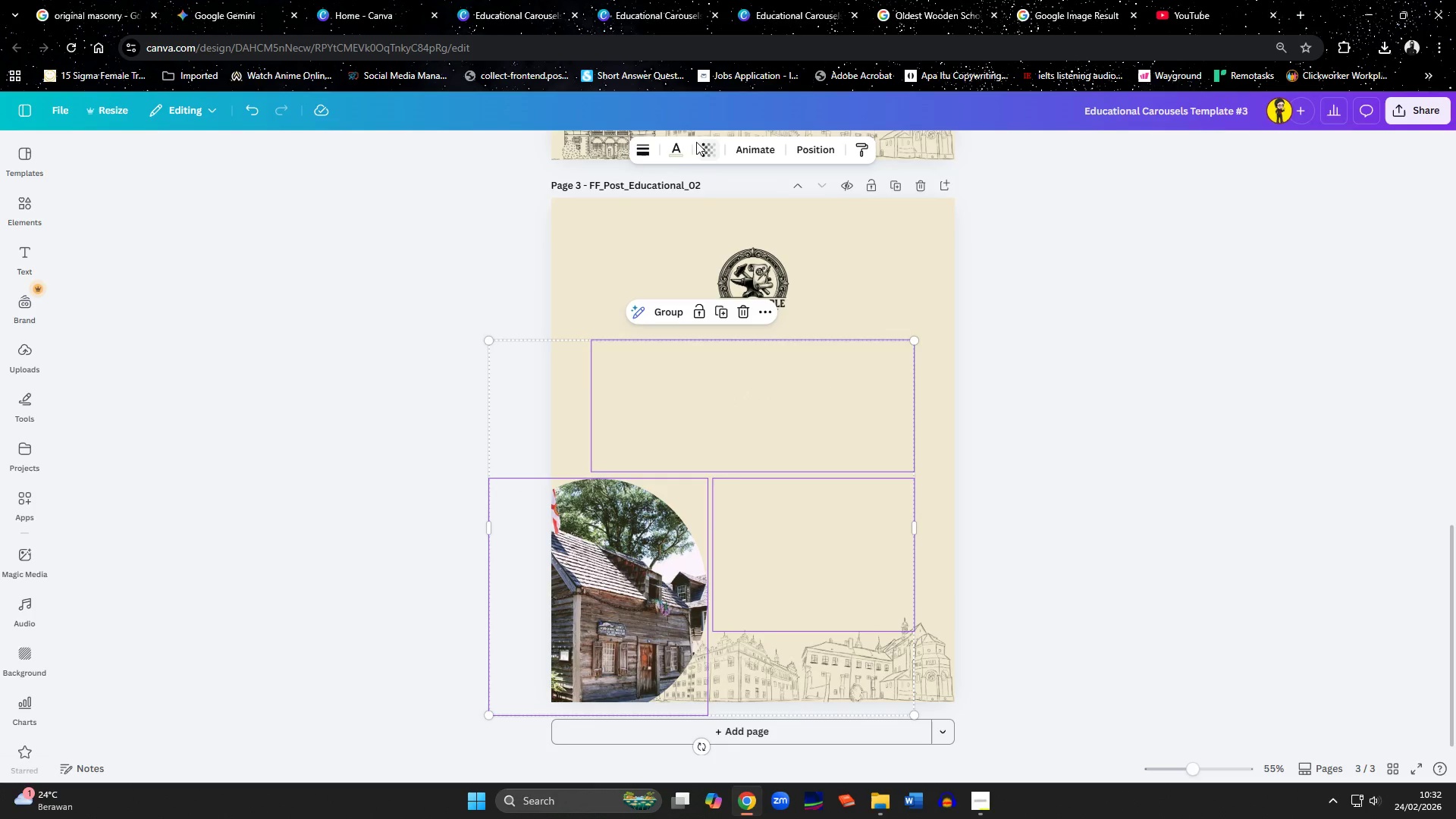 
left_click([682, 144])
 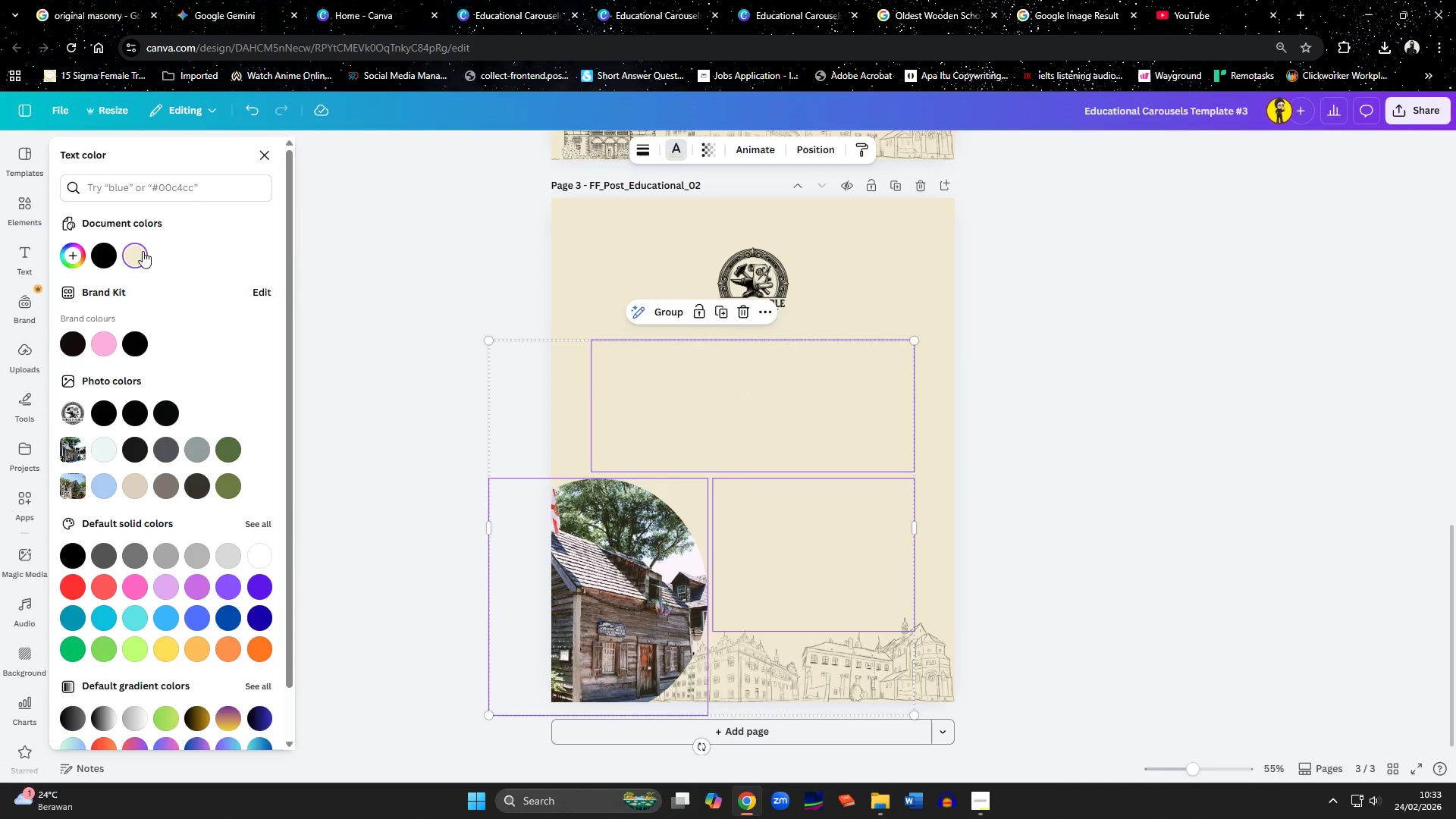 
left_click([111, 253])
 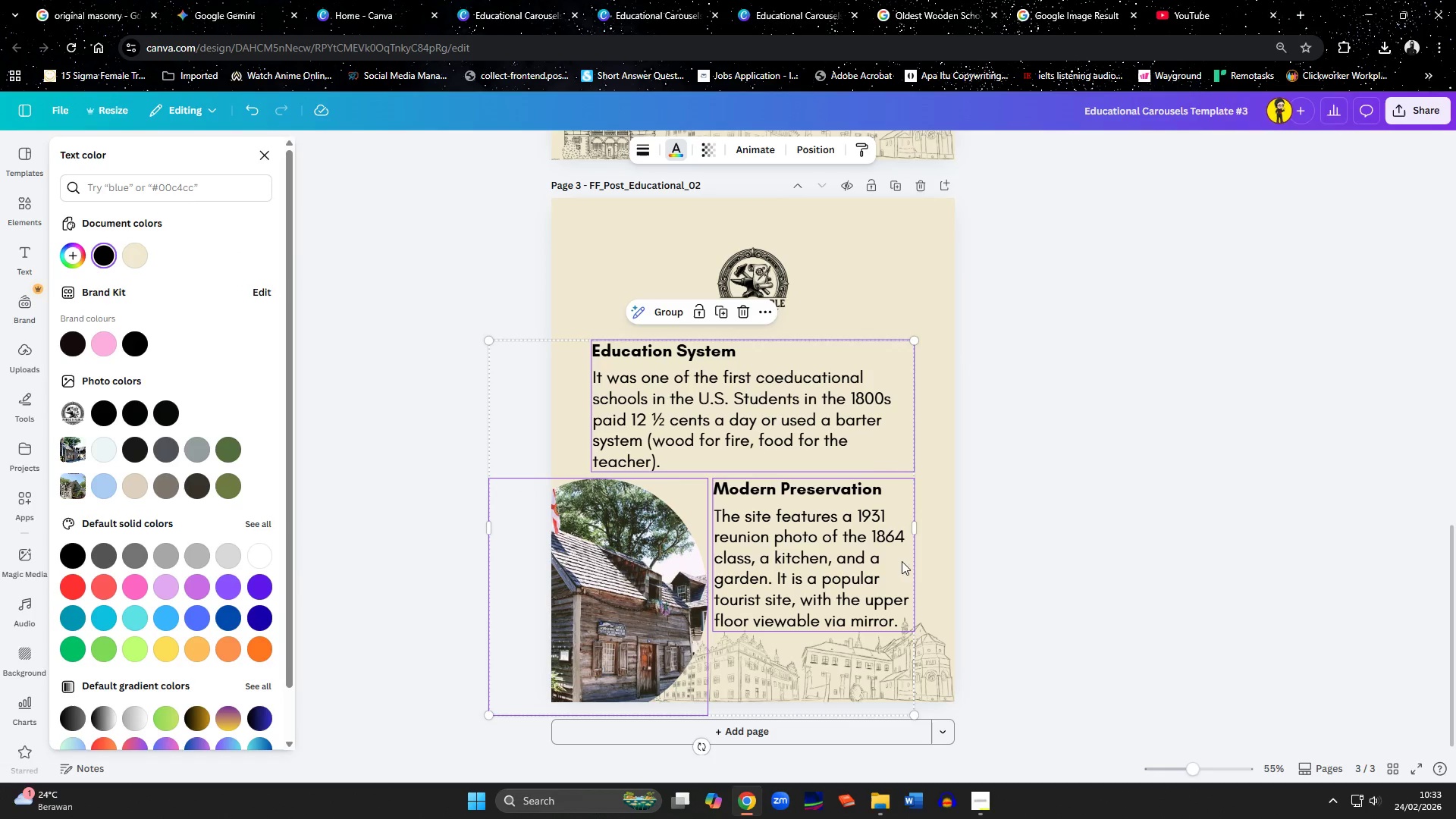 
left_click([1013, 560])
 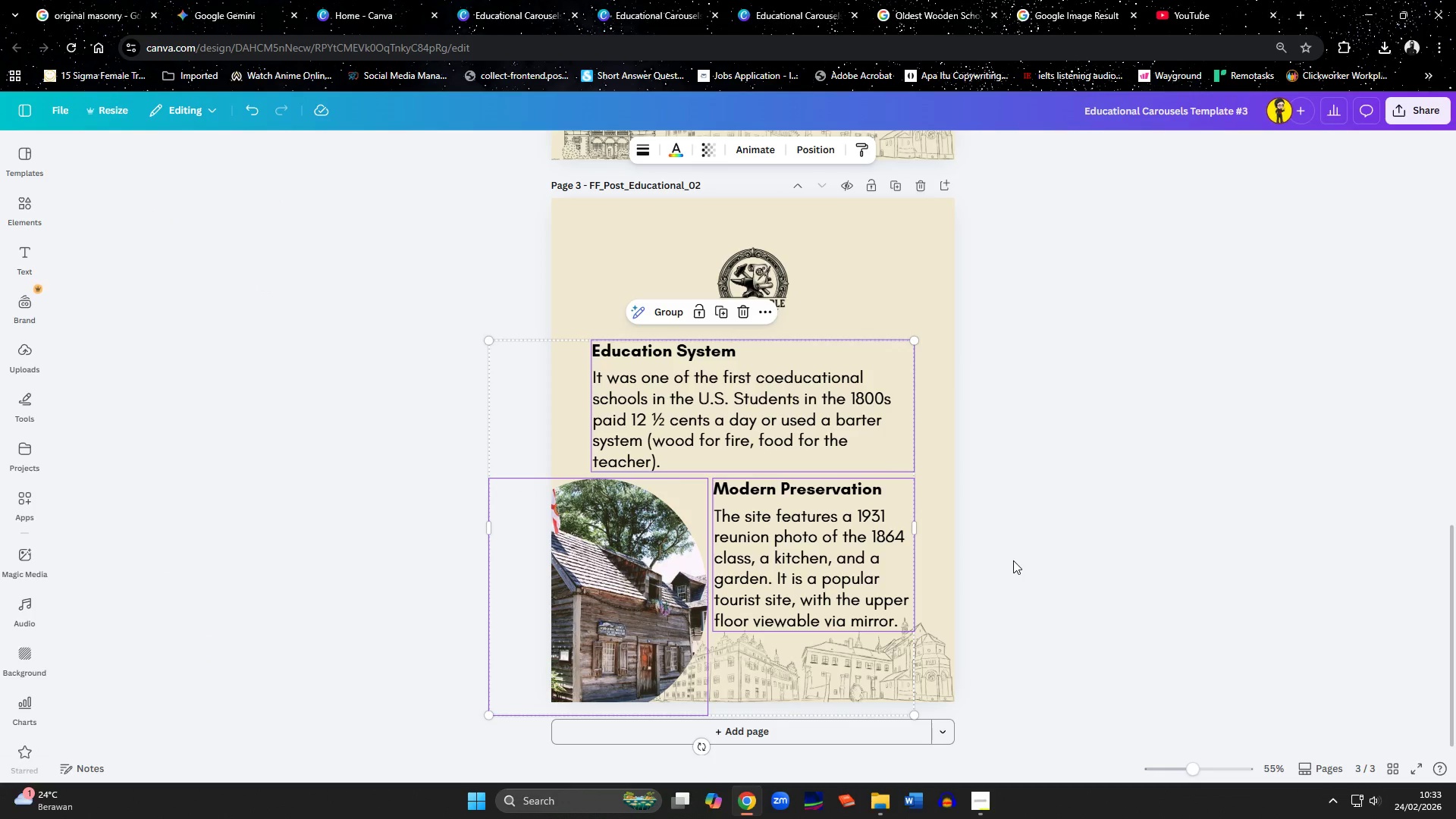 
left_click([1013, 560])
 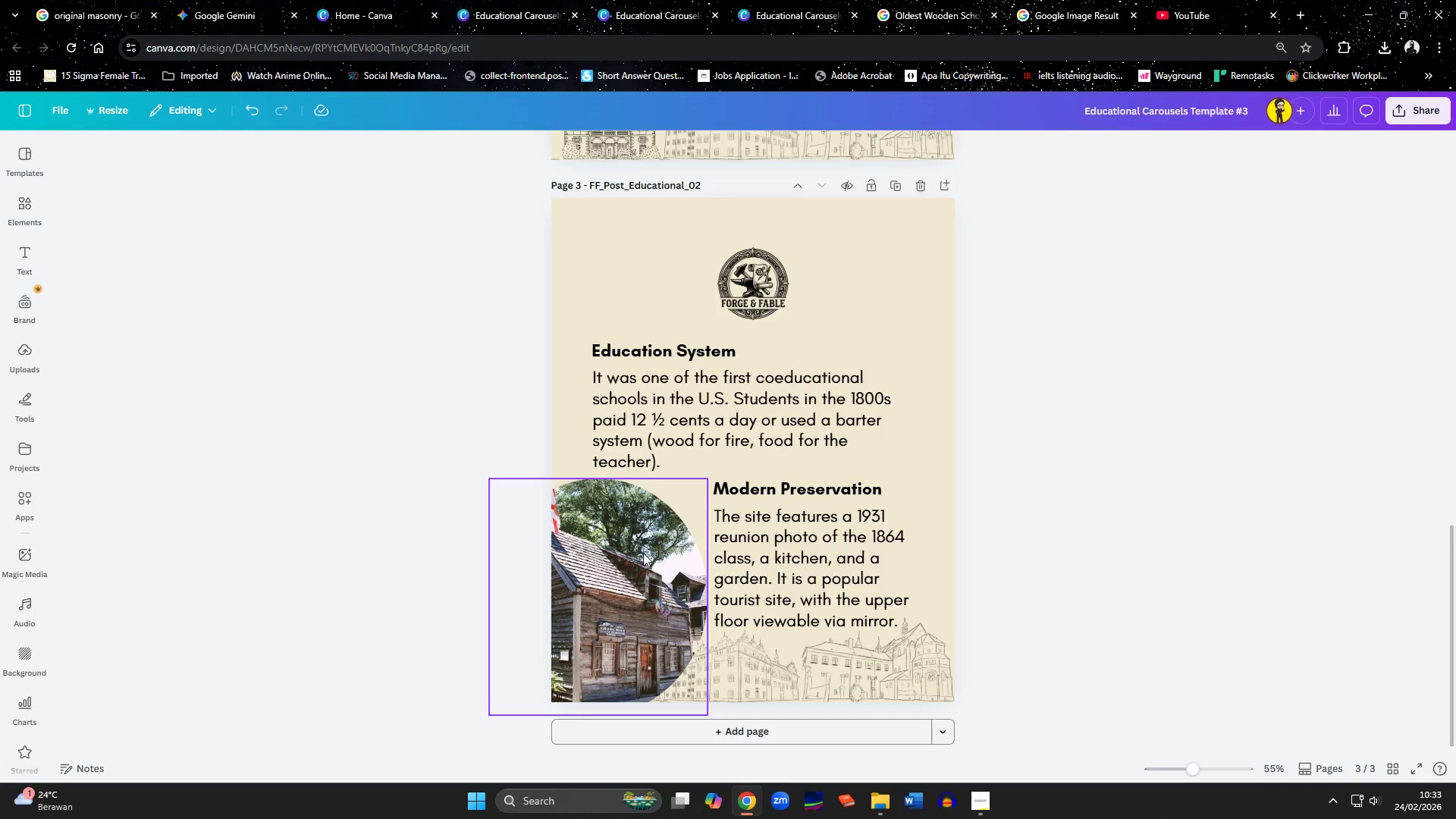 
wait(5.36)
 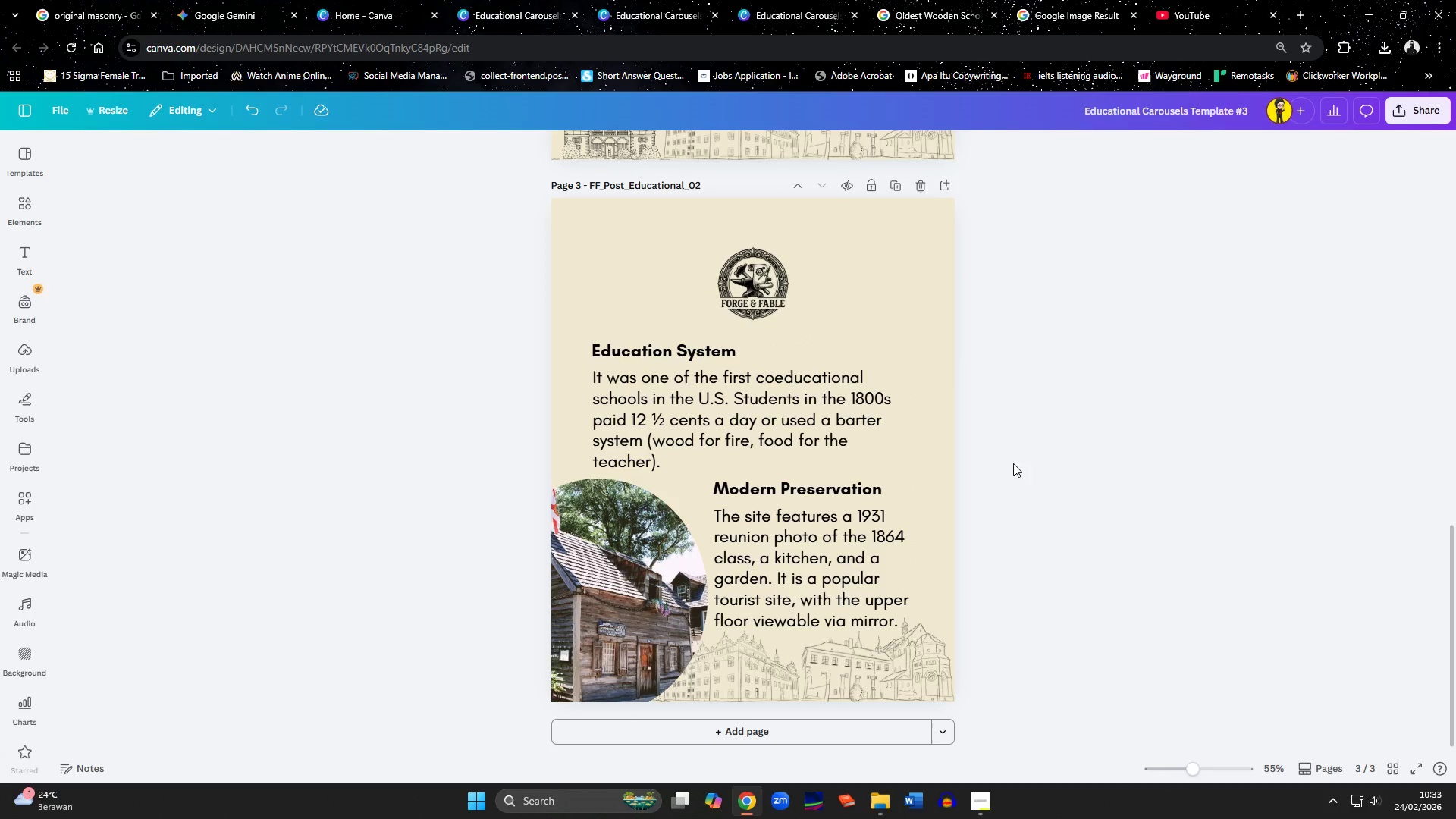 
left_click_drag(start_coordinate=[639, 572], to_coordinate=[962, 457])
 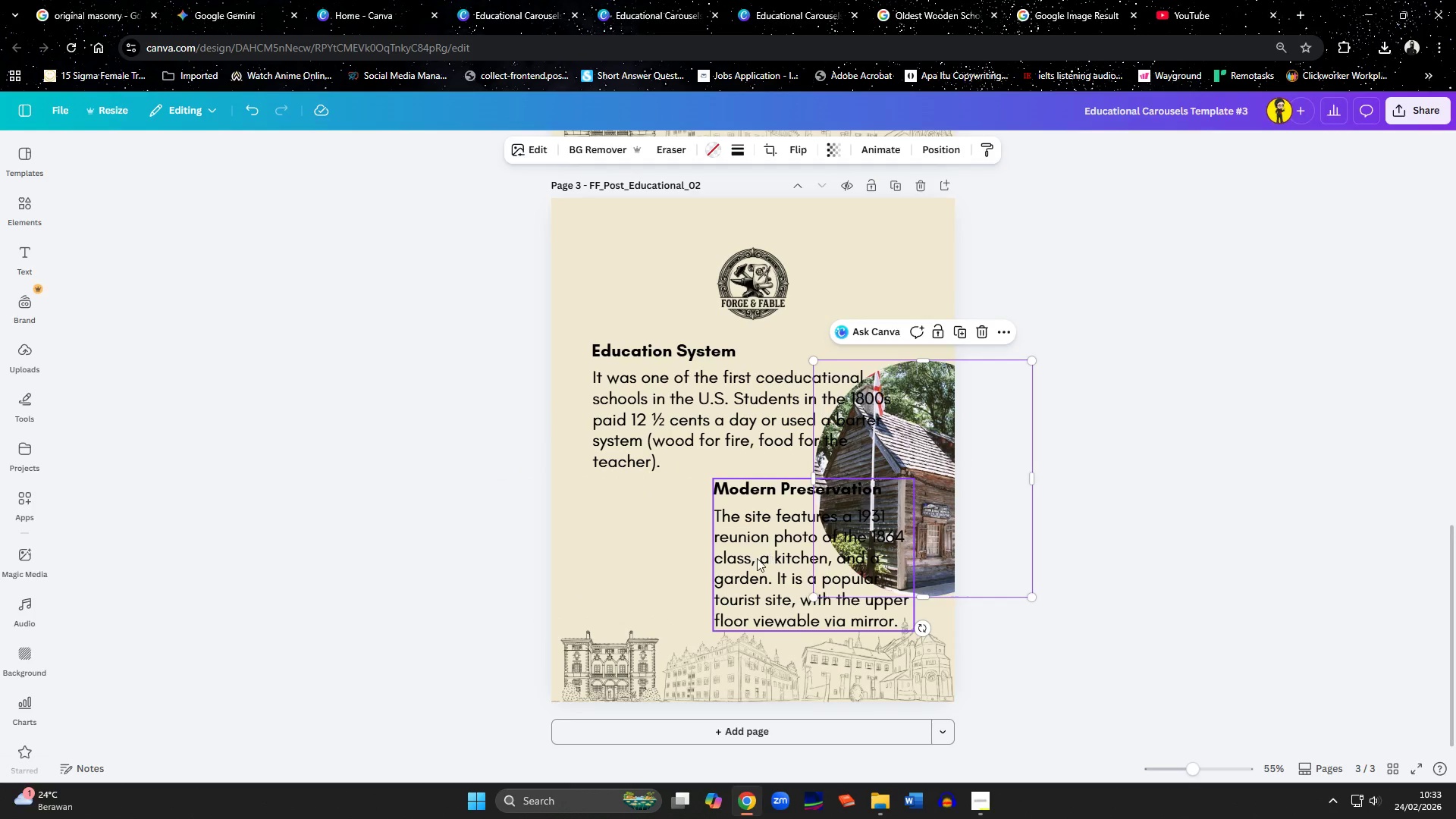 
left_click_drag(start_coordinate=[756, 558], to_coordinate=[635, 556])
 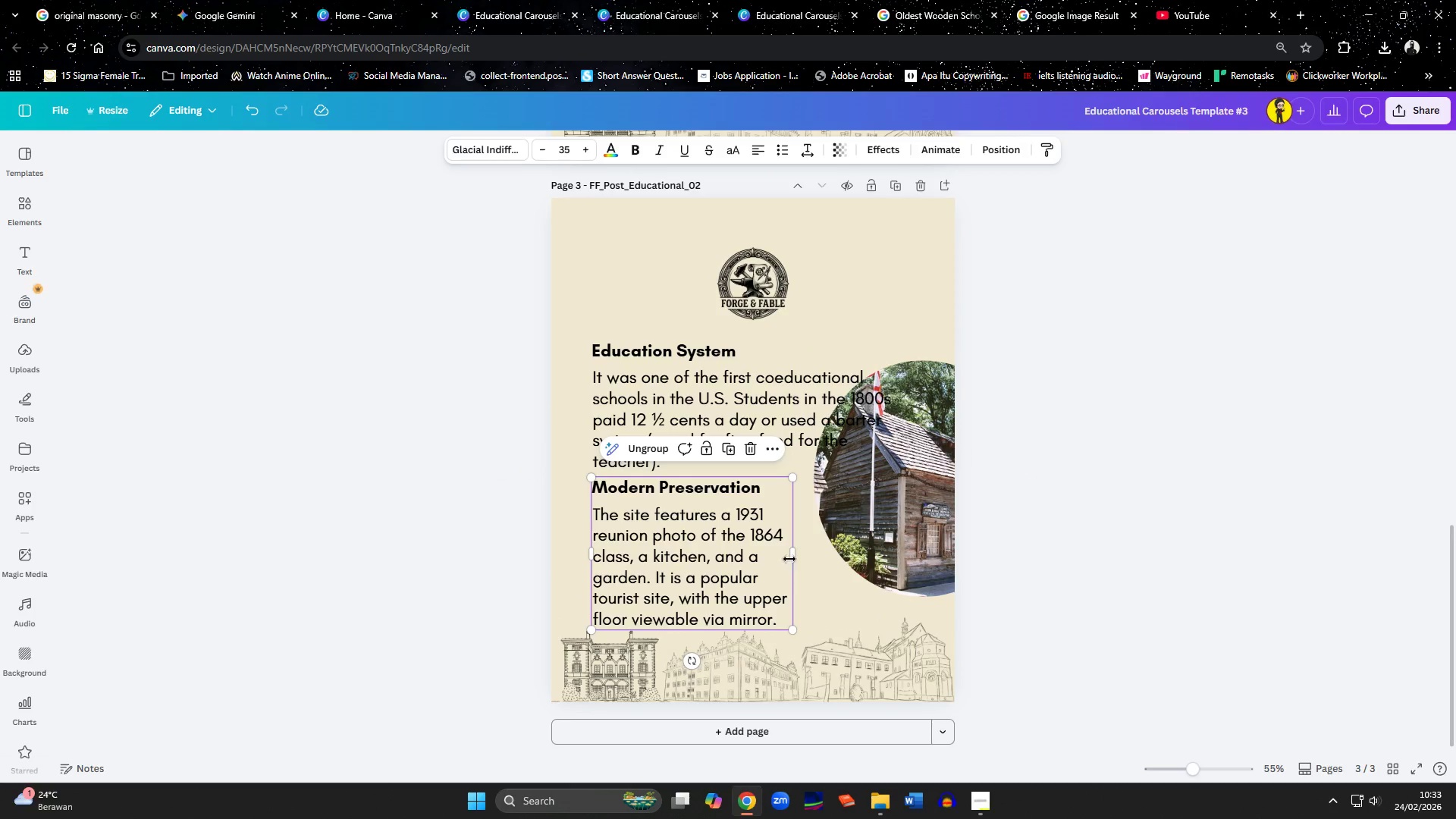 
left_click_drag(start_coordinate=[790, 554], to_coordinate=[814, 553])
 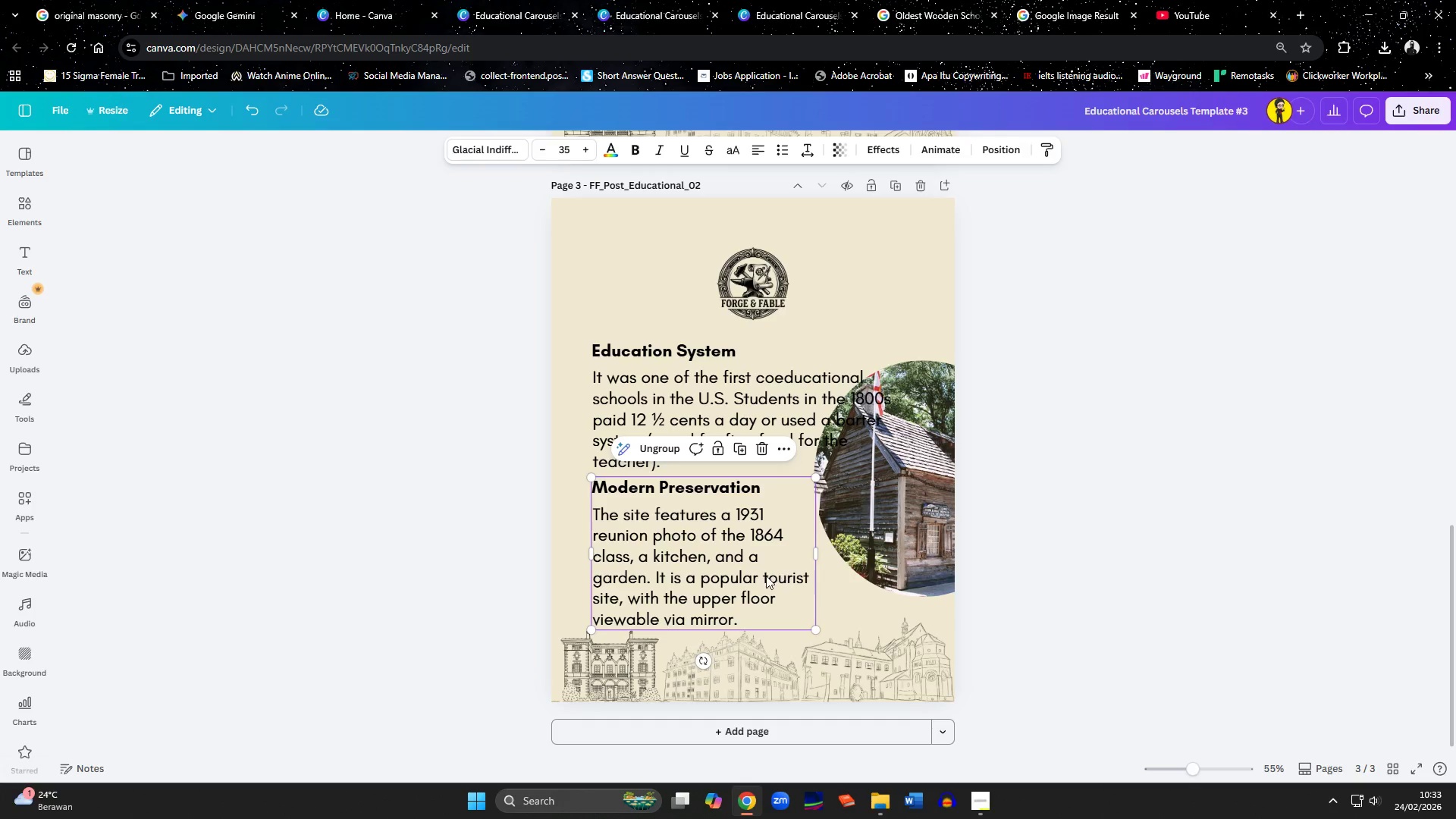 
left_click_drag(start_coordinate=[754, 579], to_coordinate=[754, 611])
 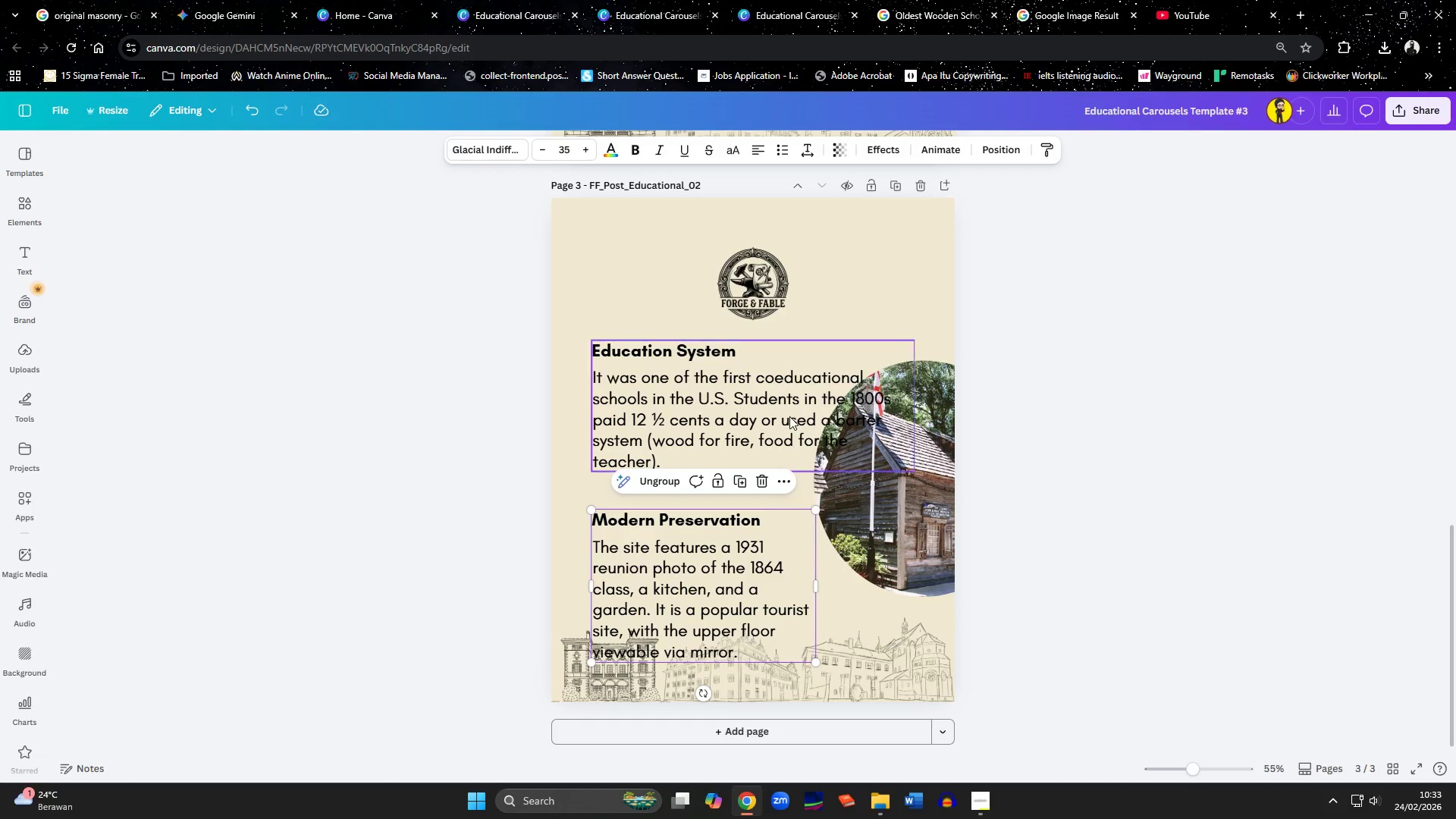 
left_click([789, 416])
 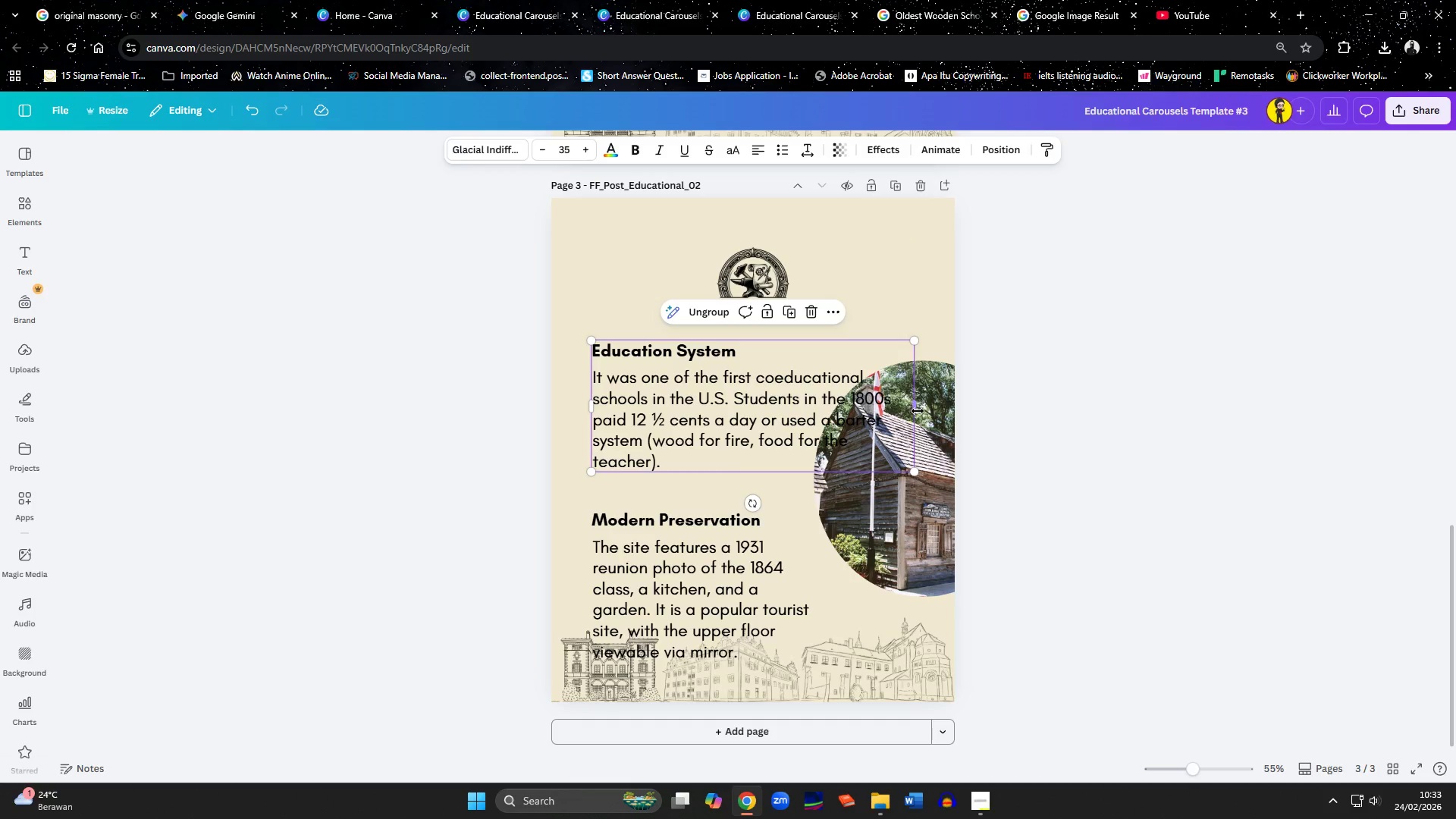 
left_click_drag(start_coordinate=[918, 411], to_coordinate=[814, 416])
 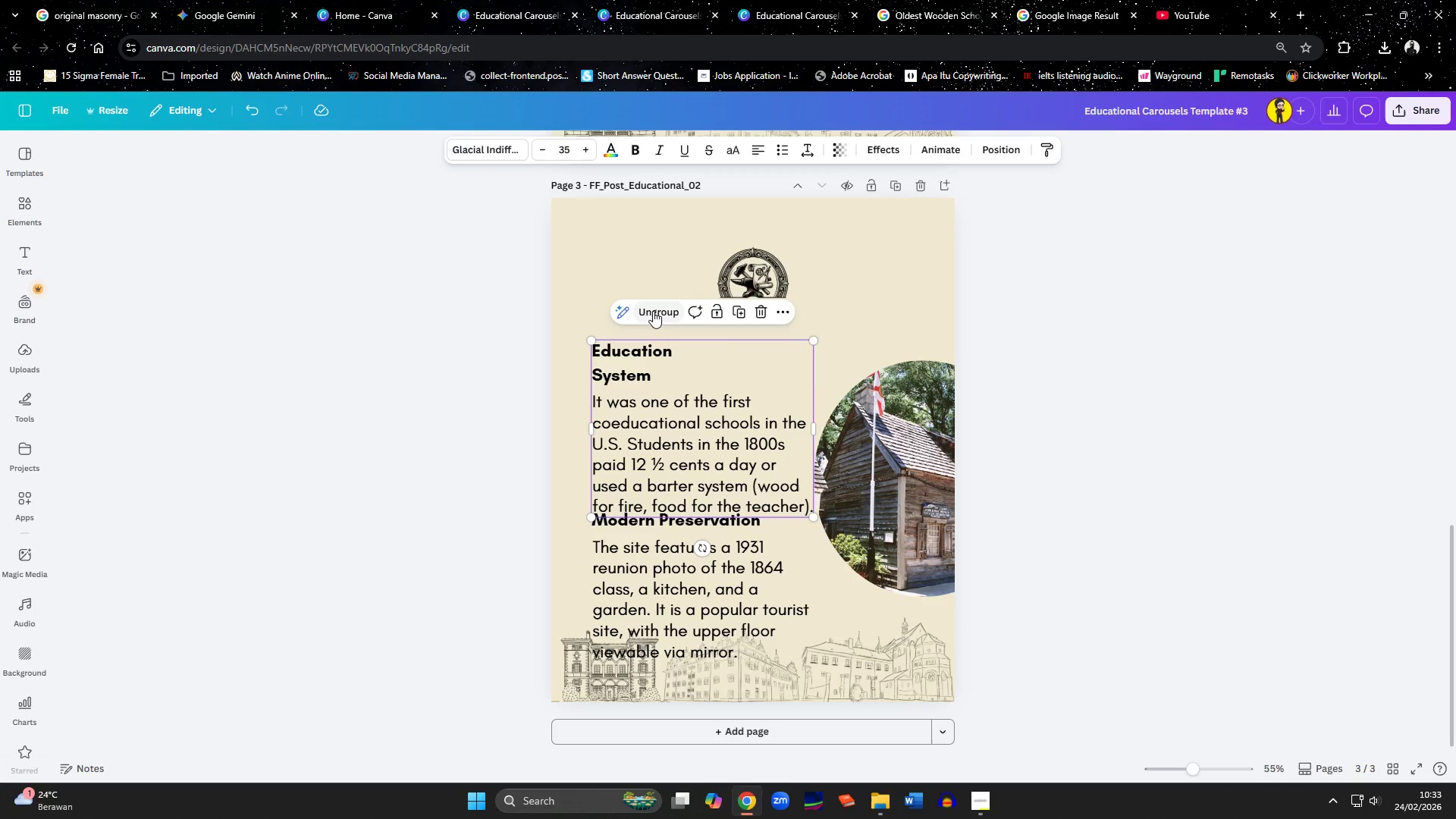 
double_click([641, 369])
 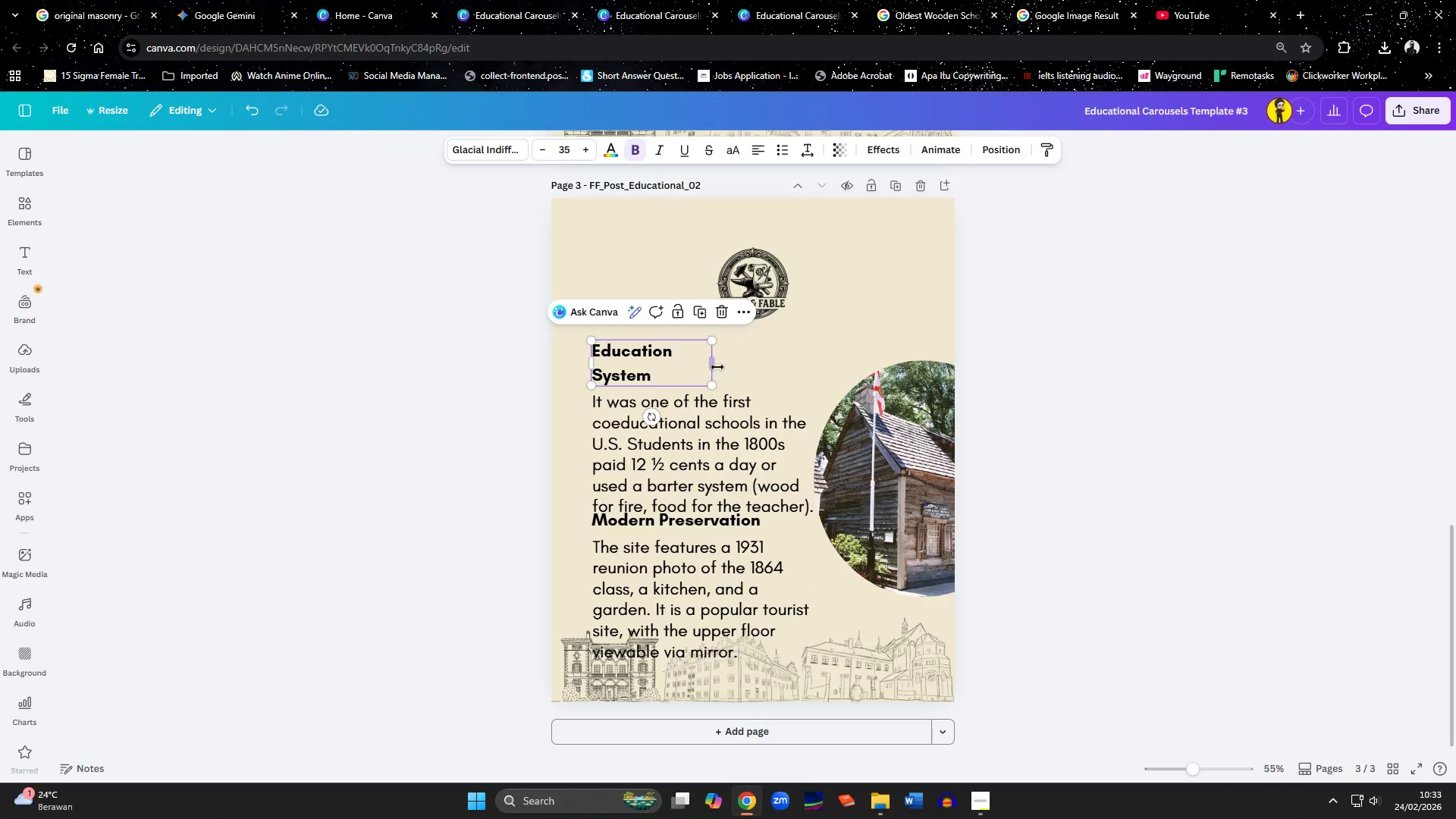 
left_click_drag(start_coordinate=[717, 367], to_coordinate=[803, 370])
 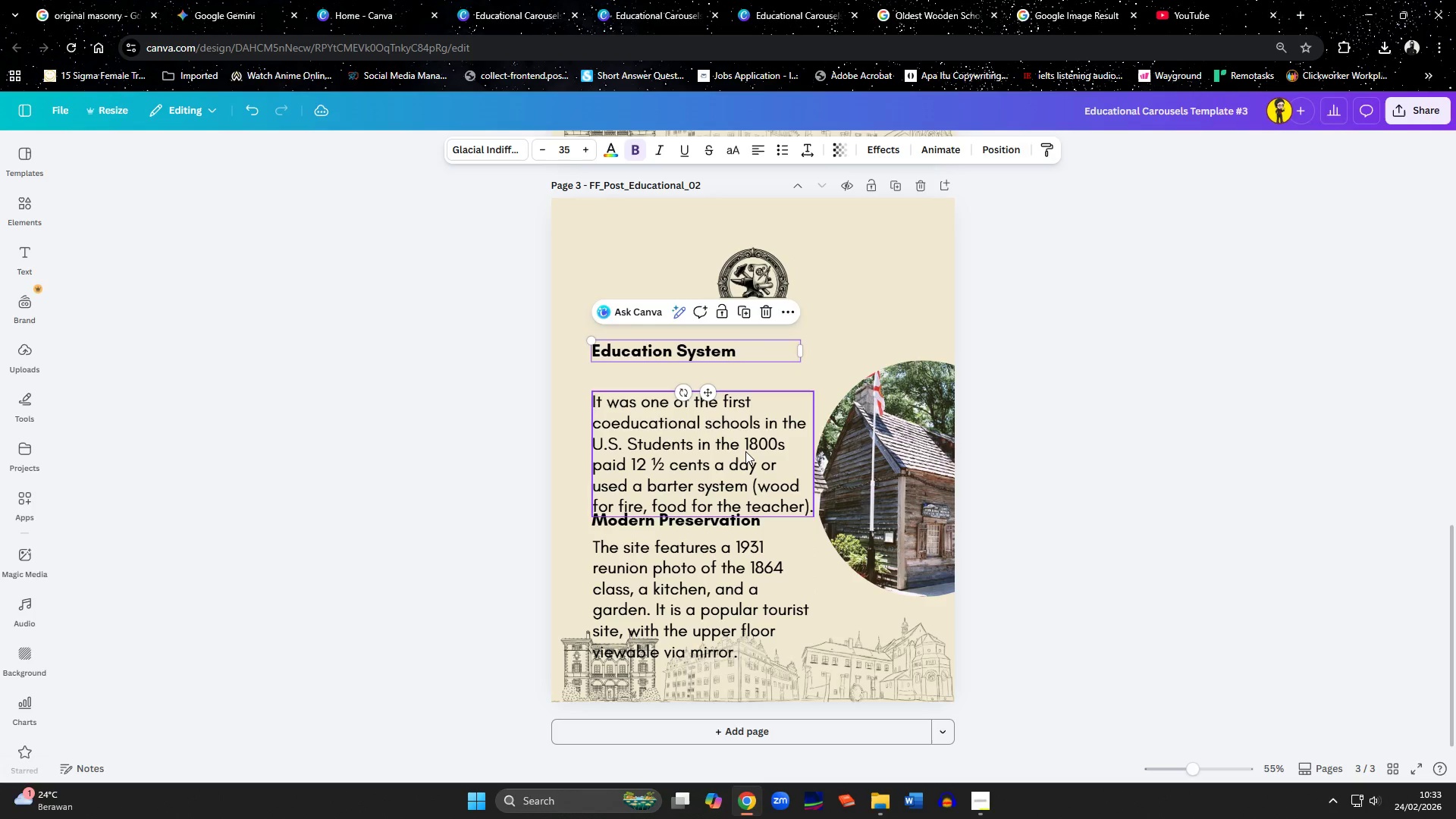 
left_click_drag(start_coordinate=[745, 451], to_coordinate=[745, 425])
 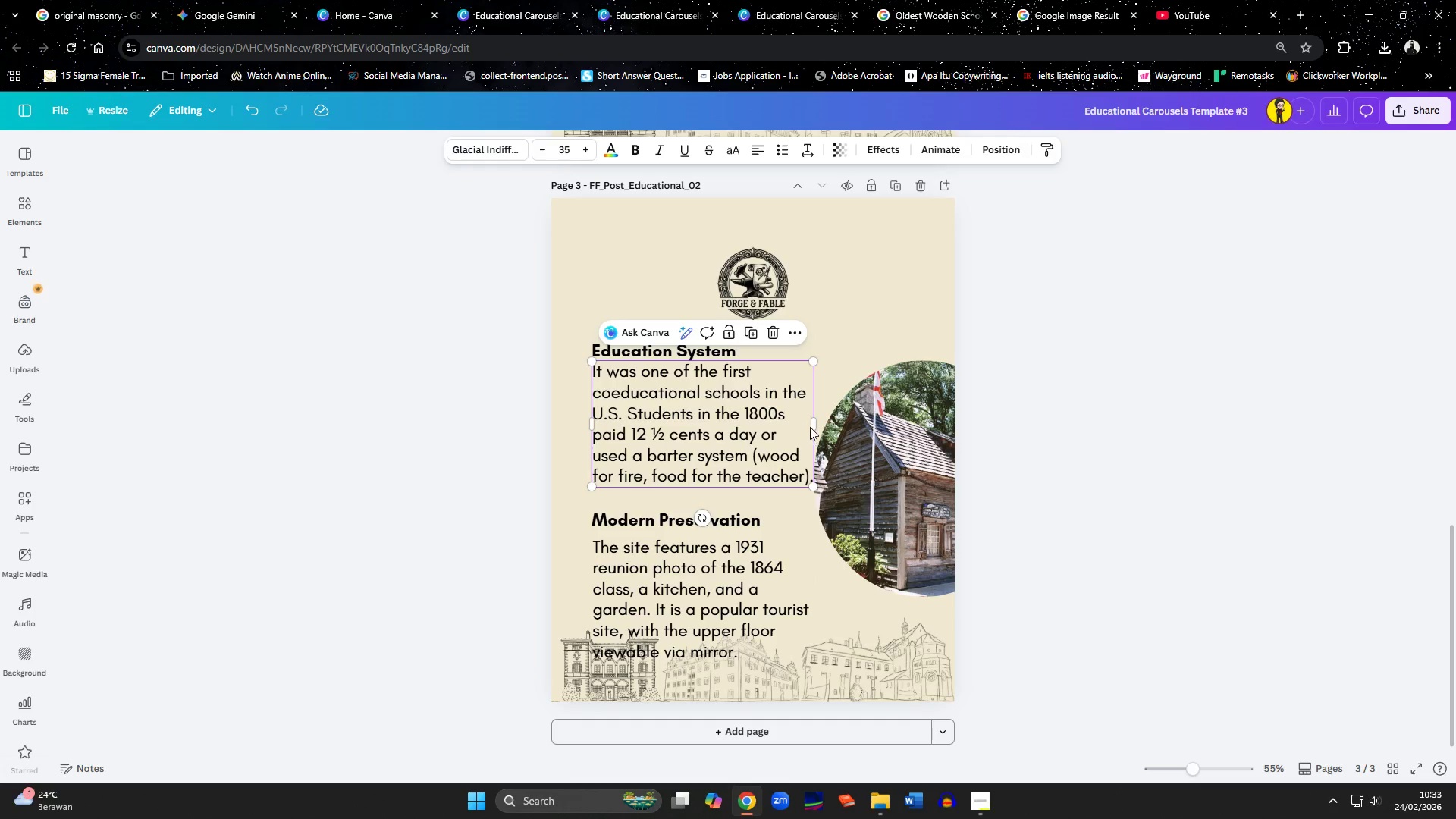 
left_click_drag(start_coordinate=[814, 422], to_coordinate=[808, 421])
 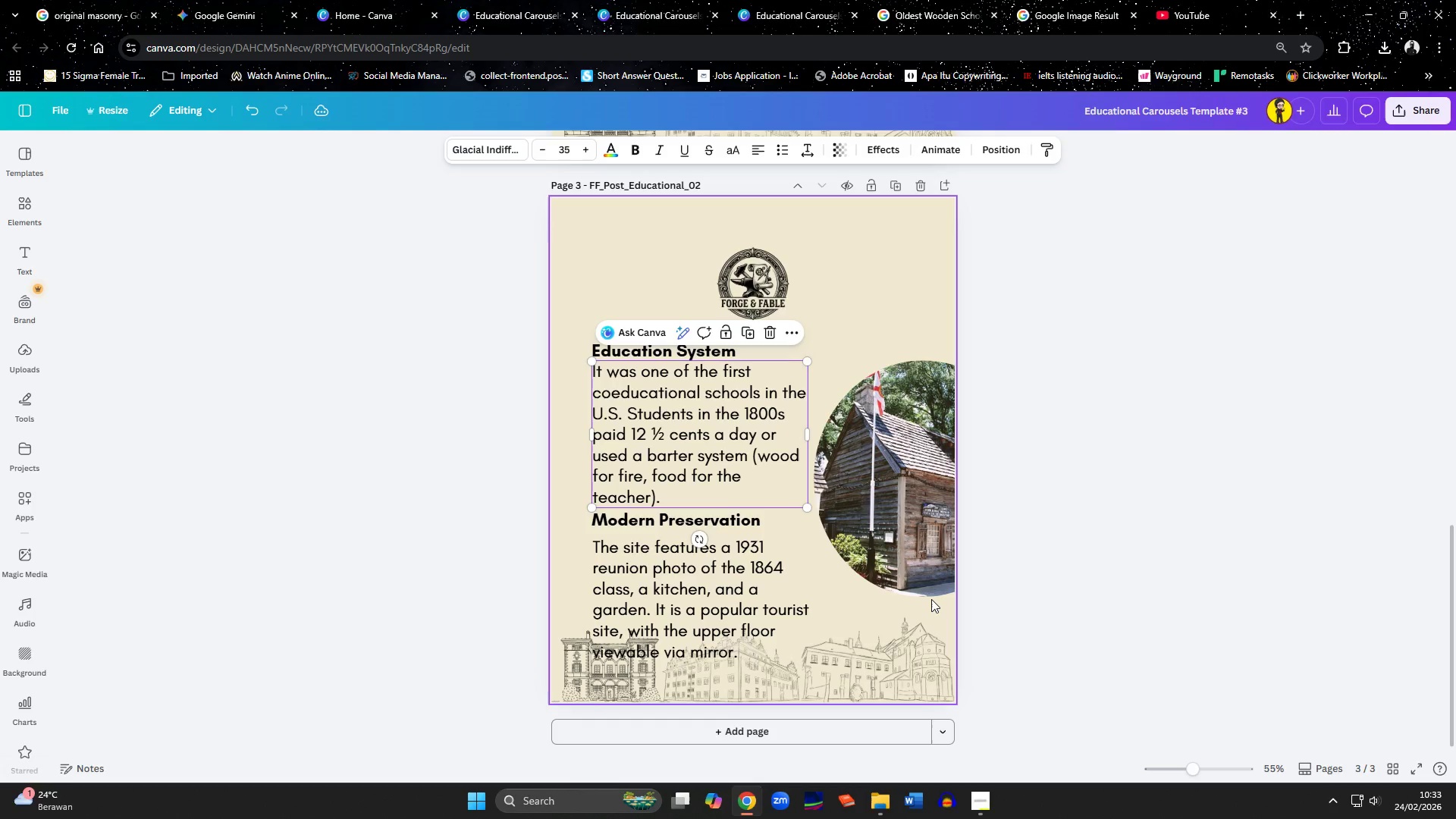 
left_click([933, 599])
 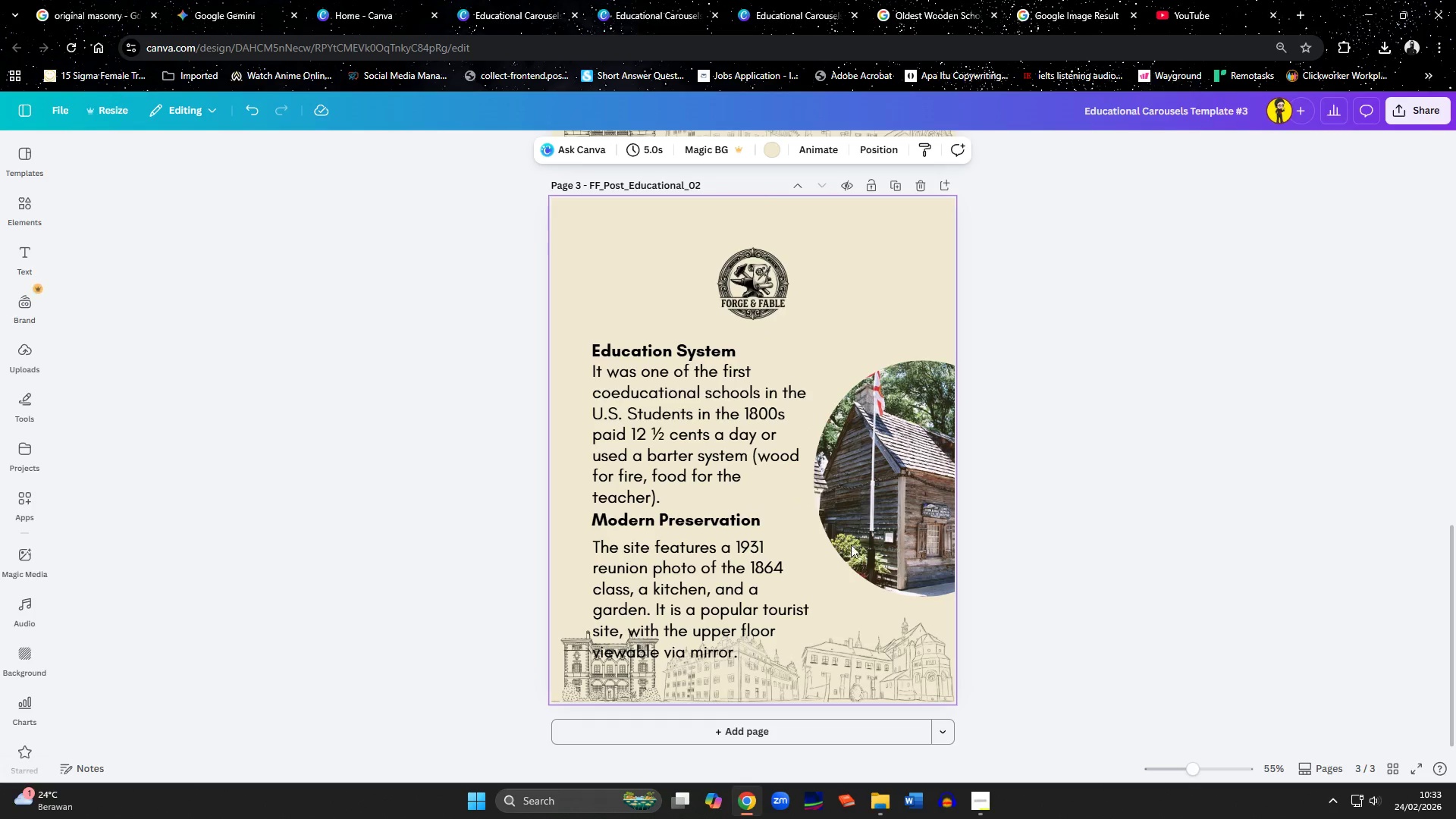 
left_click([607, 413])
 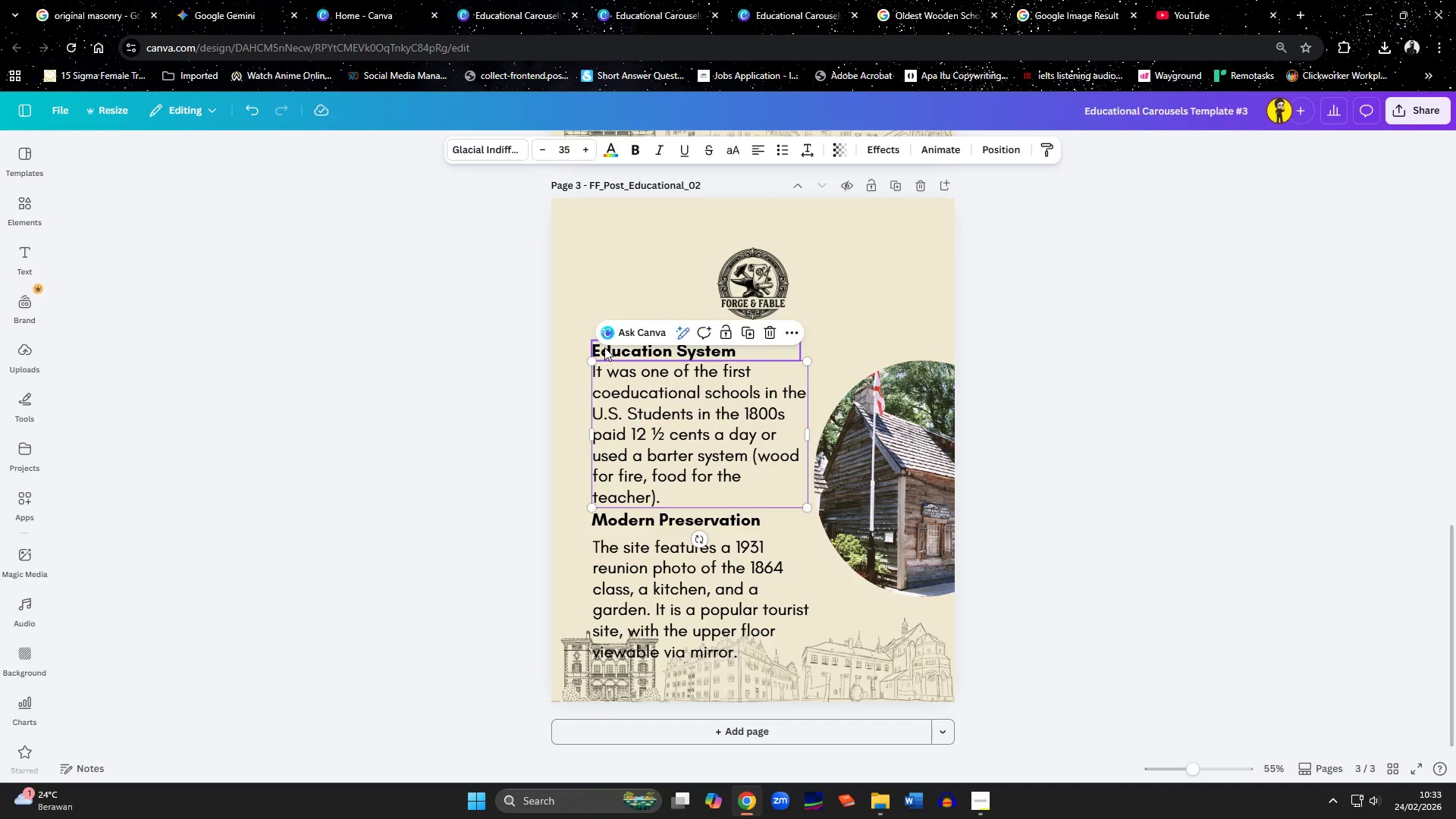 
hold_key(key=ShiftLeft, duration=0.59)
left_click([604, 347])
 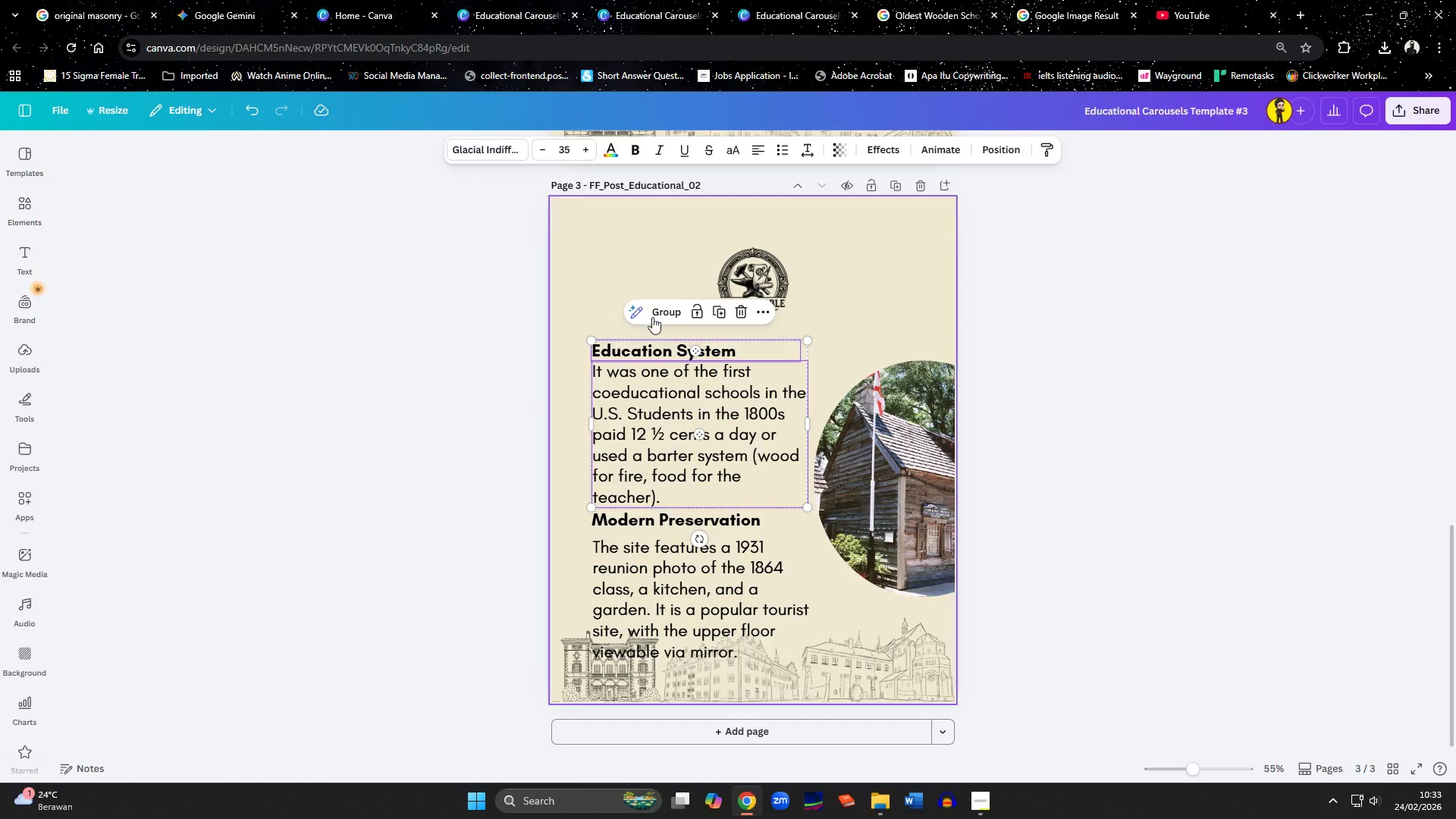 
left_click([664, 313])
 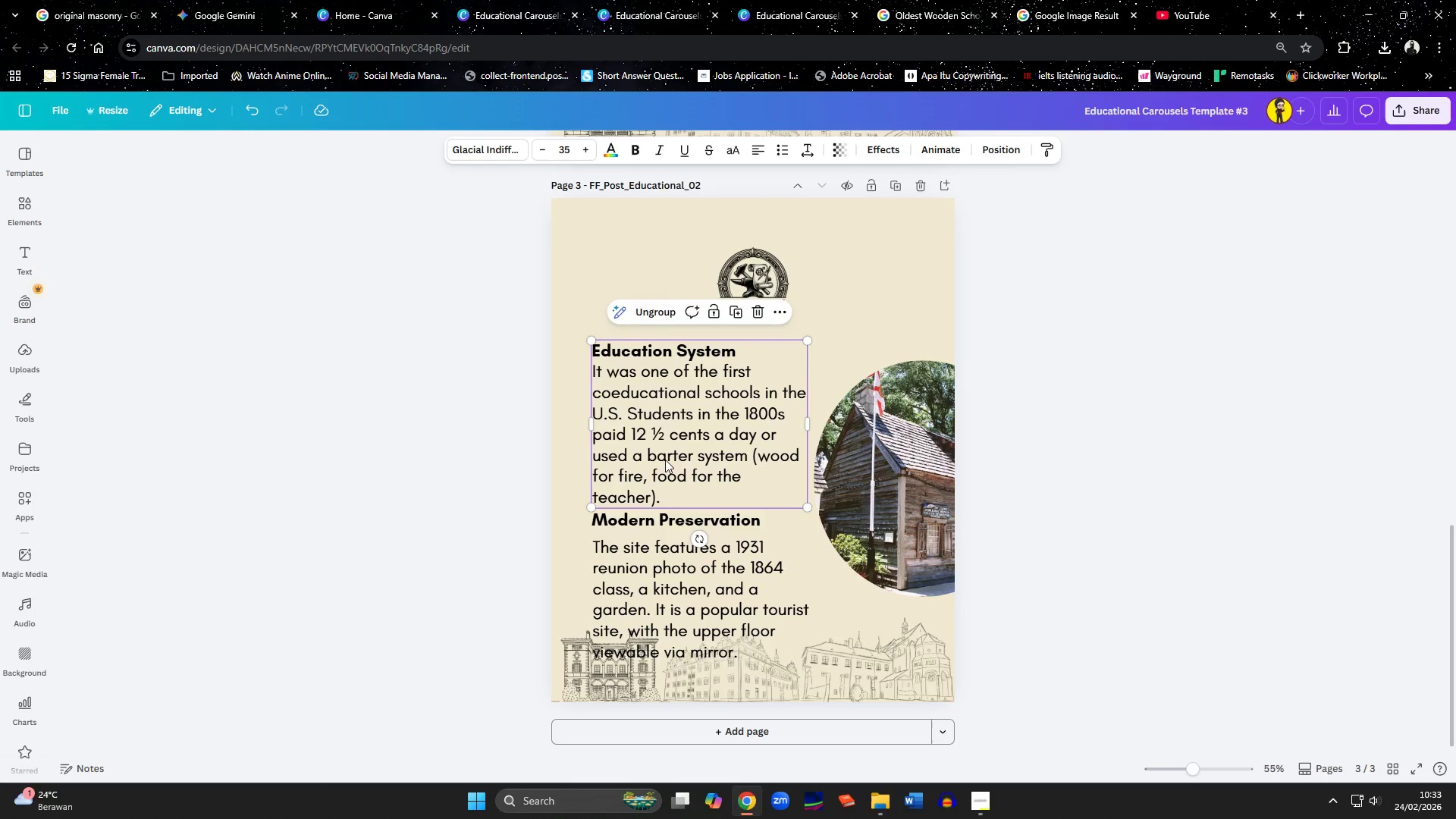 
hold_key(key=ShiftLeft, duration=0.81)
left_click([664, 548])
 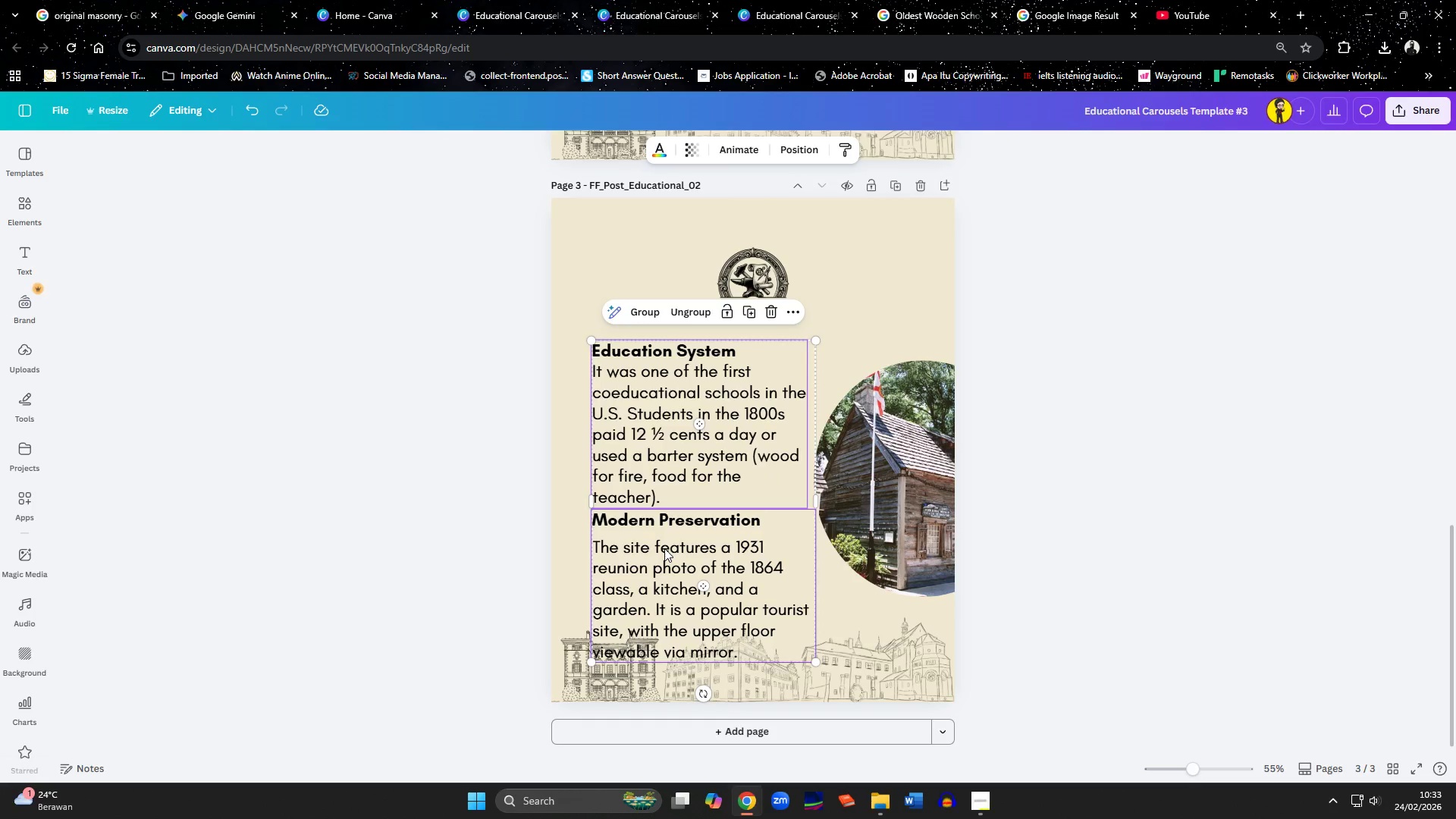 
hold_key(key=ArrowUp, duration=0.83)
 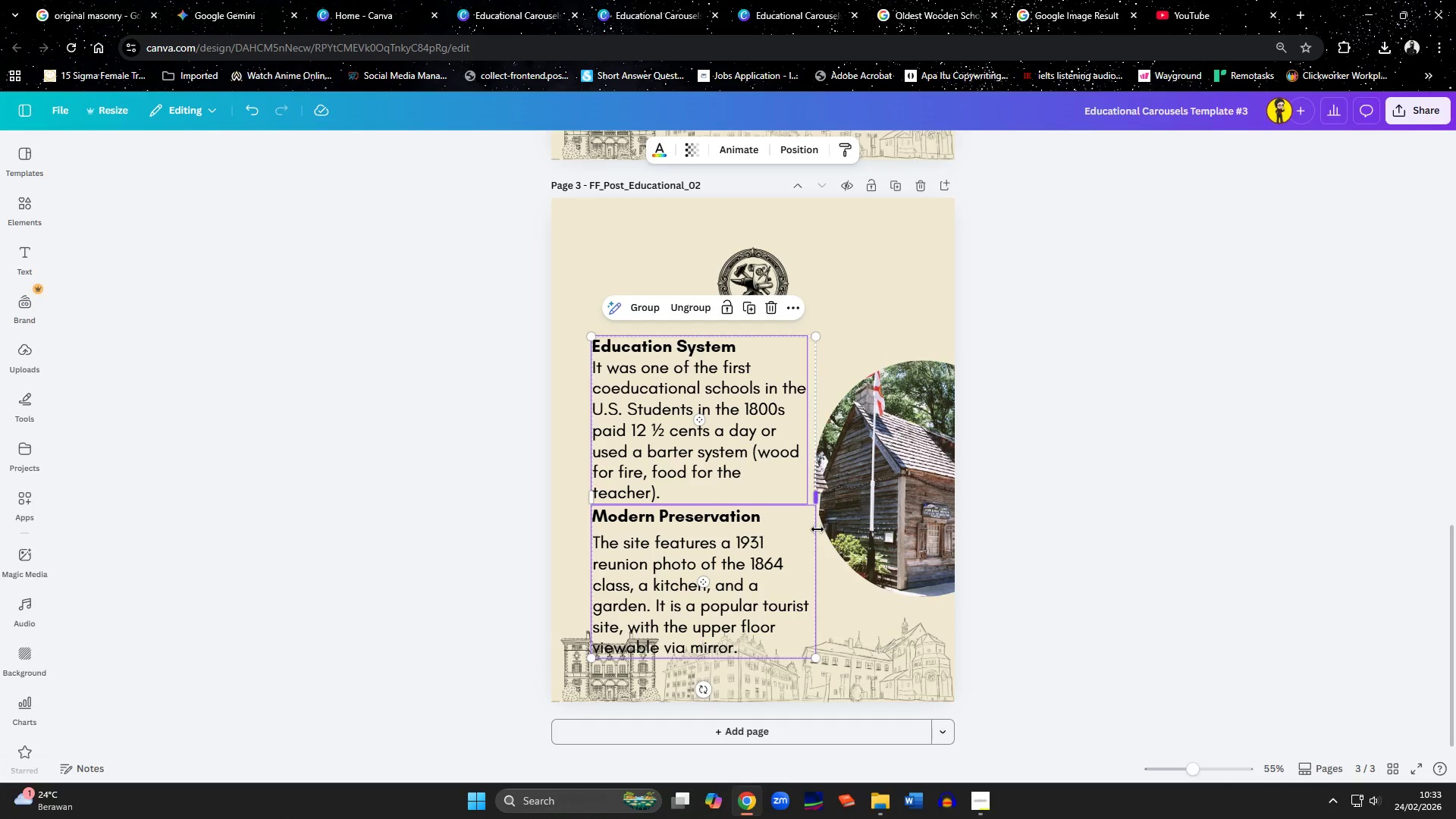 
left_click_drag(start_coordinate=[934, 526], to_coordinate=[933, 501])
 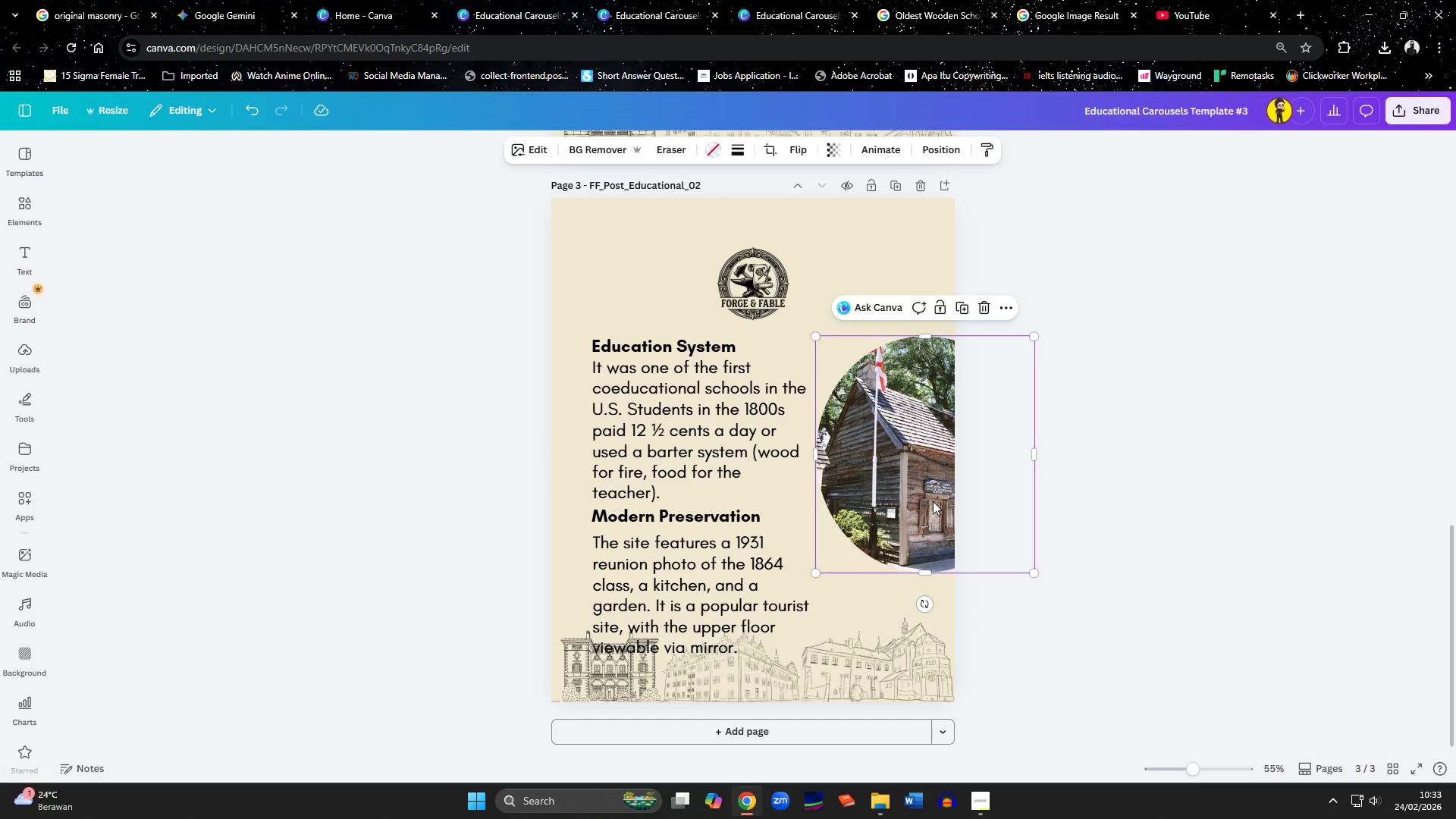 
left_click([775, 580])
 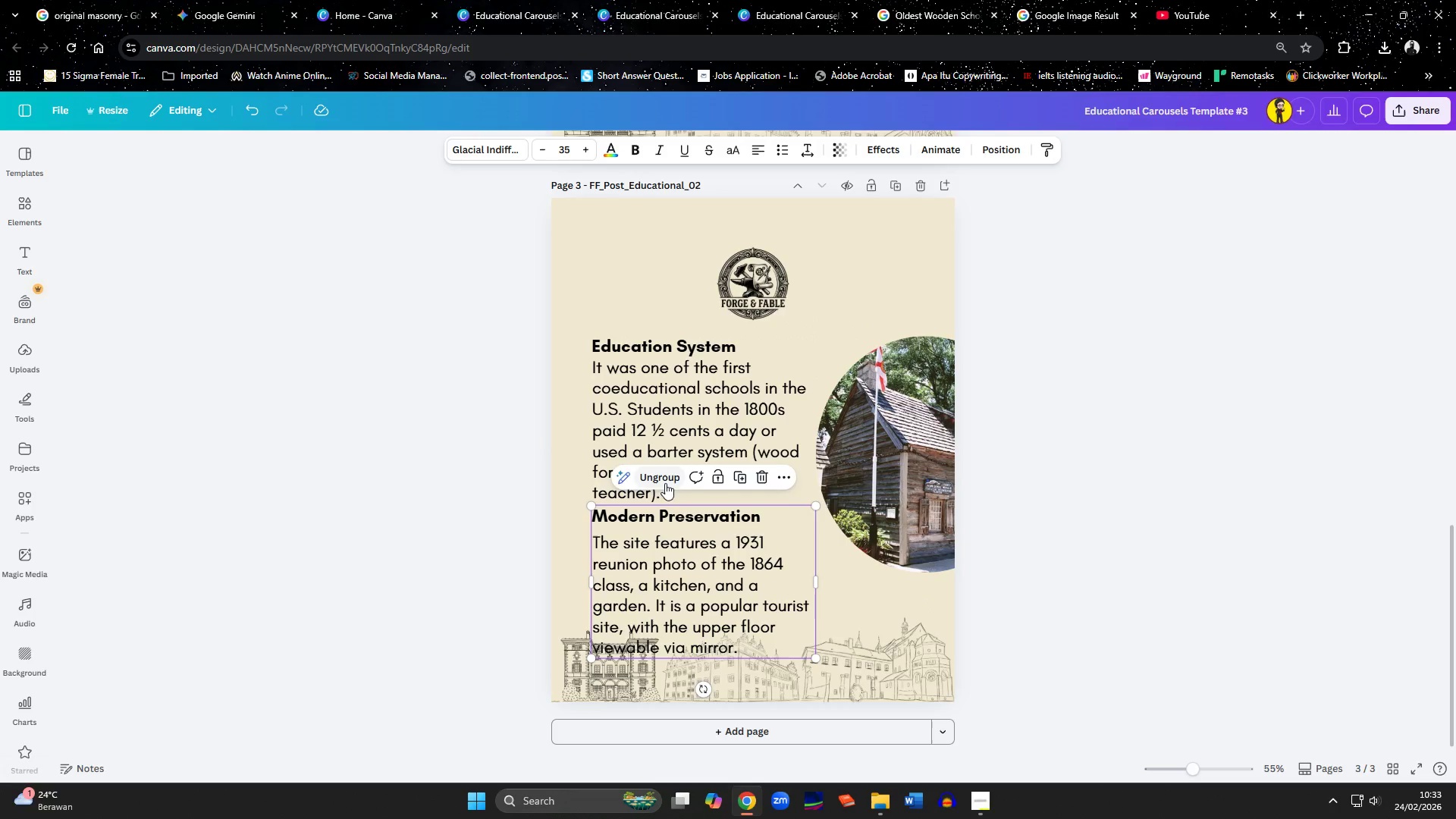 
double_click([751, 620])
 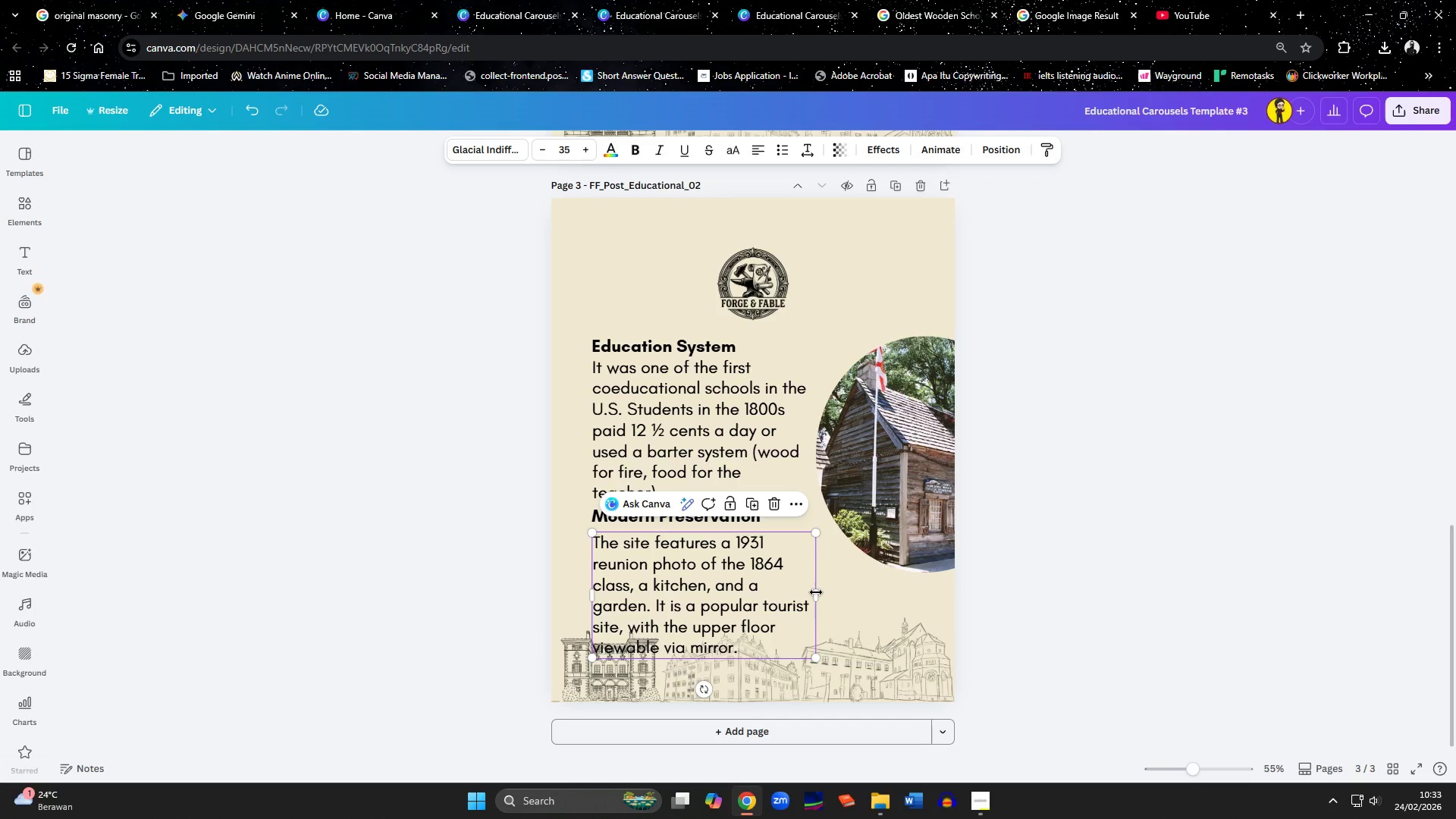 
left_click_drag(start_coordinate=[816, 592], to_coordinate=[864, 593])
 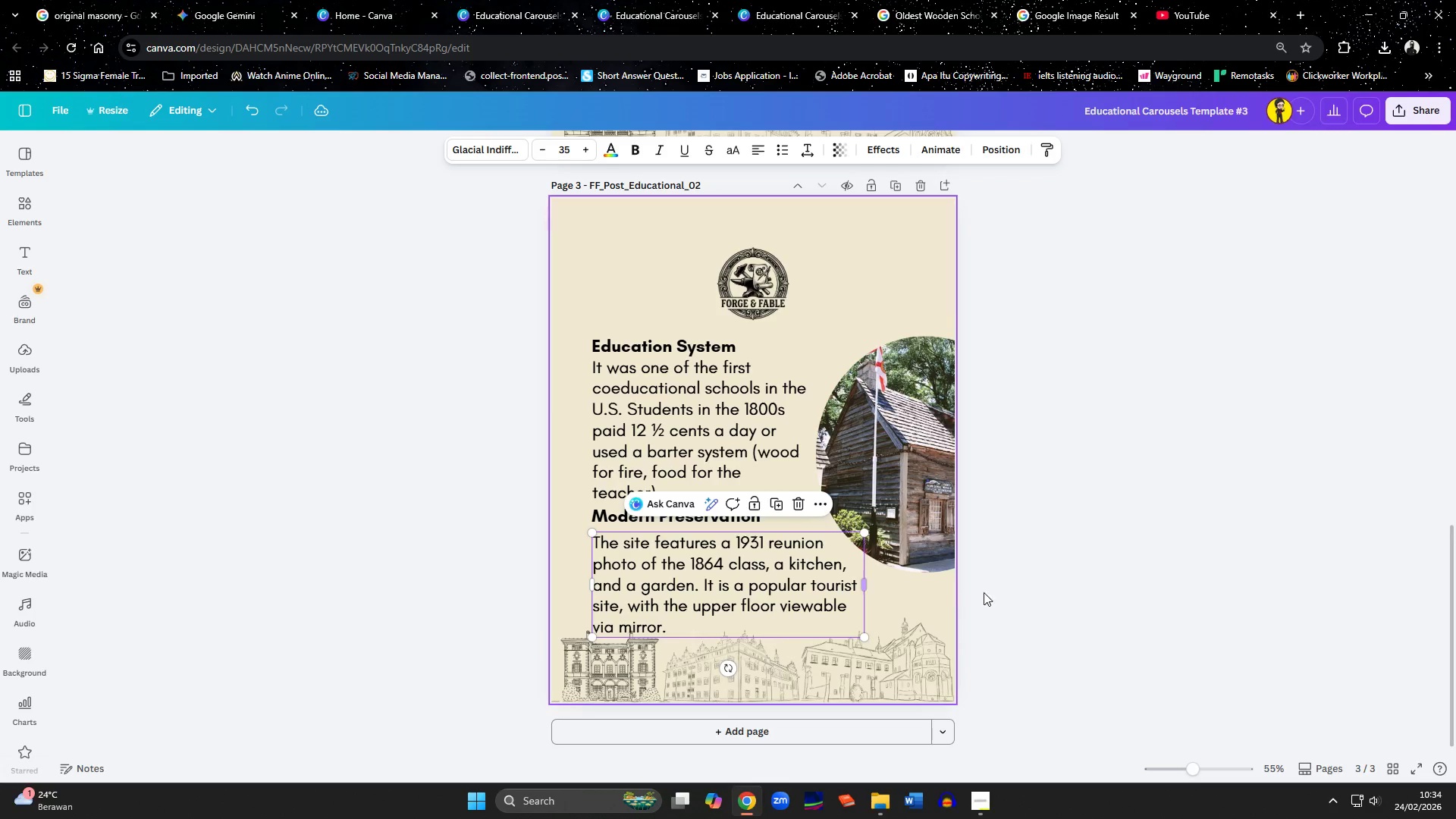 
left_click([992, 592])
 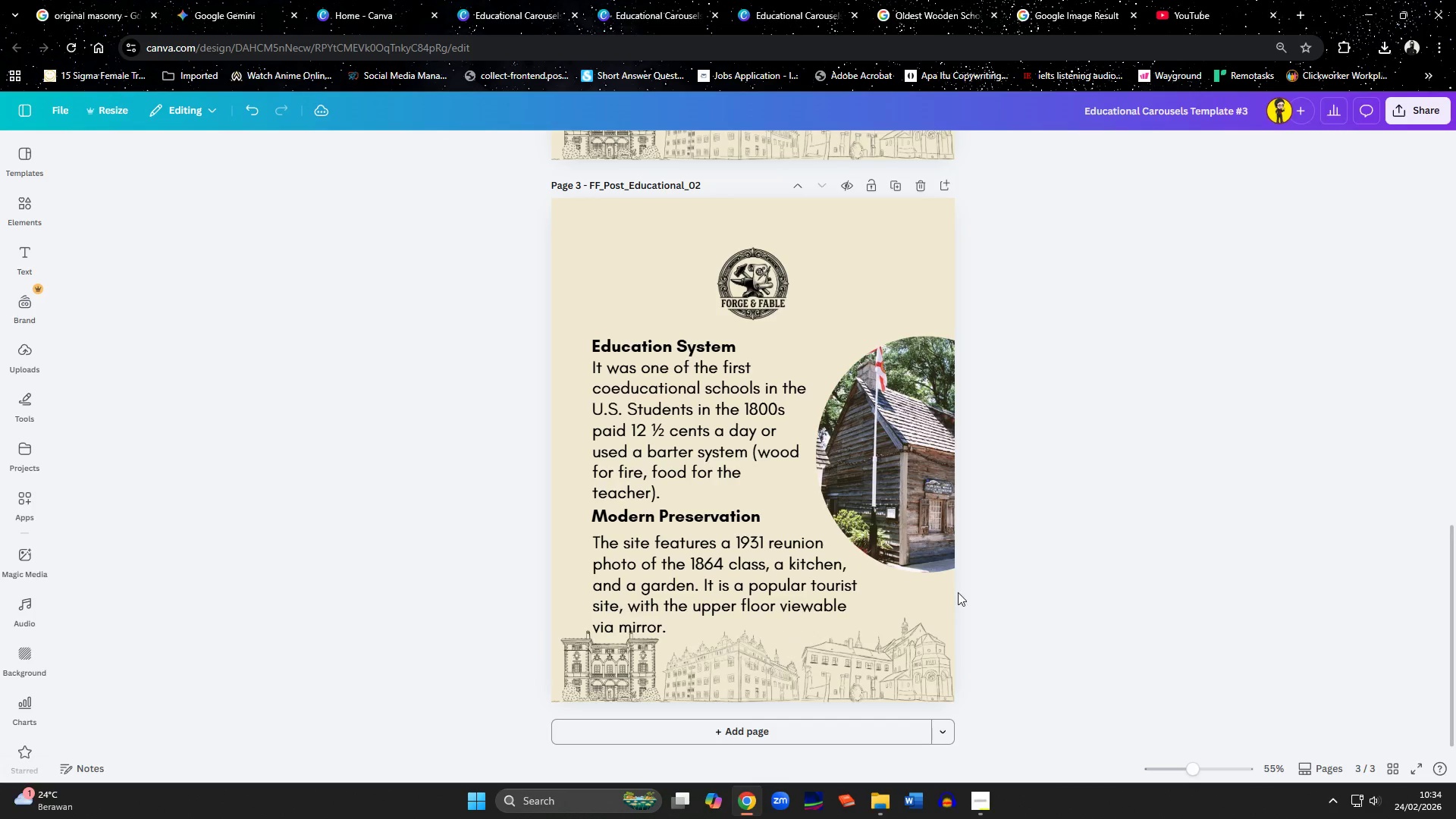 
key(Shift+ShiftLeft)
 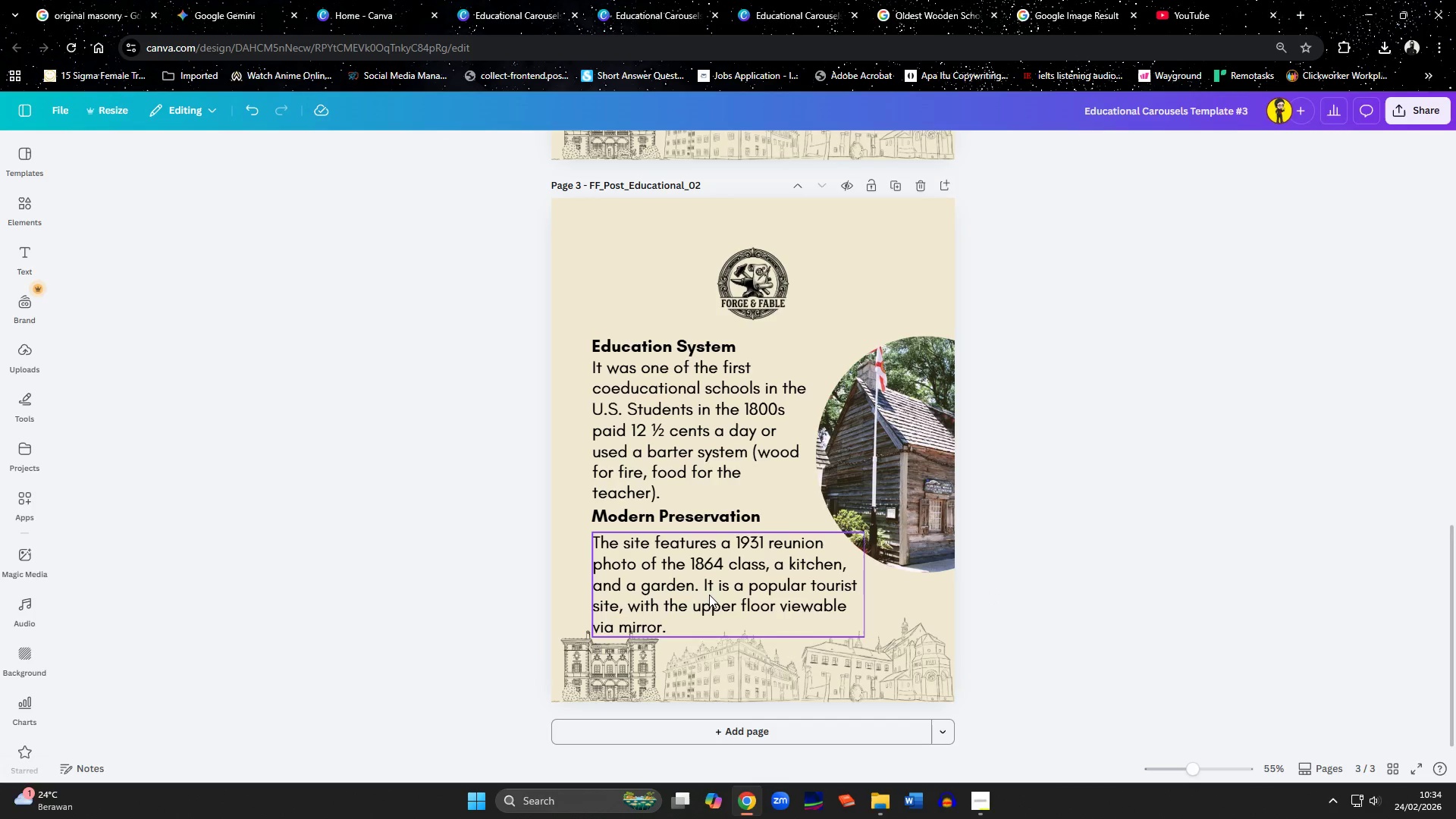 
left_click([709, 595])
 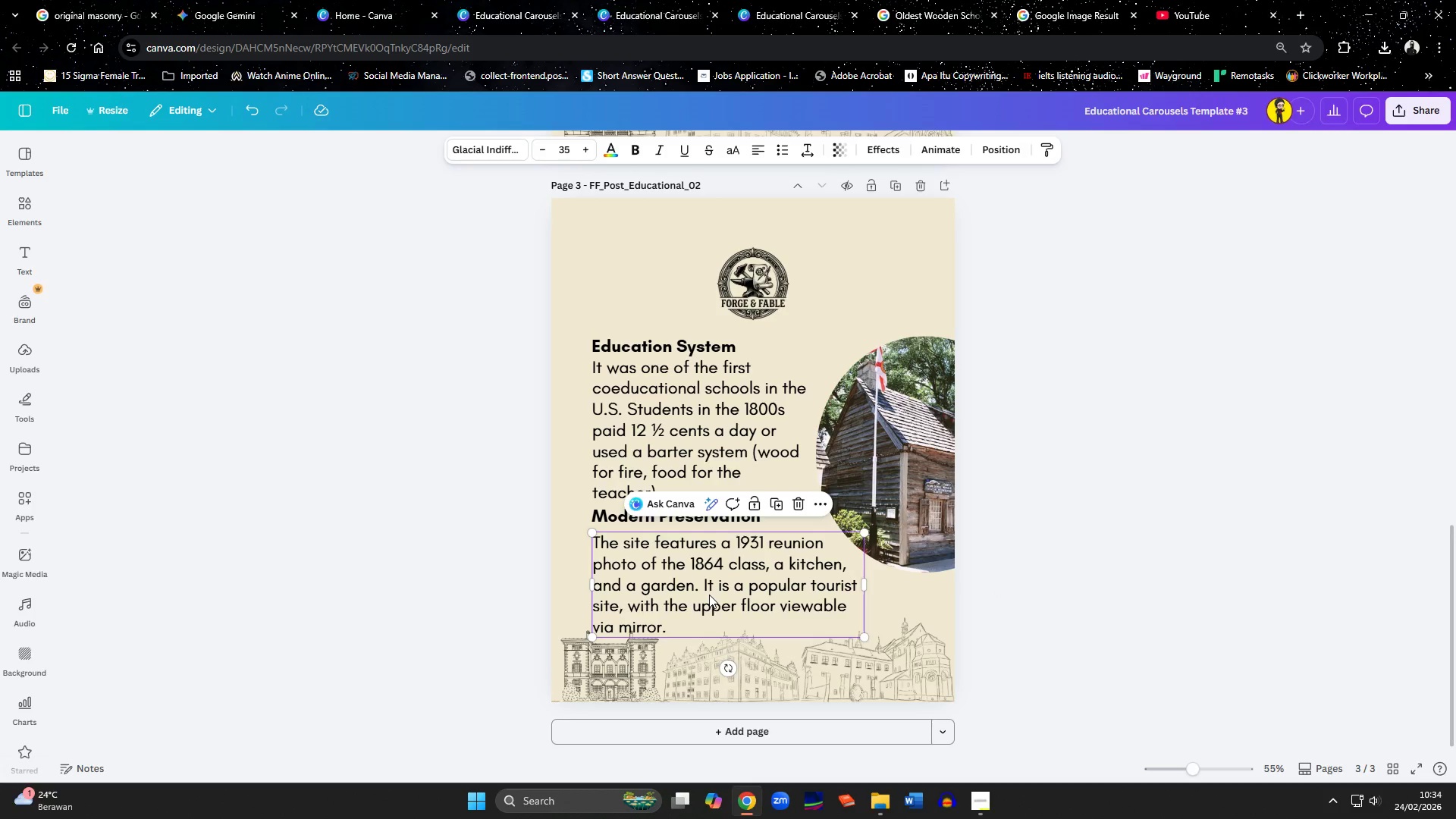 
key(ArrowUp)
 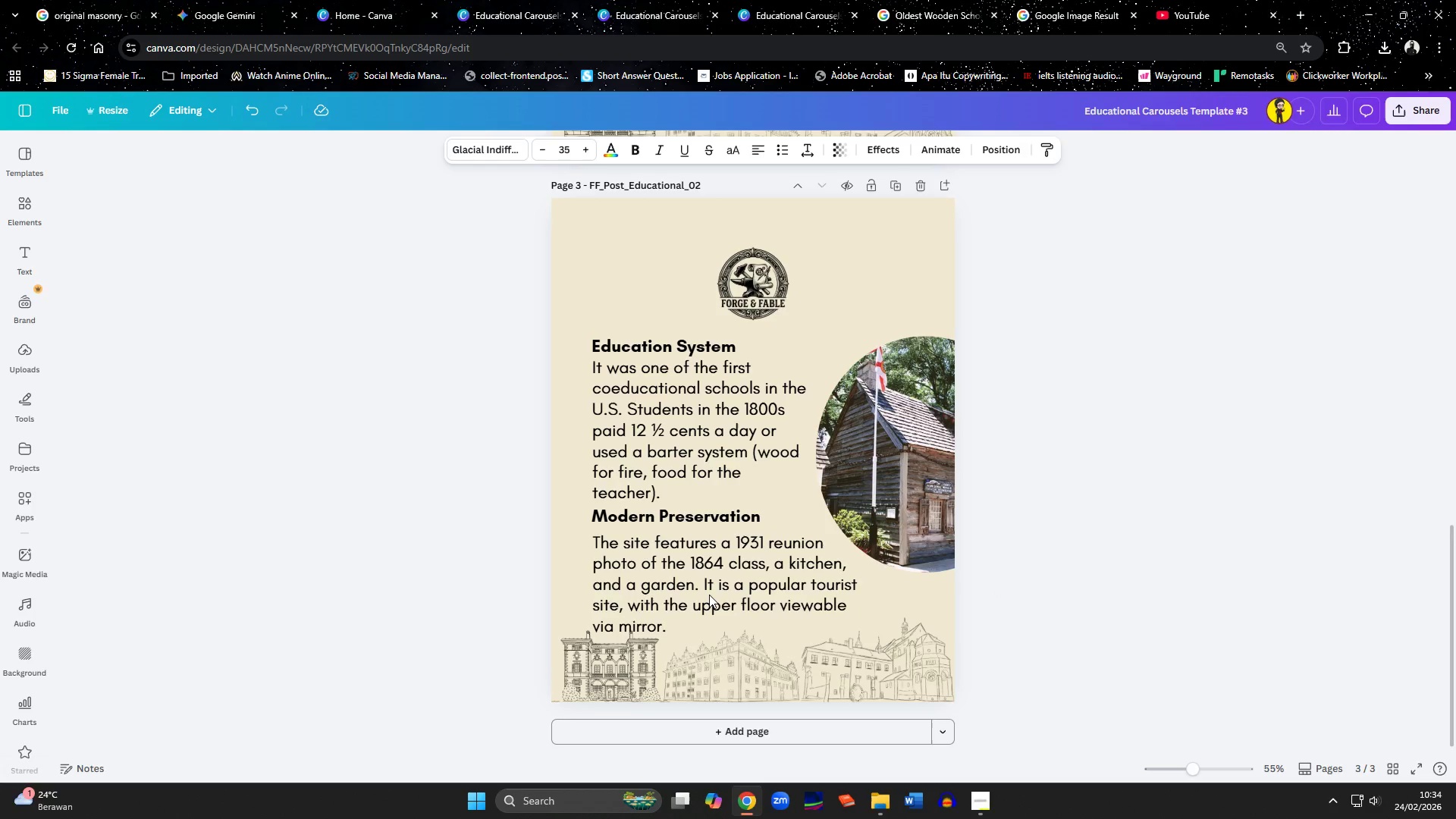 
key(ArrowUp)
 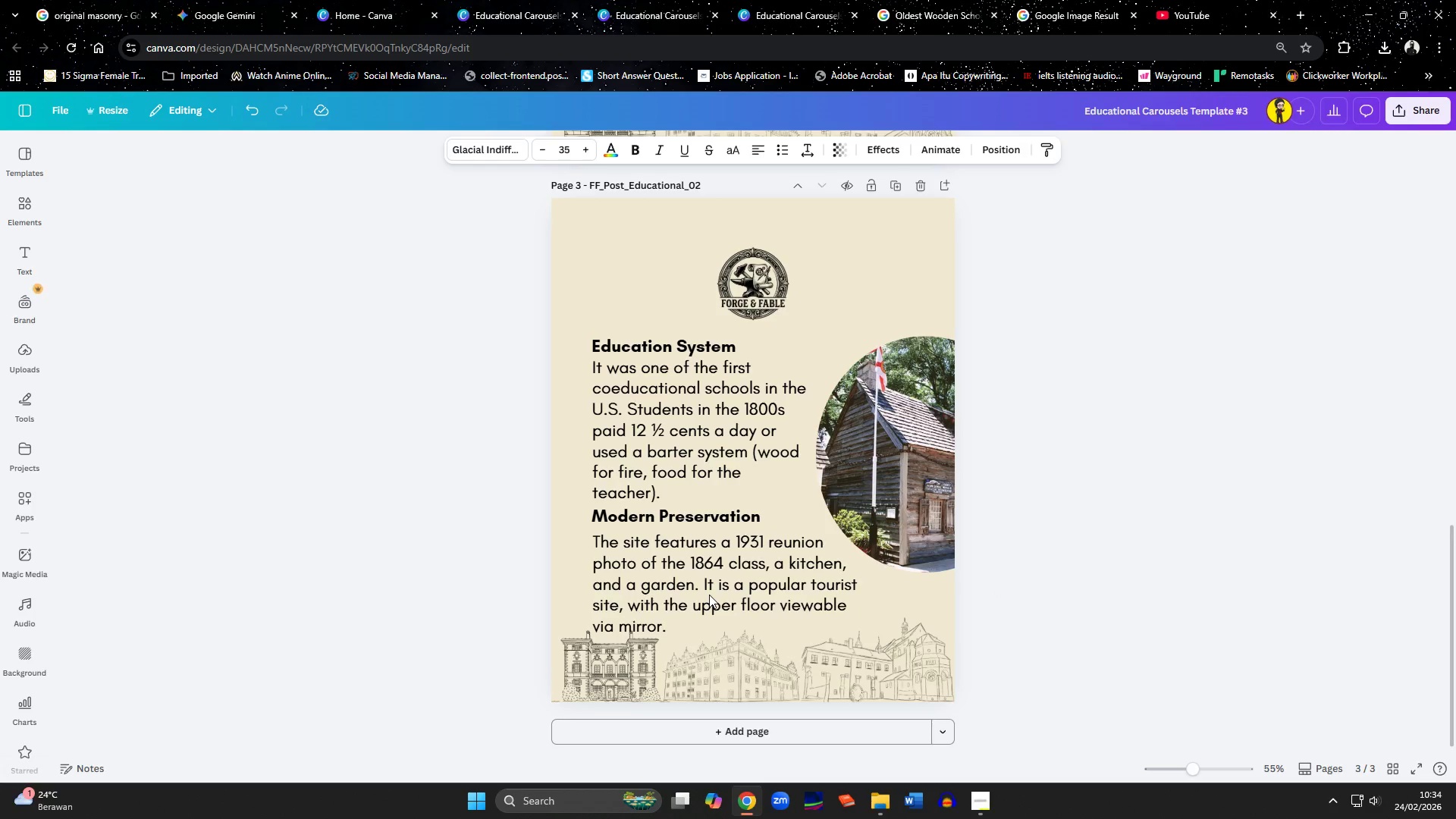 
key(ArrowUp)
 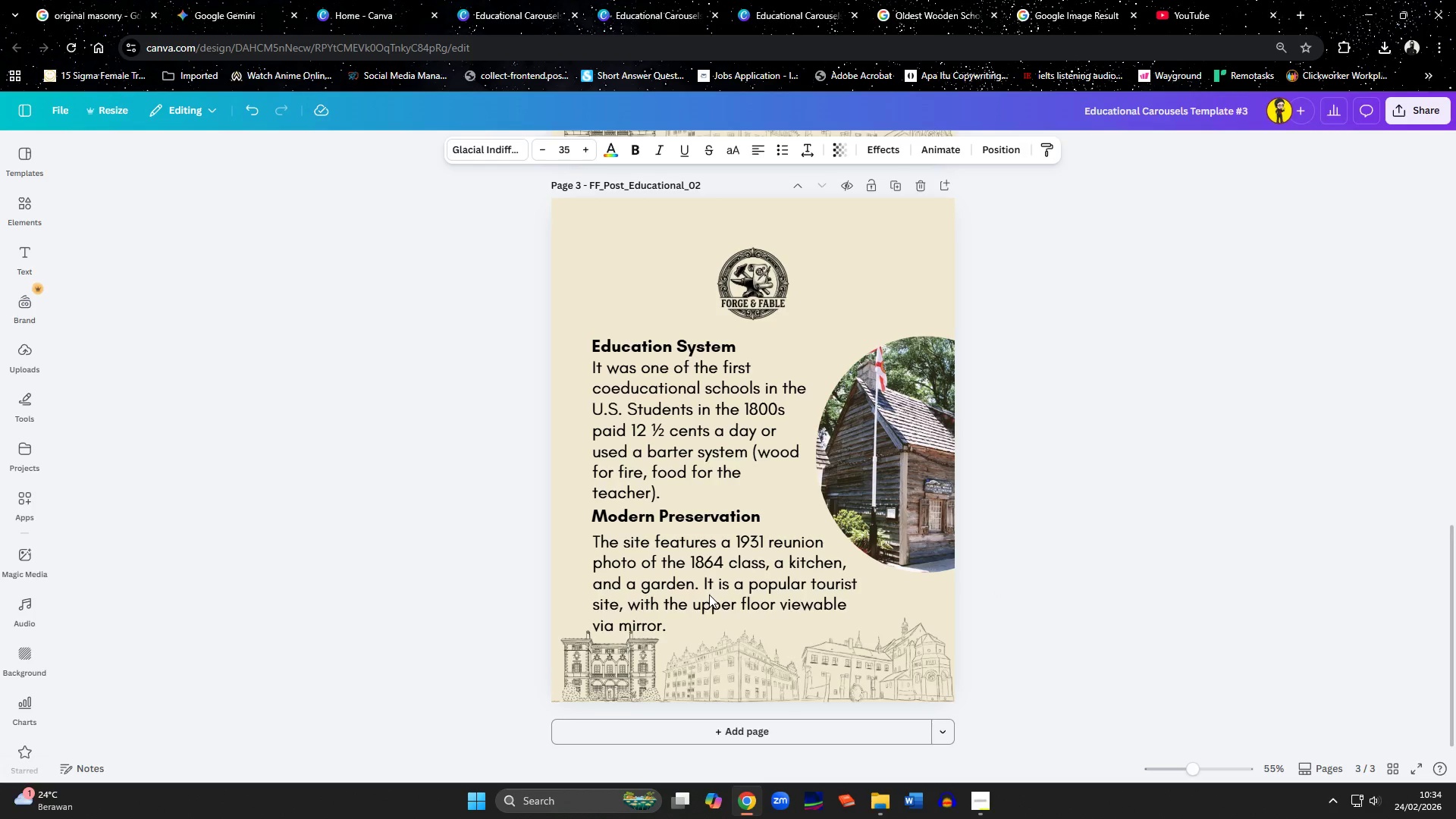 
key(ArrowUp)
 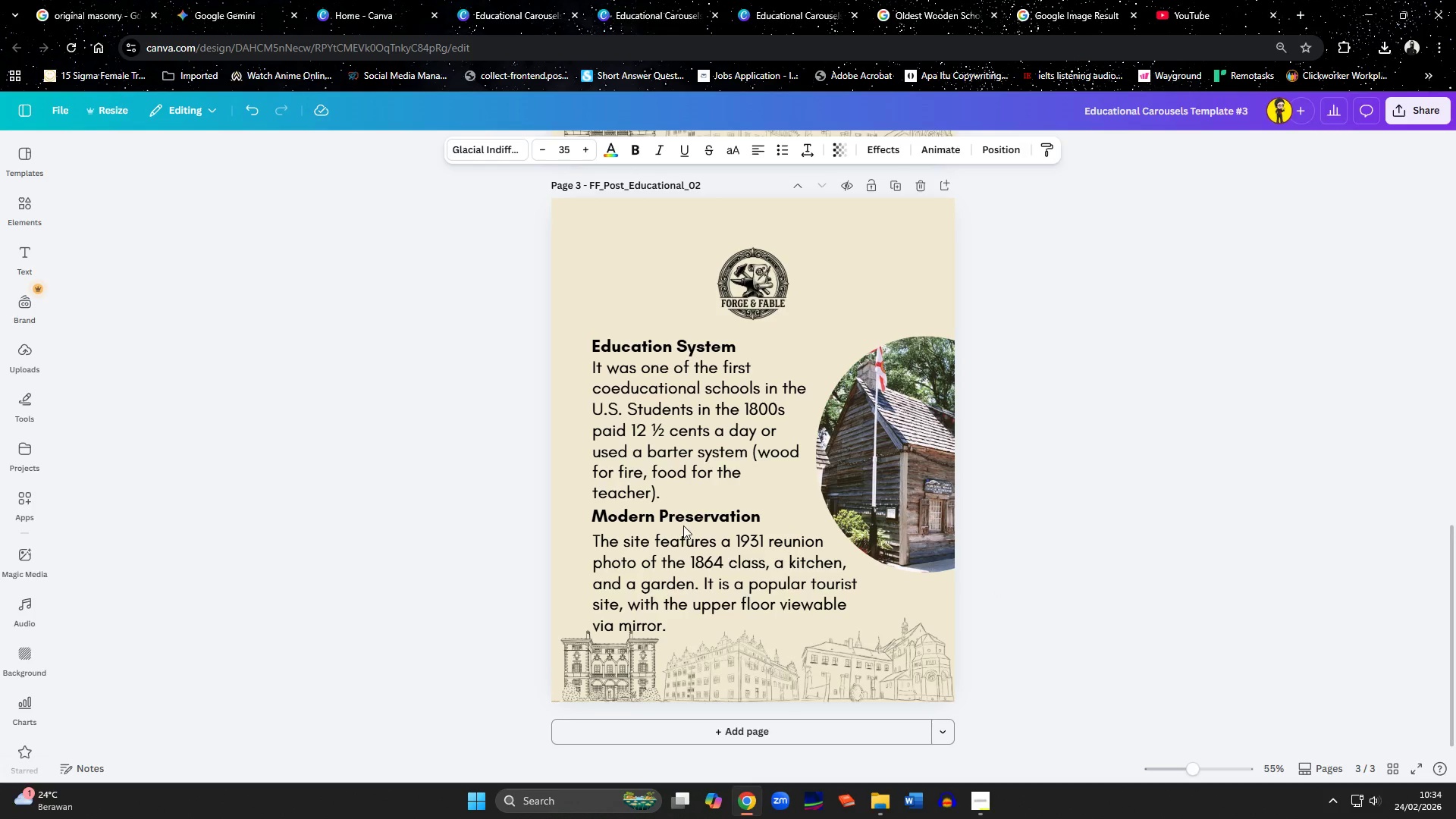 
left_click([683, 519])
 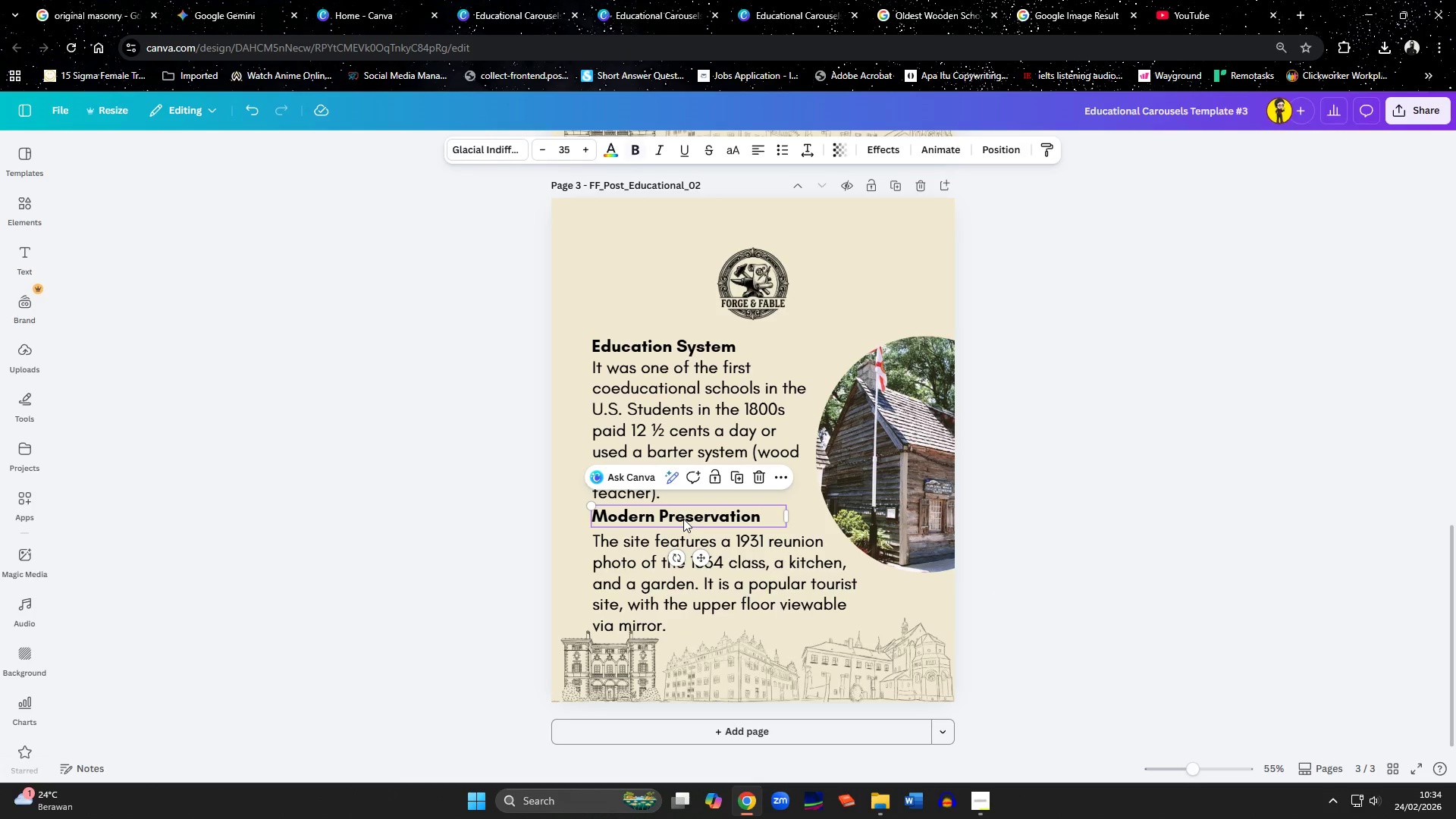 
key(ArrowRight)
 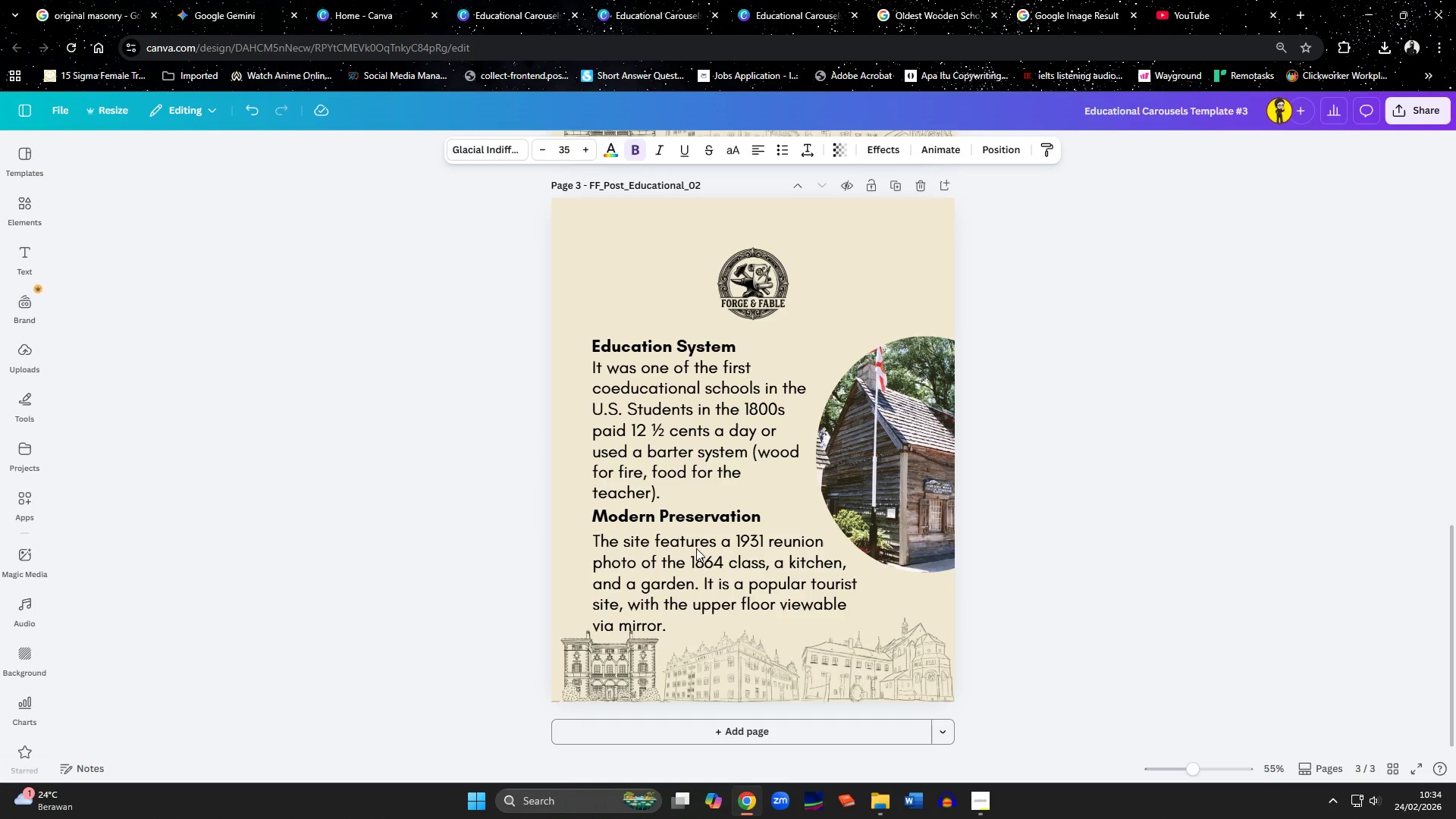 
left_click([700, 568])
 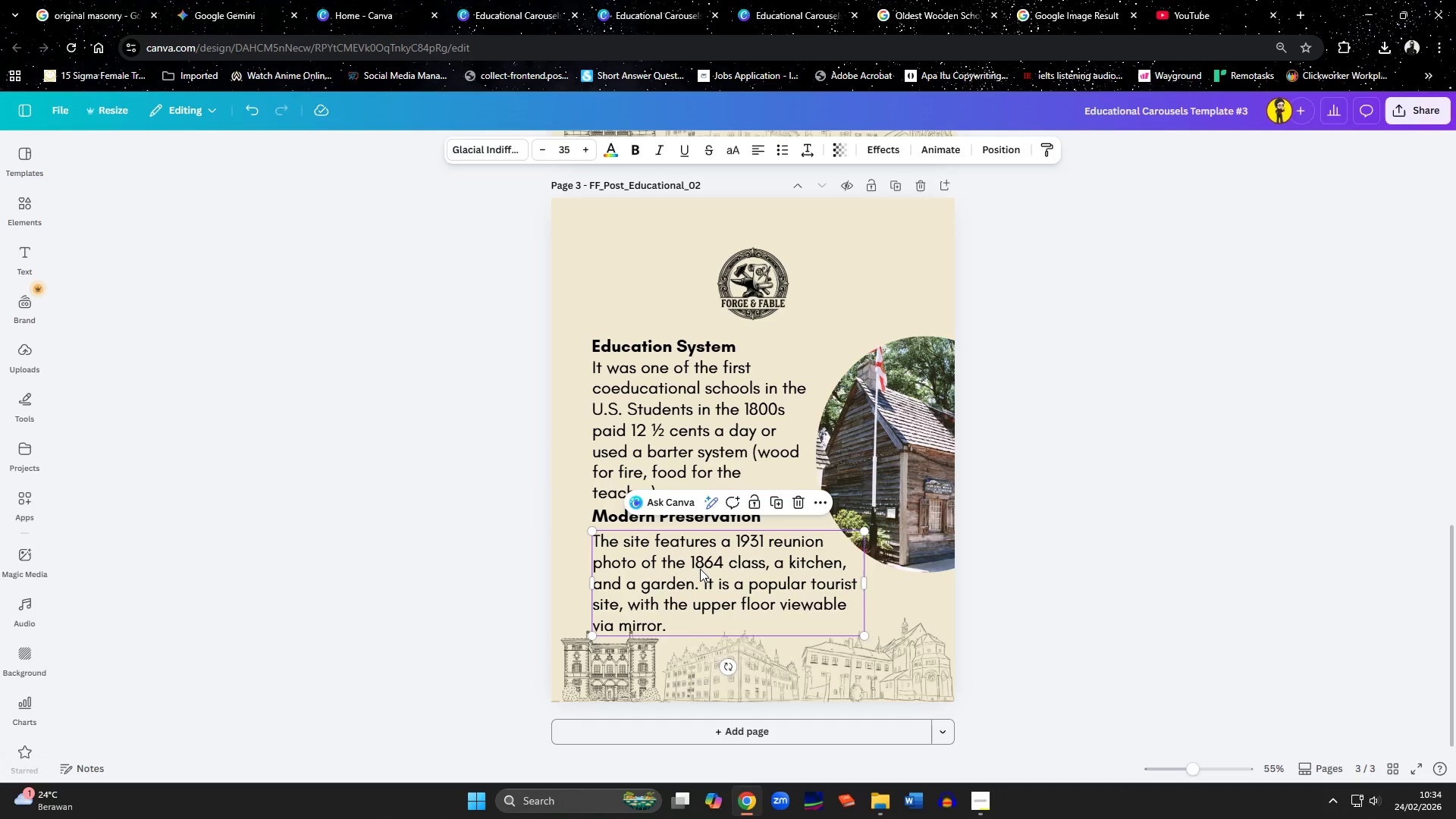 
key(ArrowLeft)
 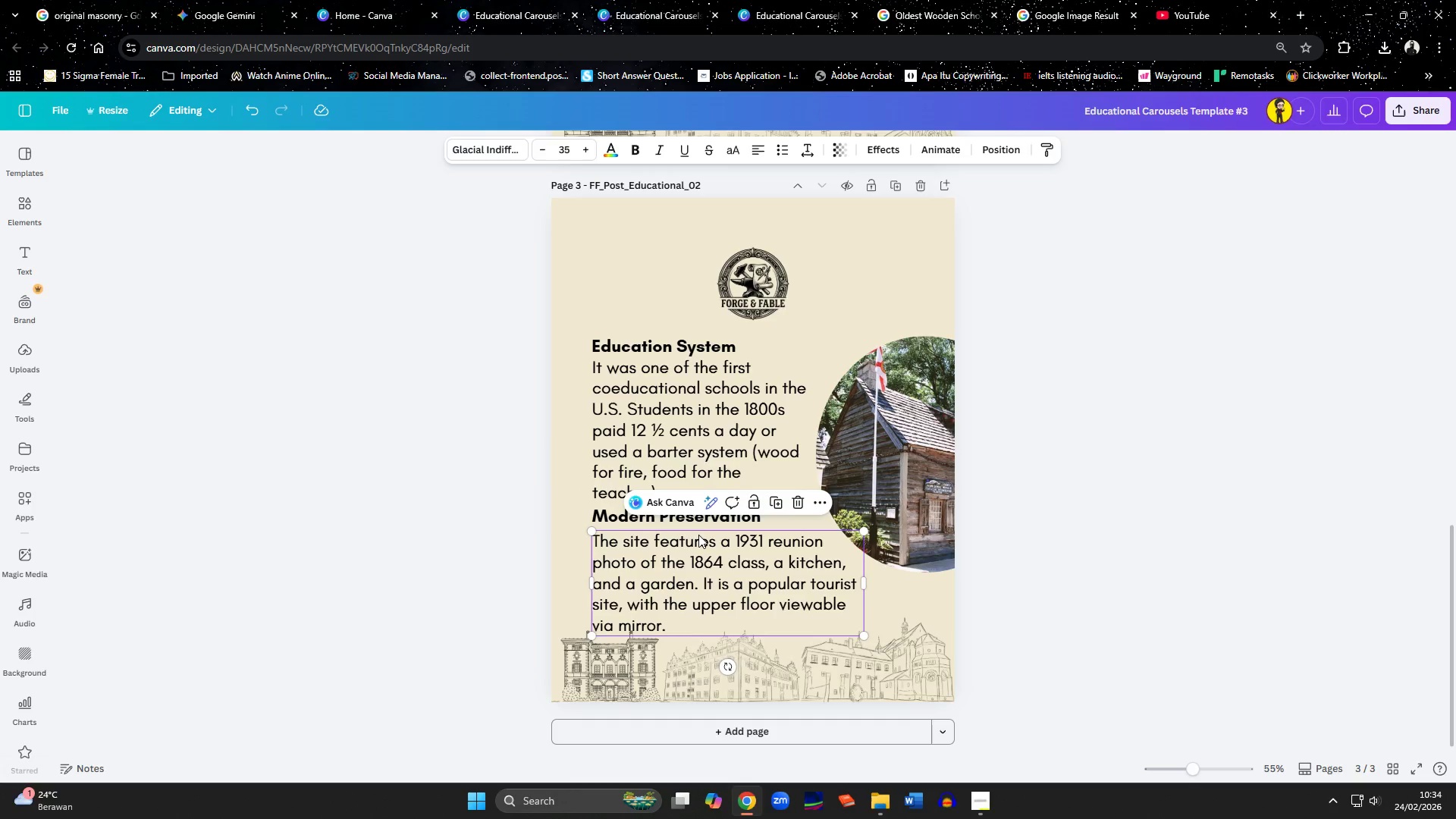 
left_click([698, 520])
 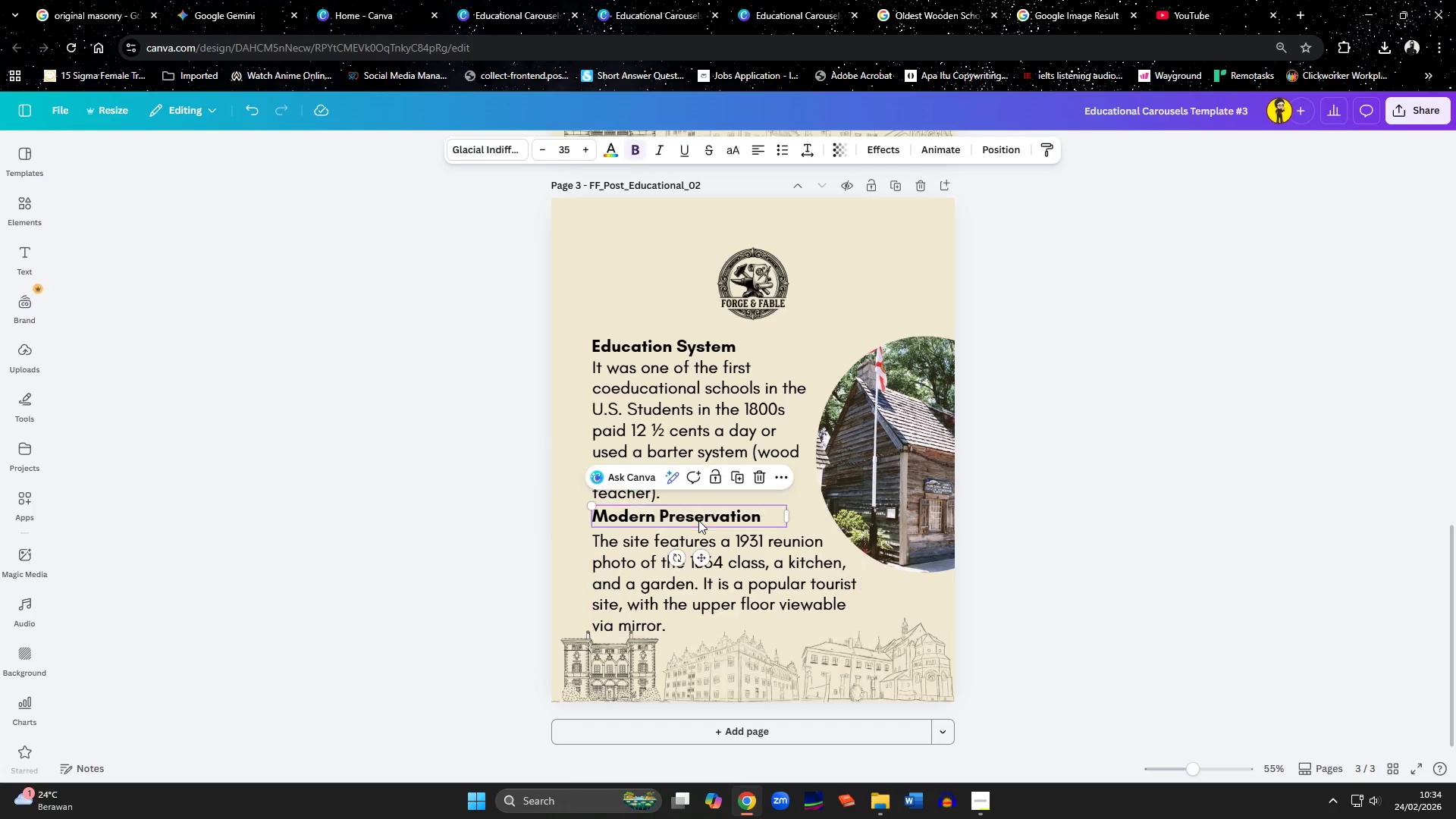 
key(ArrowDown)
 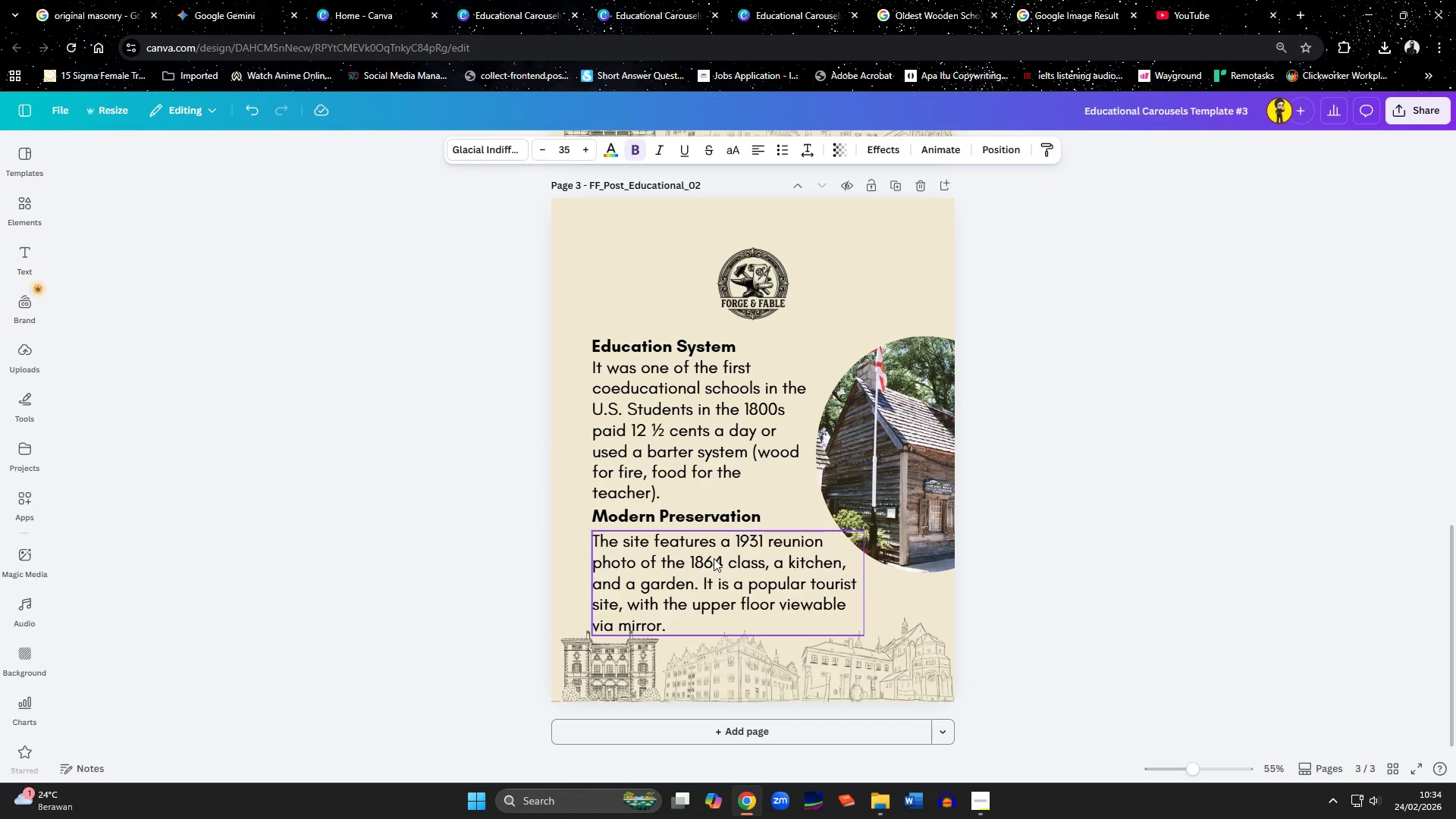 
key(ArrowDown)
 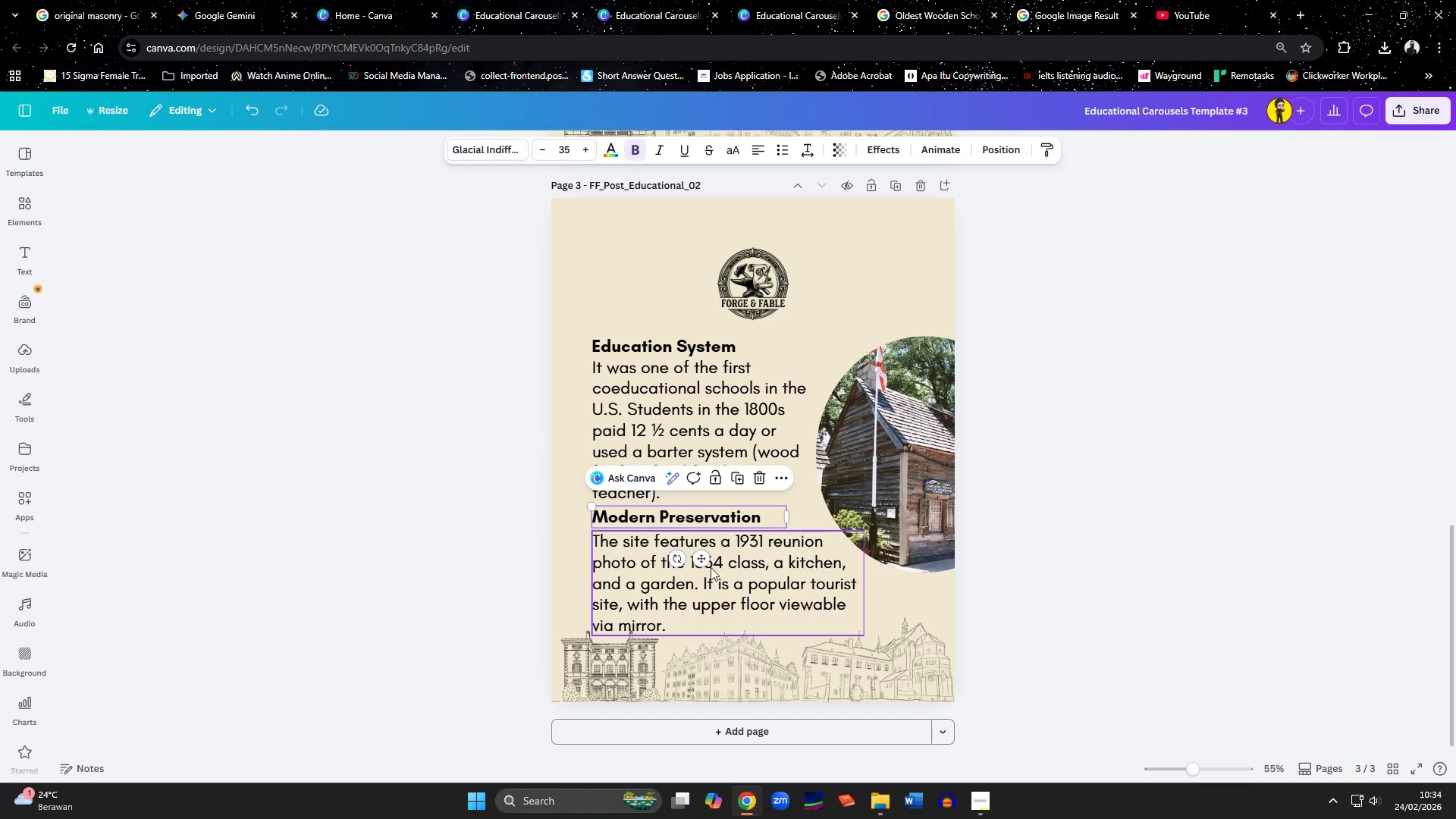 
hold_key(key=ControlLeft, duration=0.75)
left_click([698, 522])
 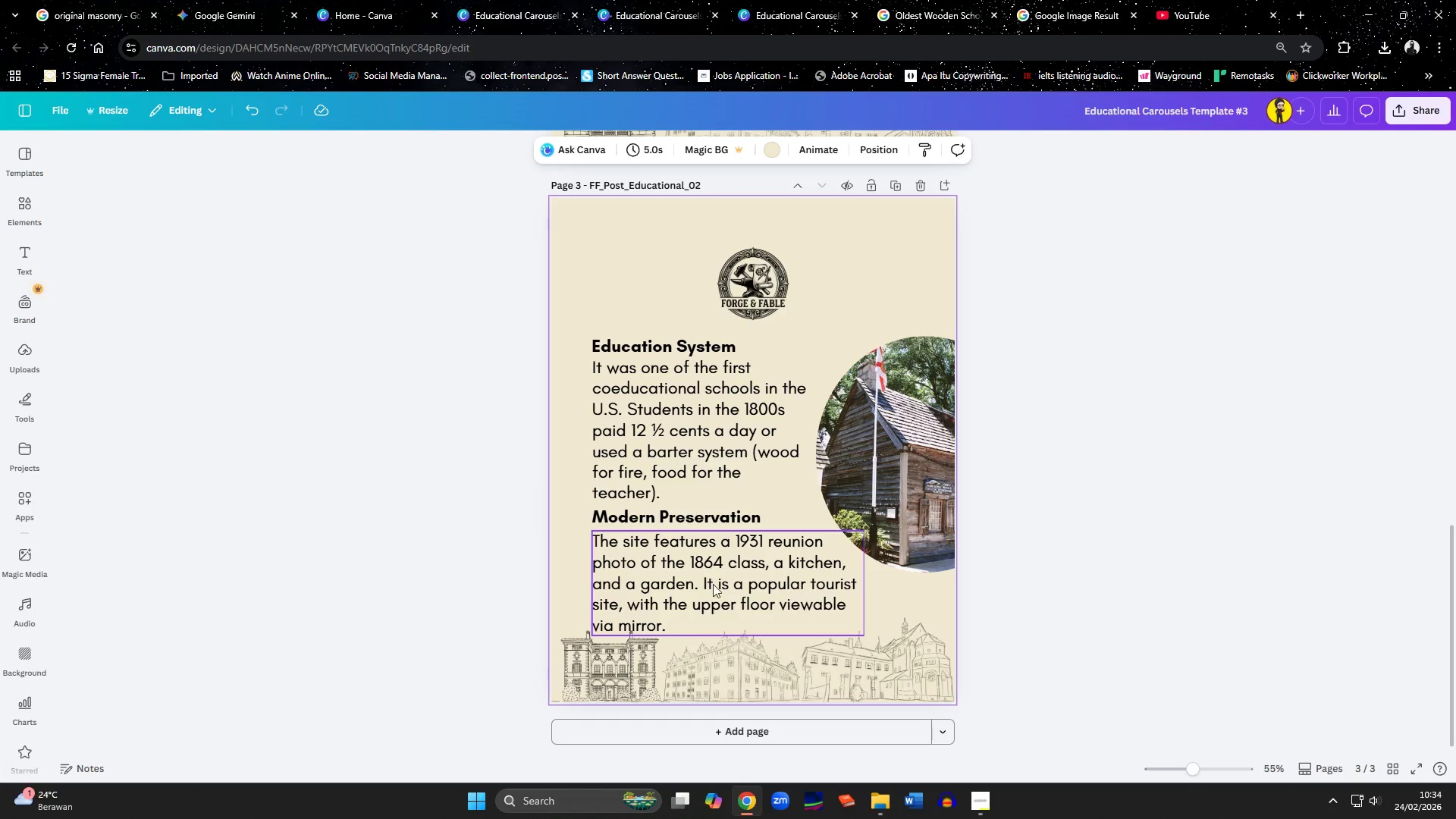 
left_click([750, 598])
 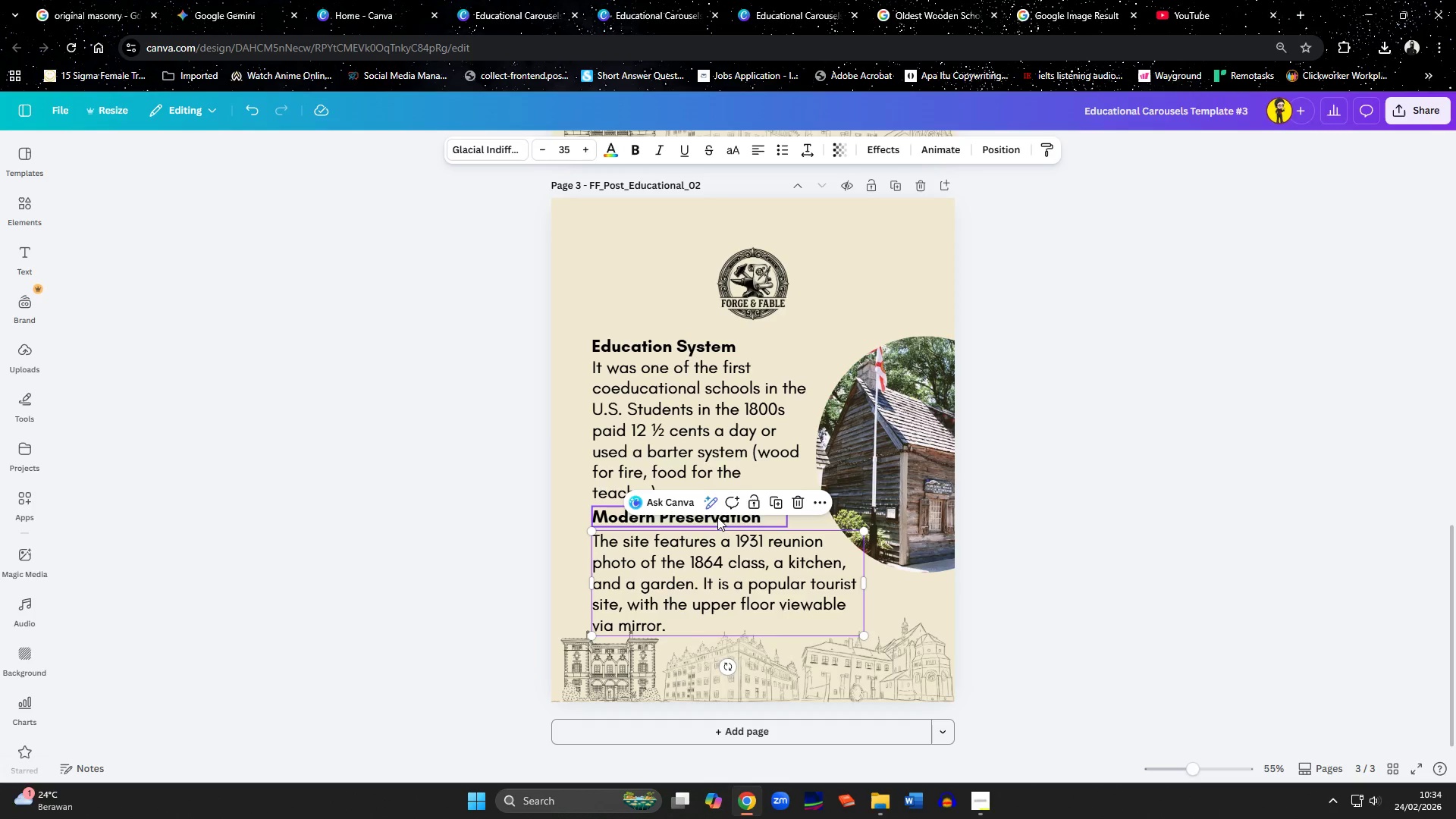 
key(Control+ControlLeft)
 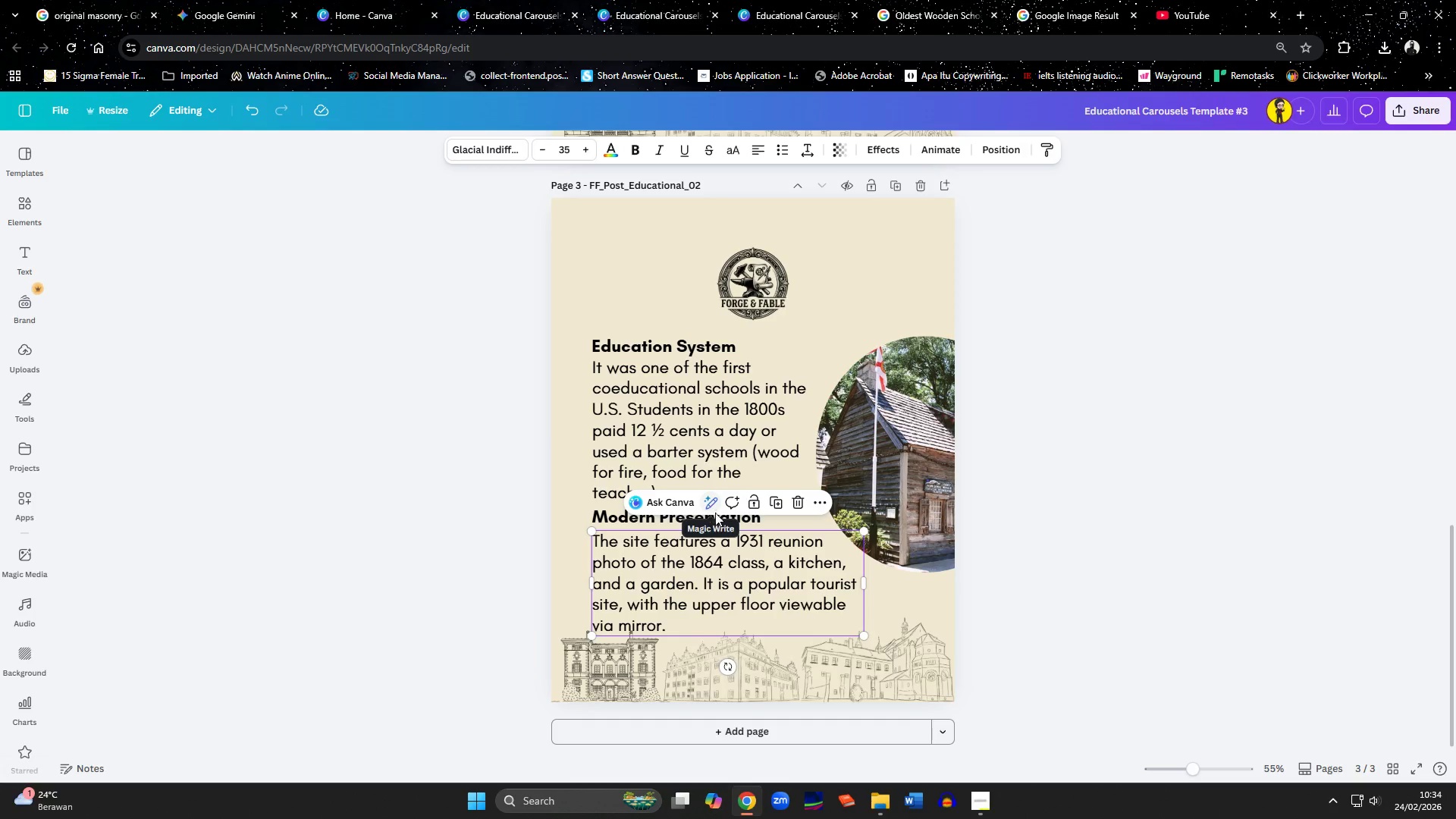 
hold_key(key=ShiftLeft, duration=0.88)
 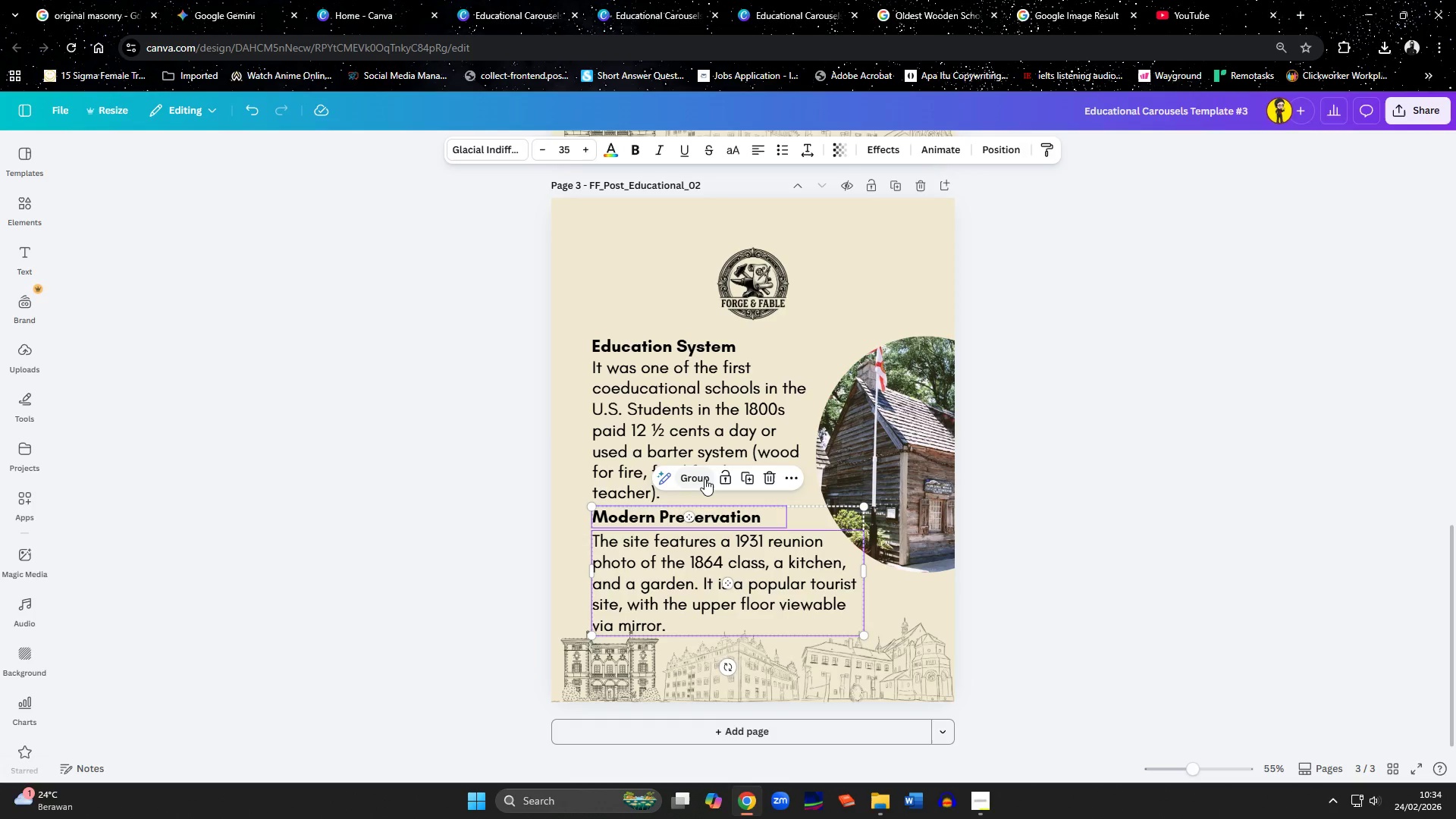 
left_click([704, 479])
 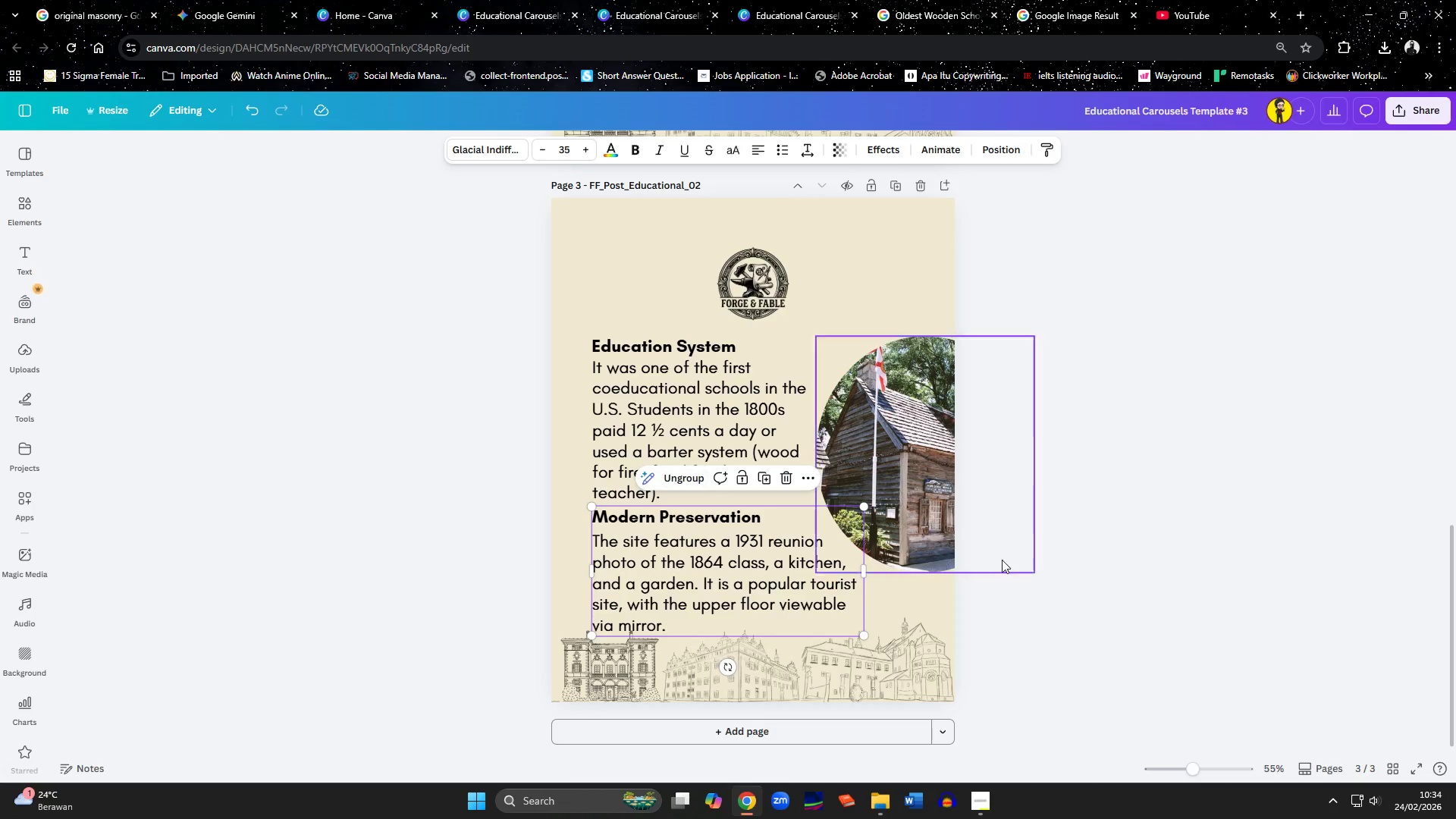 
left_click([1065, 560])
 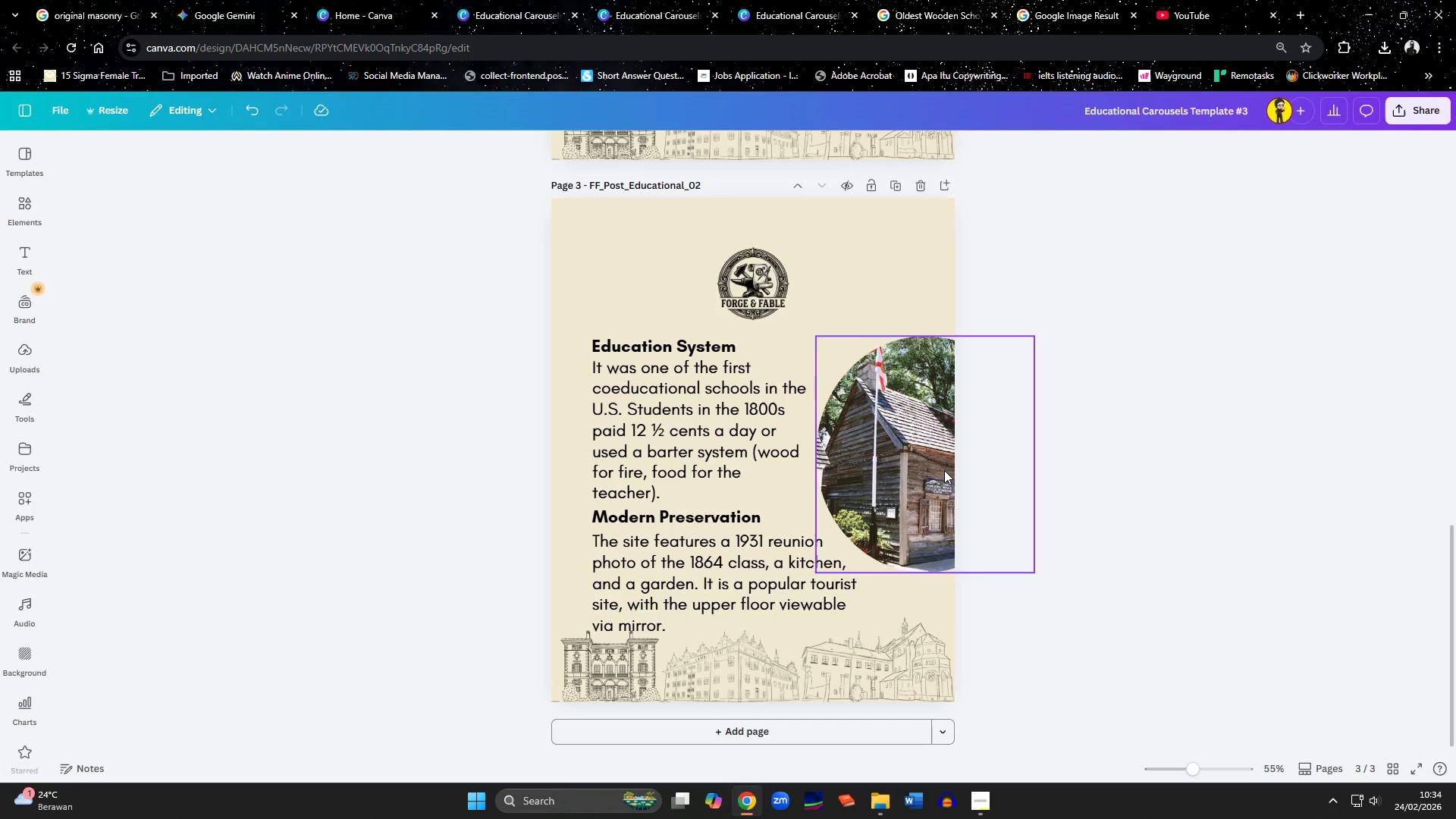 
left_click_drag(start_coordinate=[944, 470], to_coordinate=[944, 466])
 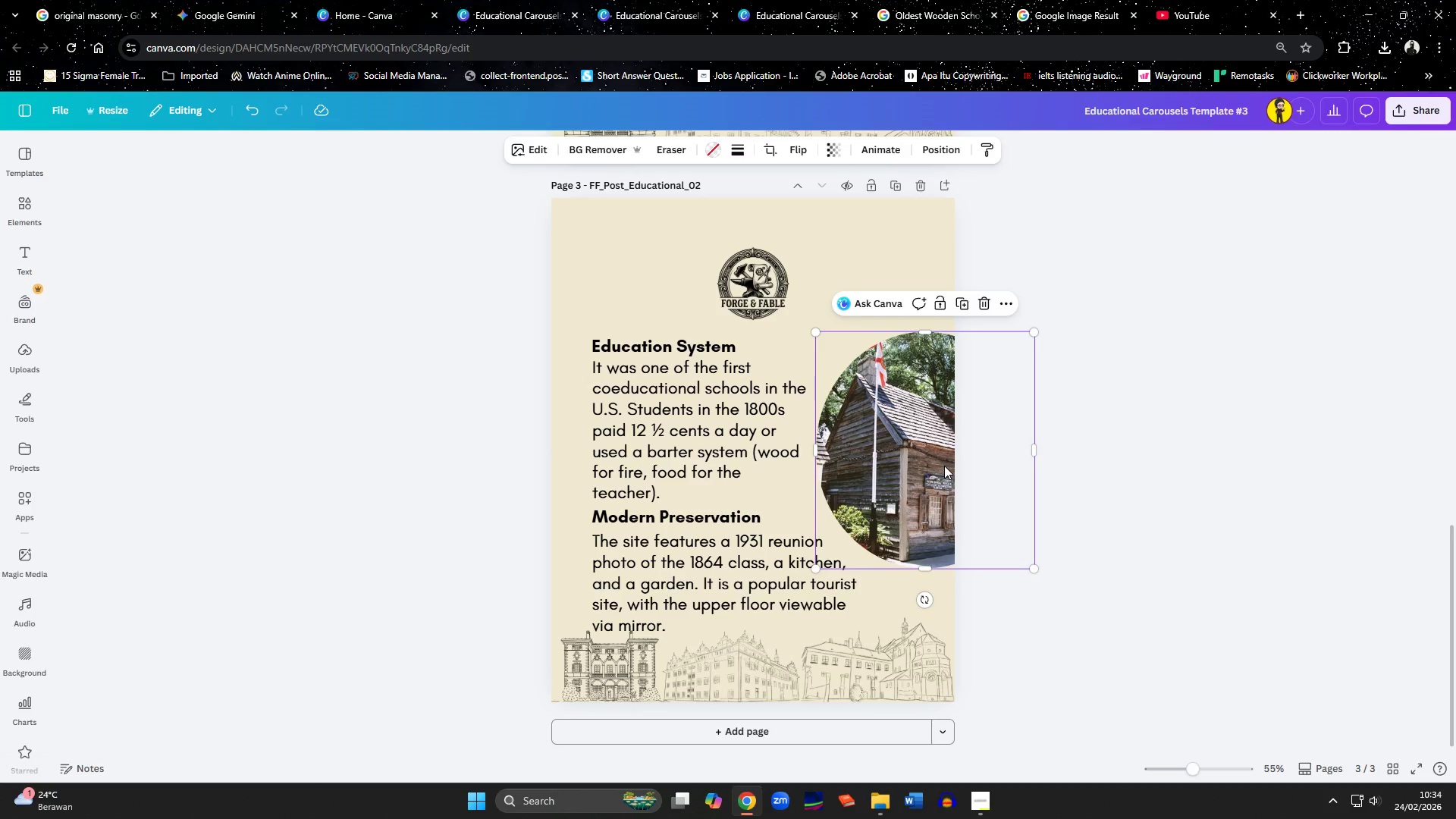 
double_click([944, 466])
 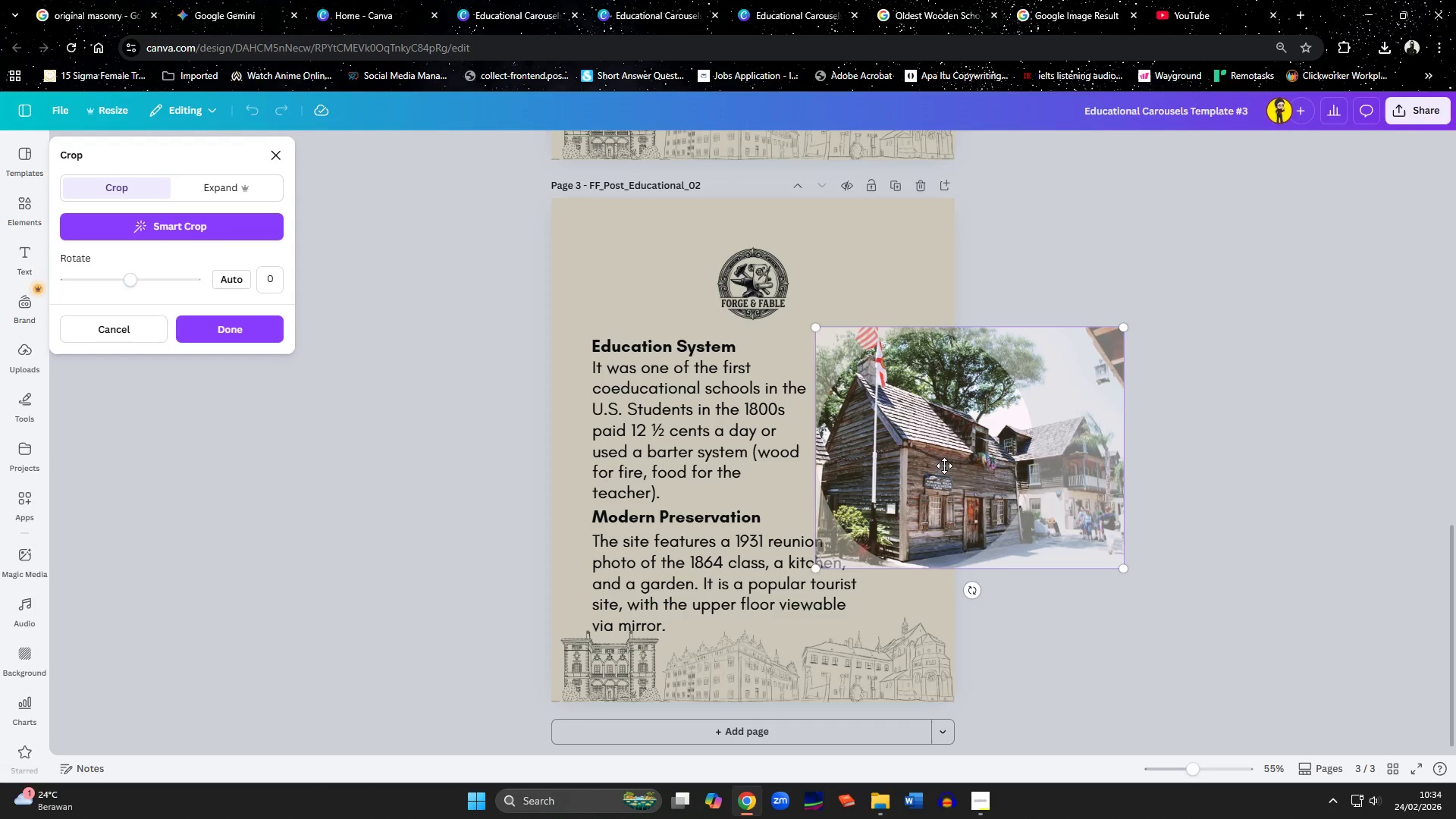 
left_click([1031, 653])
 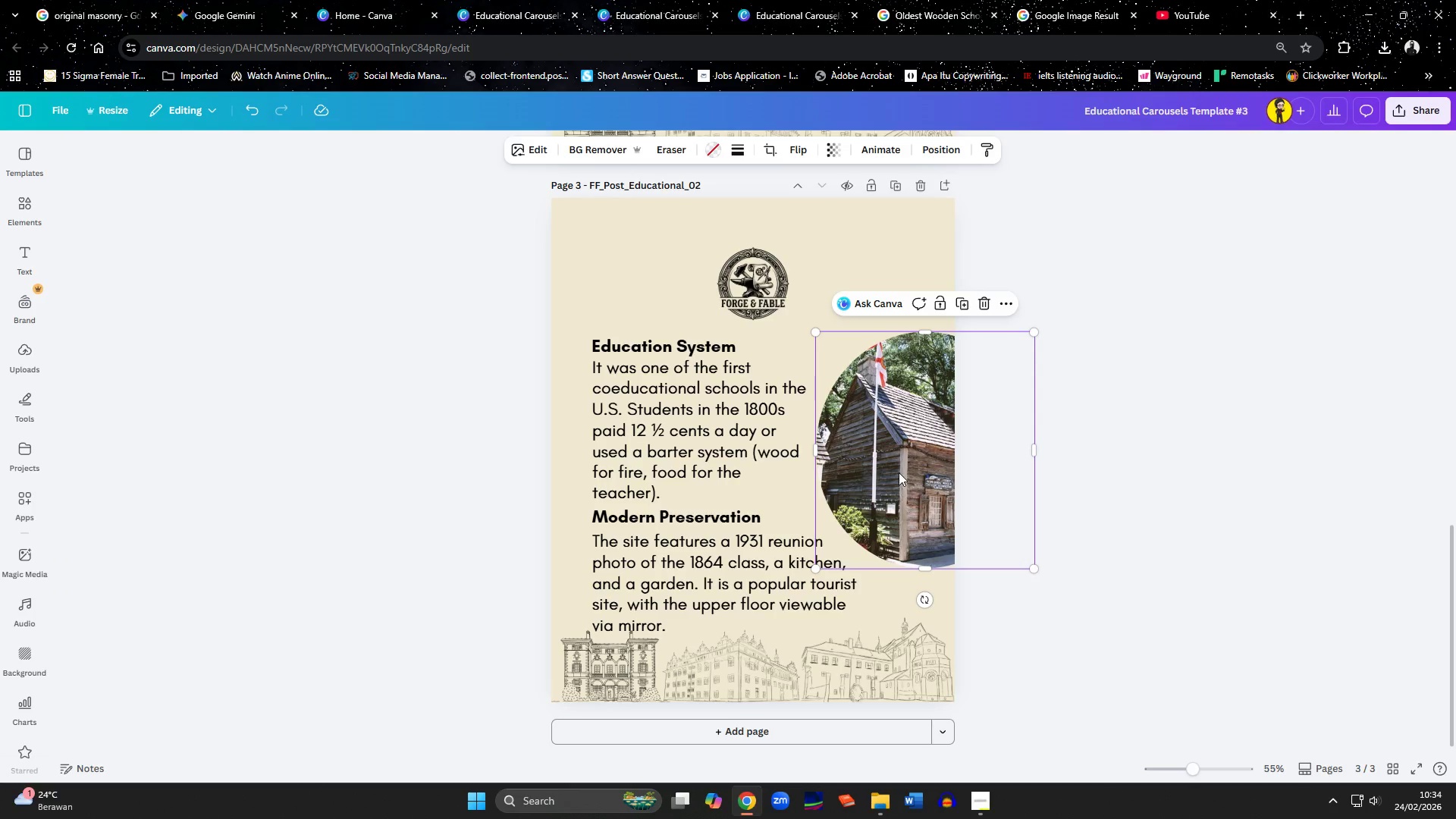 
right_click([899, 472])
 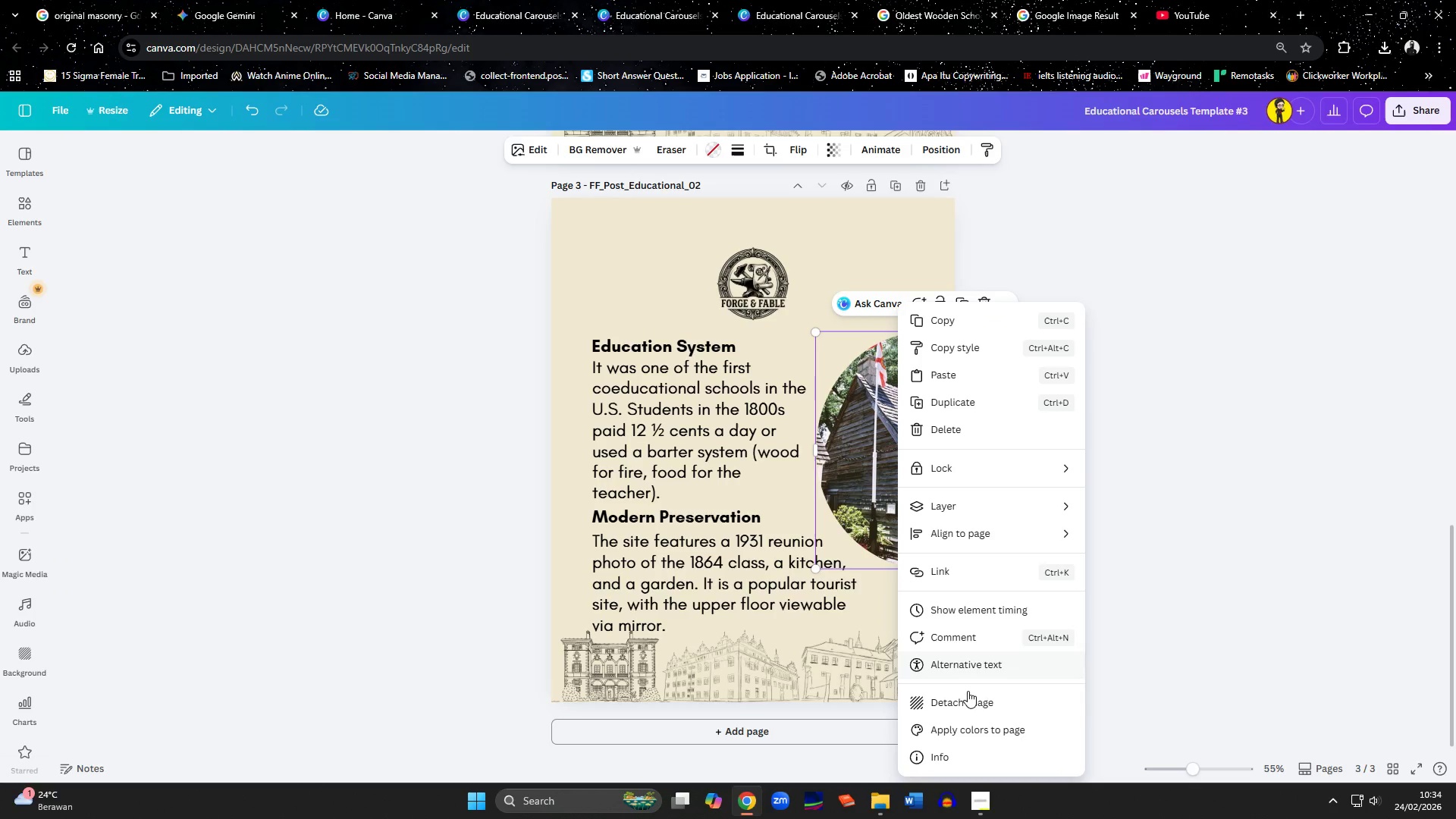 
left_click([968, 704])
 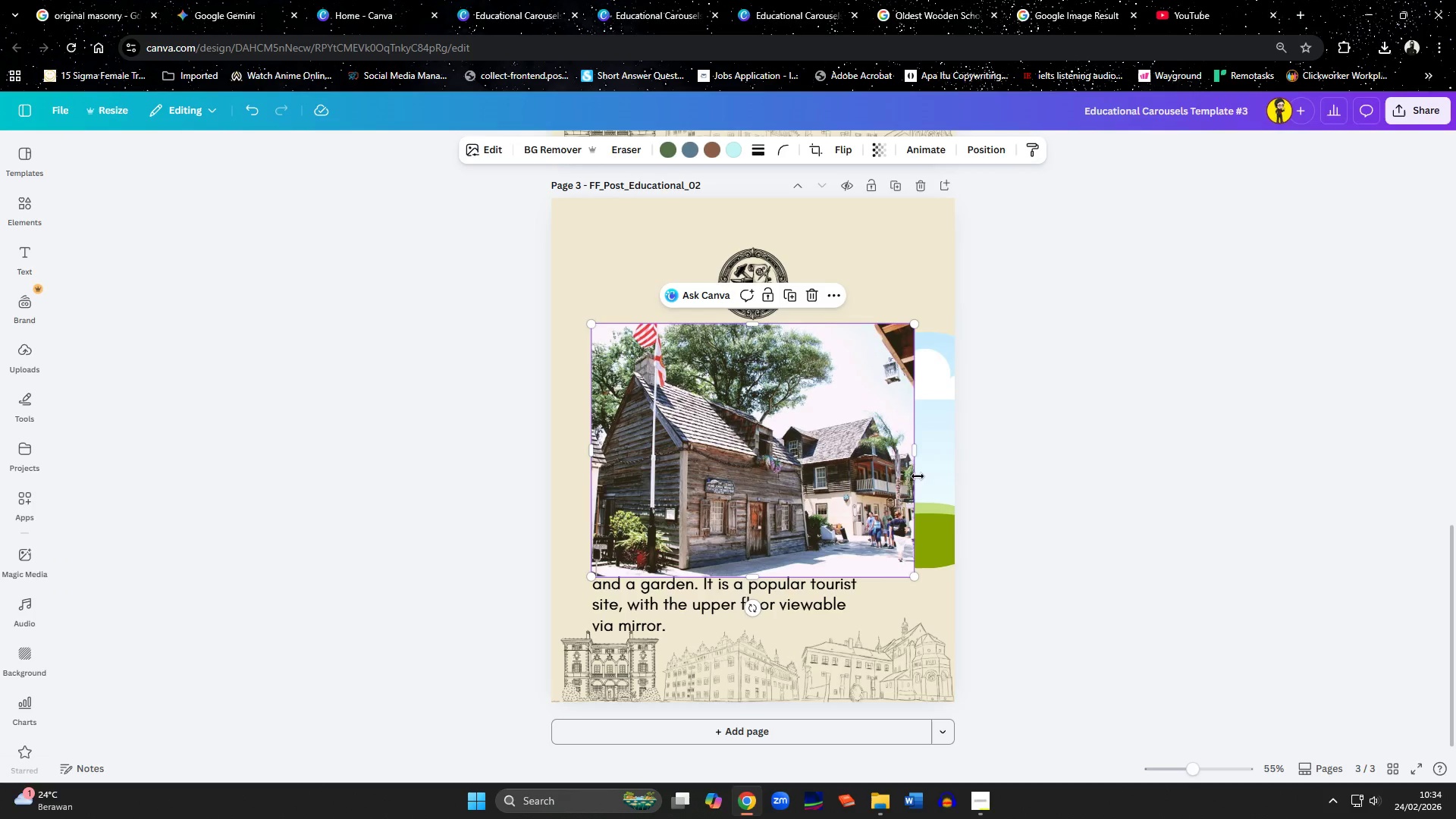 
left_click([932, 473])
 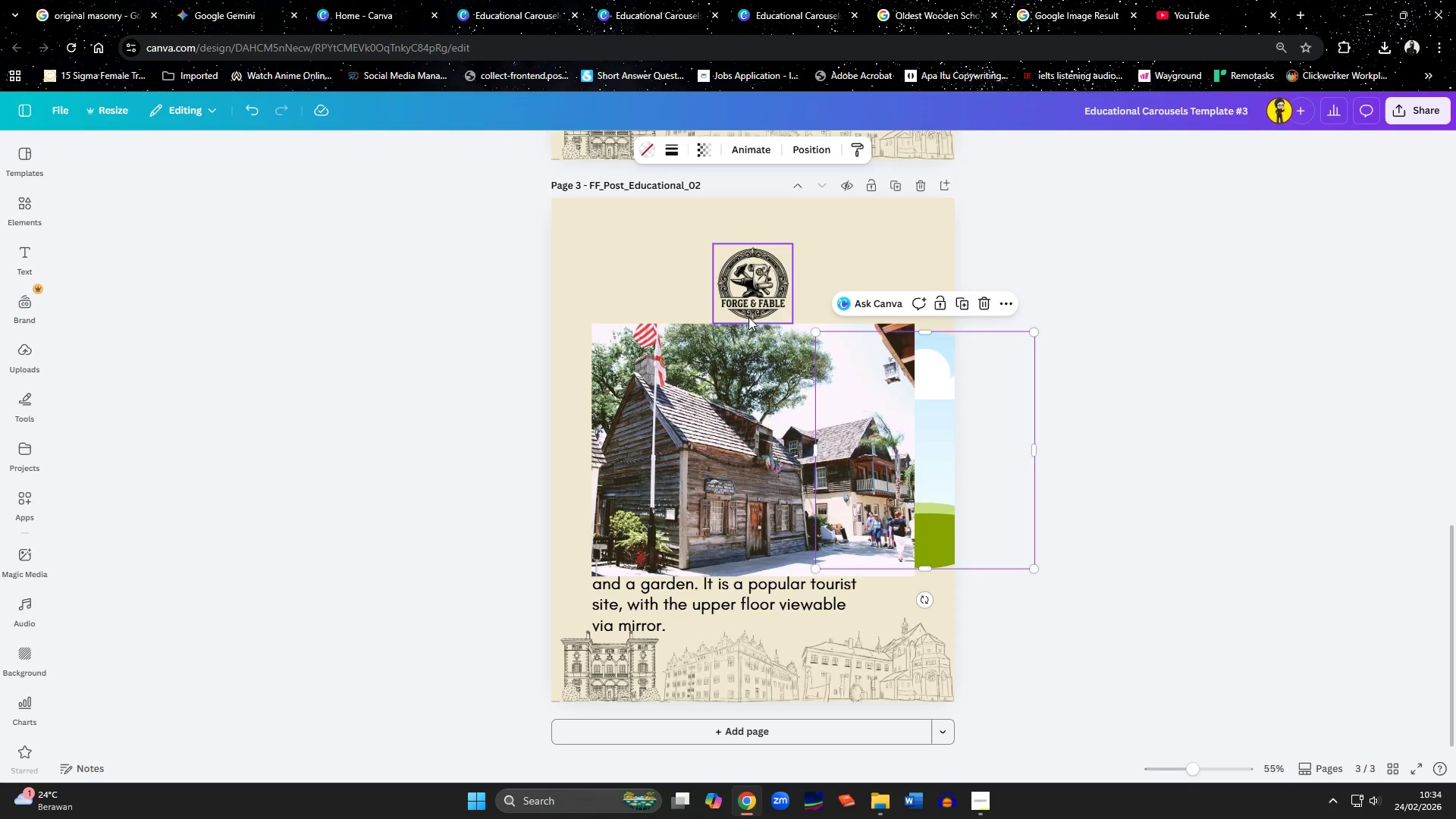 
key(Delete)
 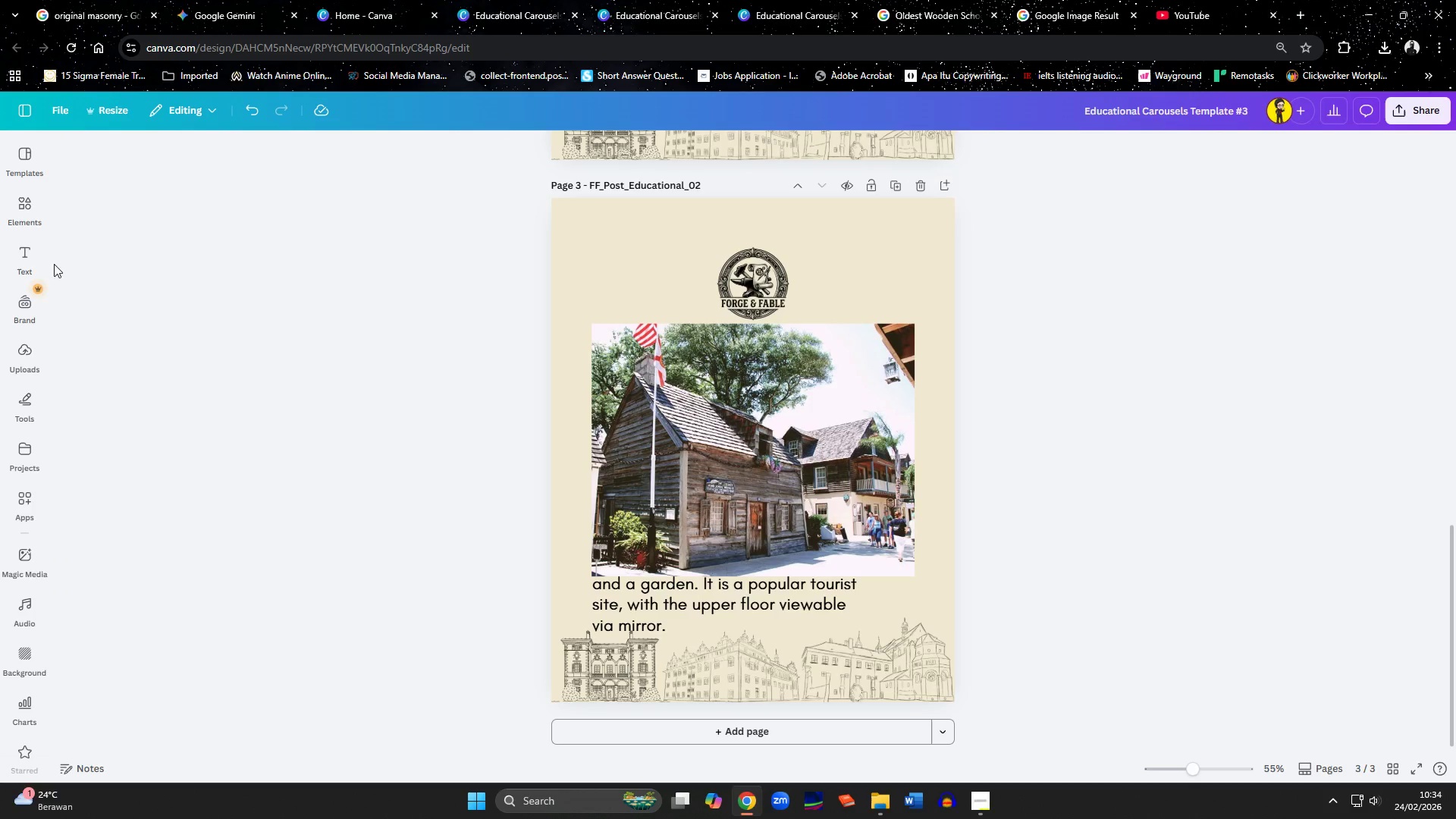 
left_click([26, 212])
 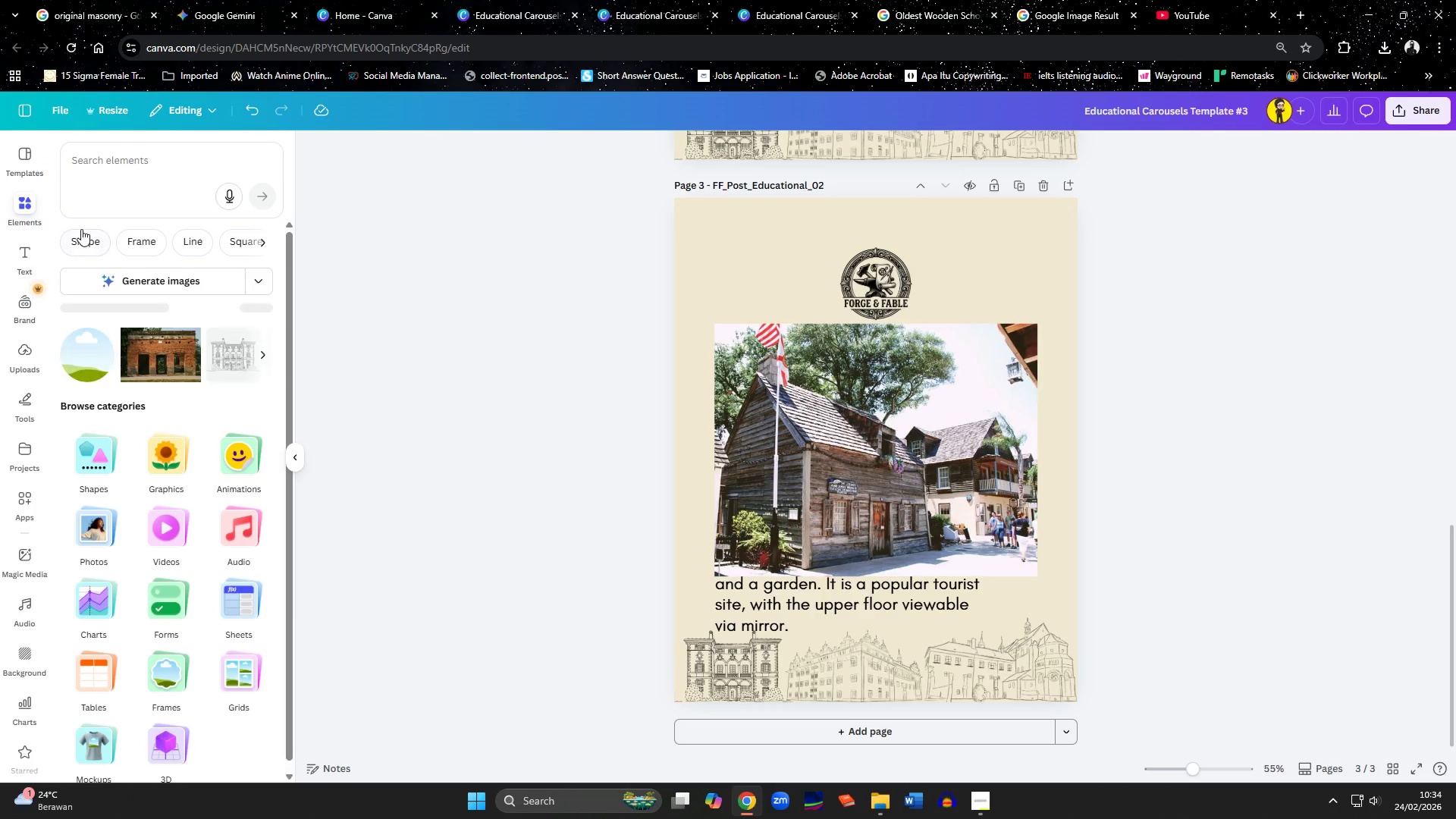 
left_click([82, 231])
 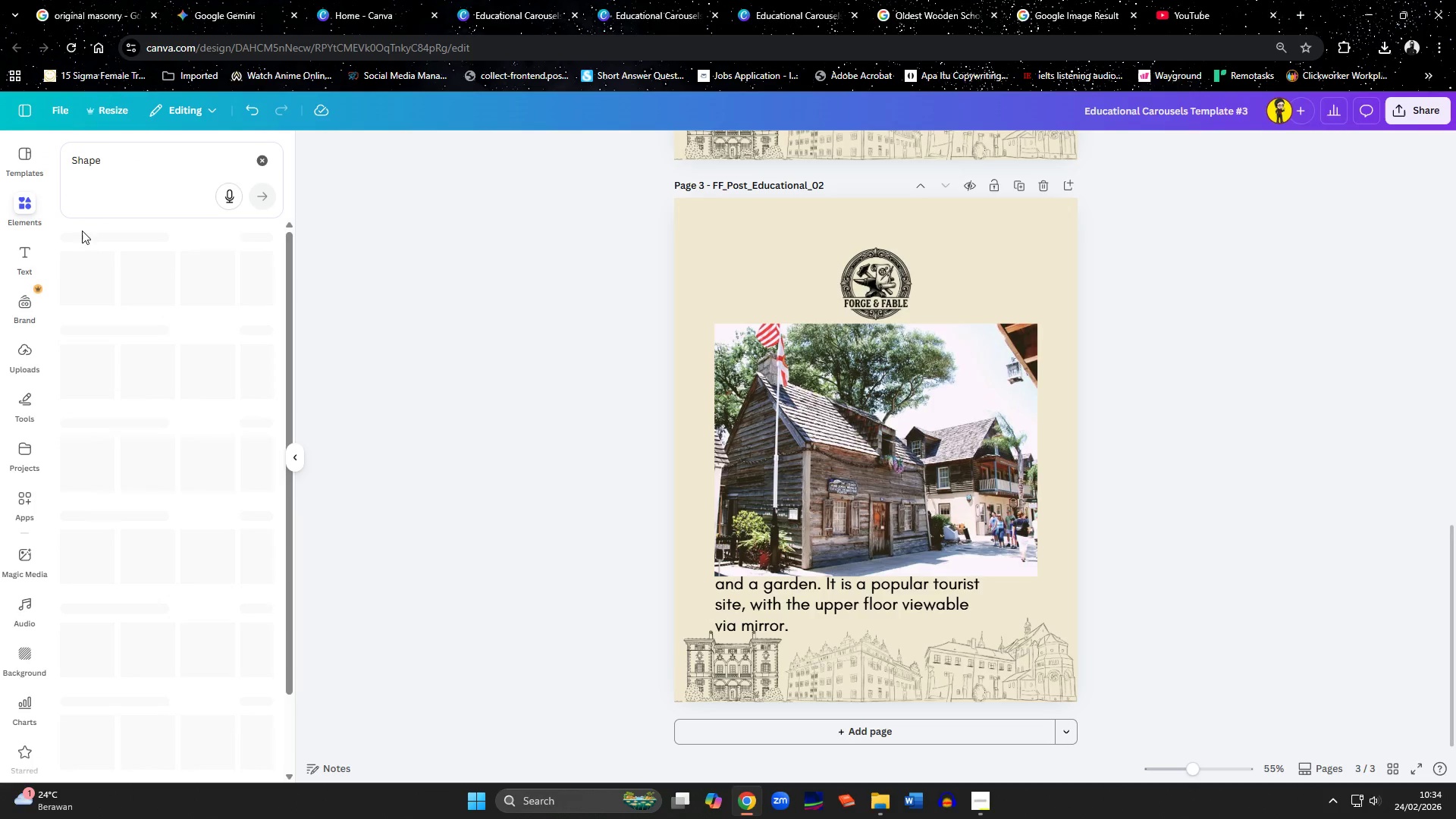 
mouse_move([158, 299])
 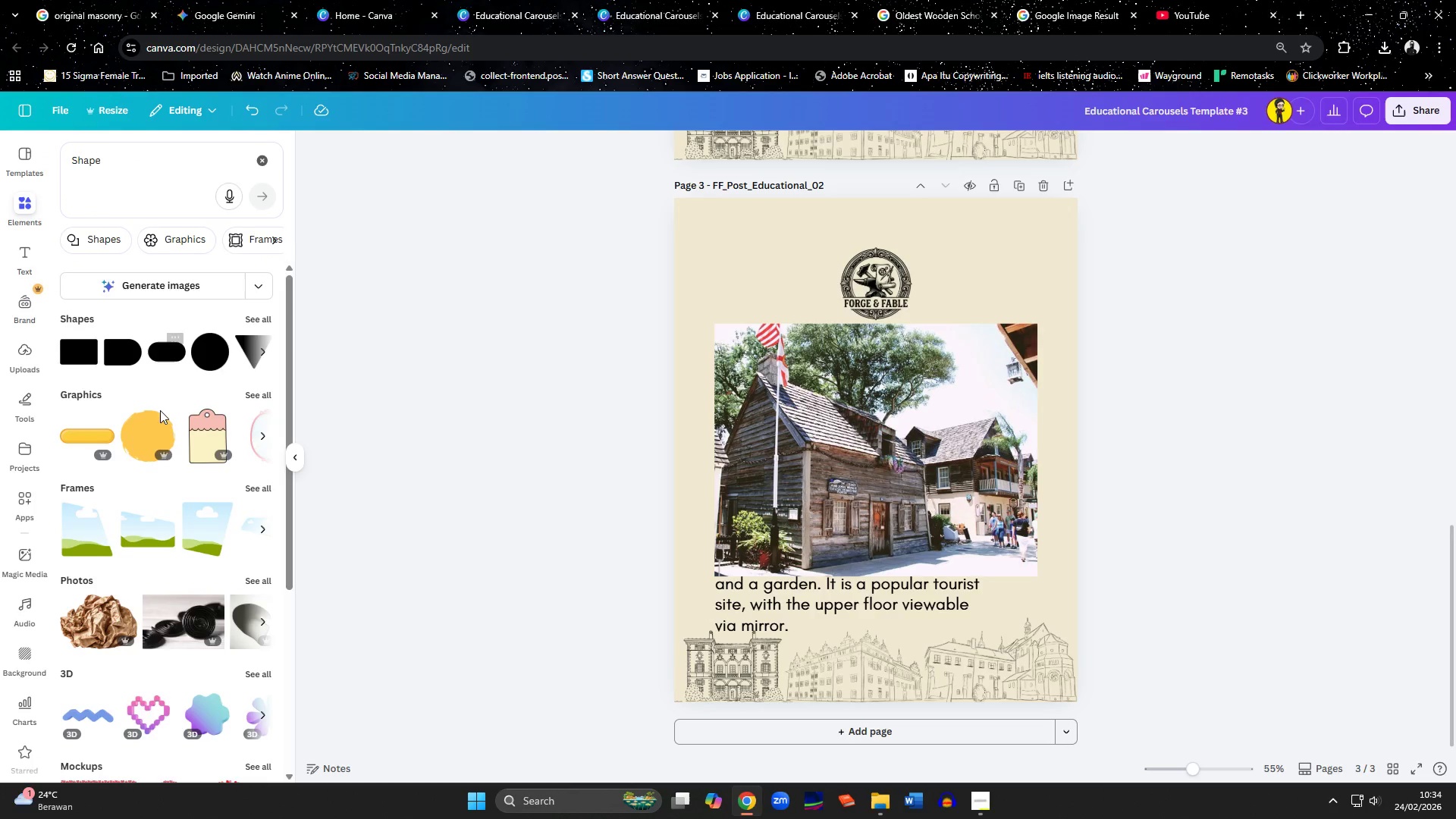 
mouse_move([162, 449])
 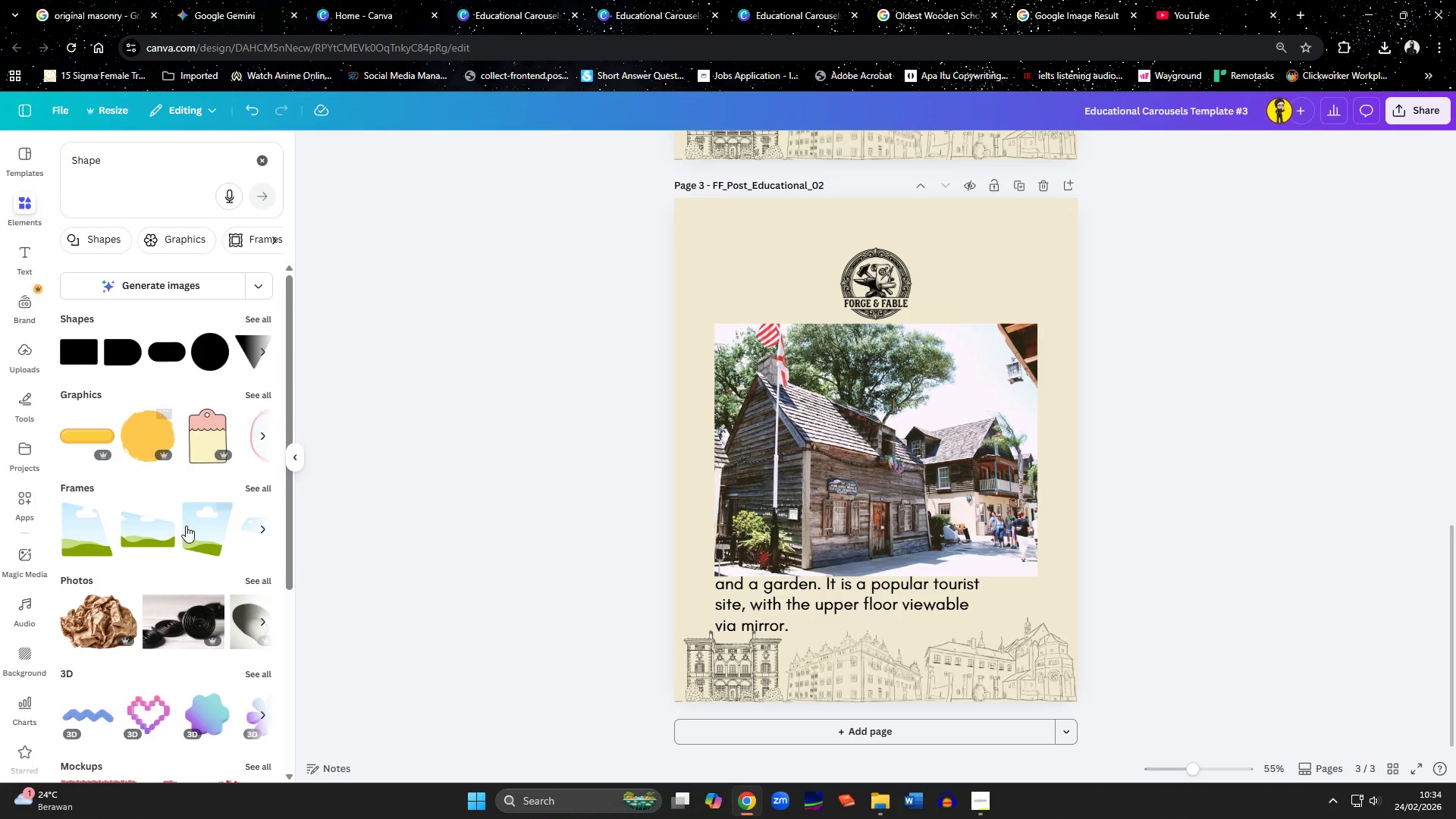 
left_click([187, 526])
 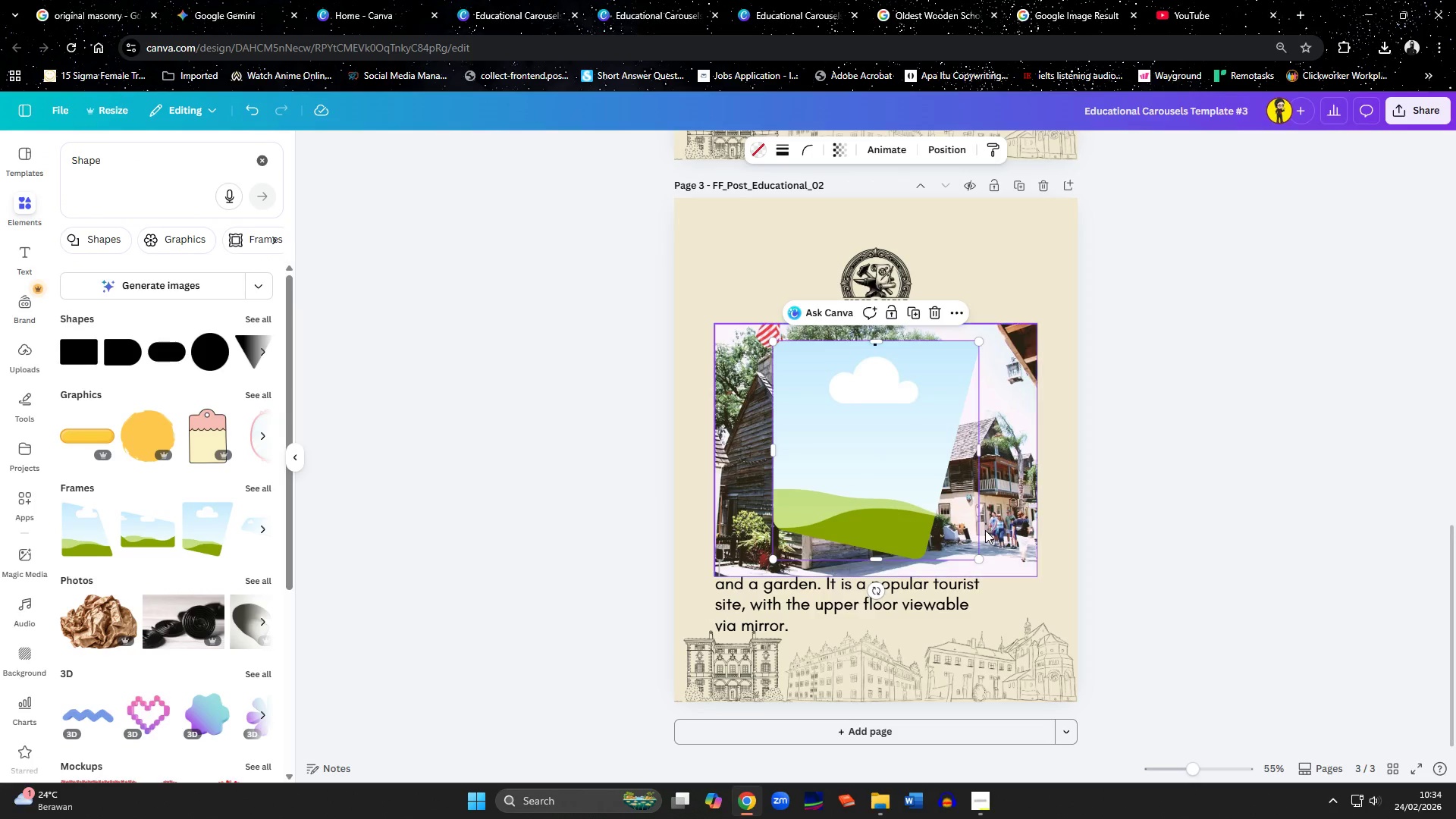 
left_click_drag(start_coordinate=[1006, 532], to_coordinate=[916, 488])
 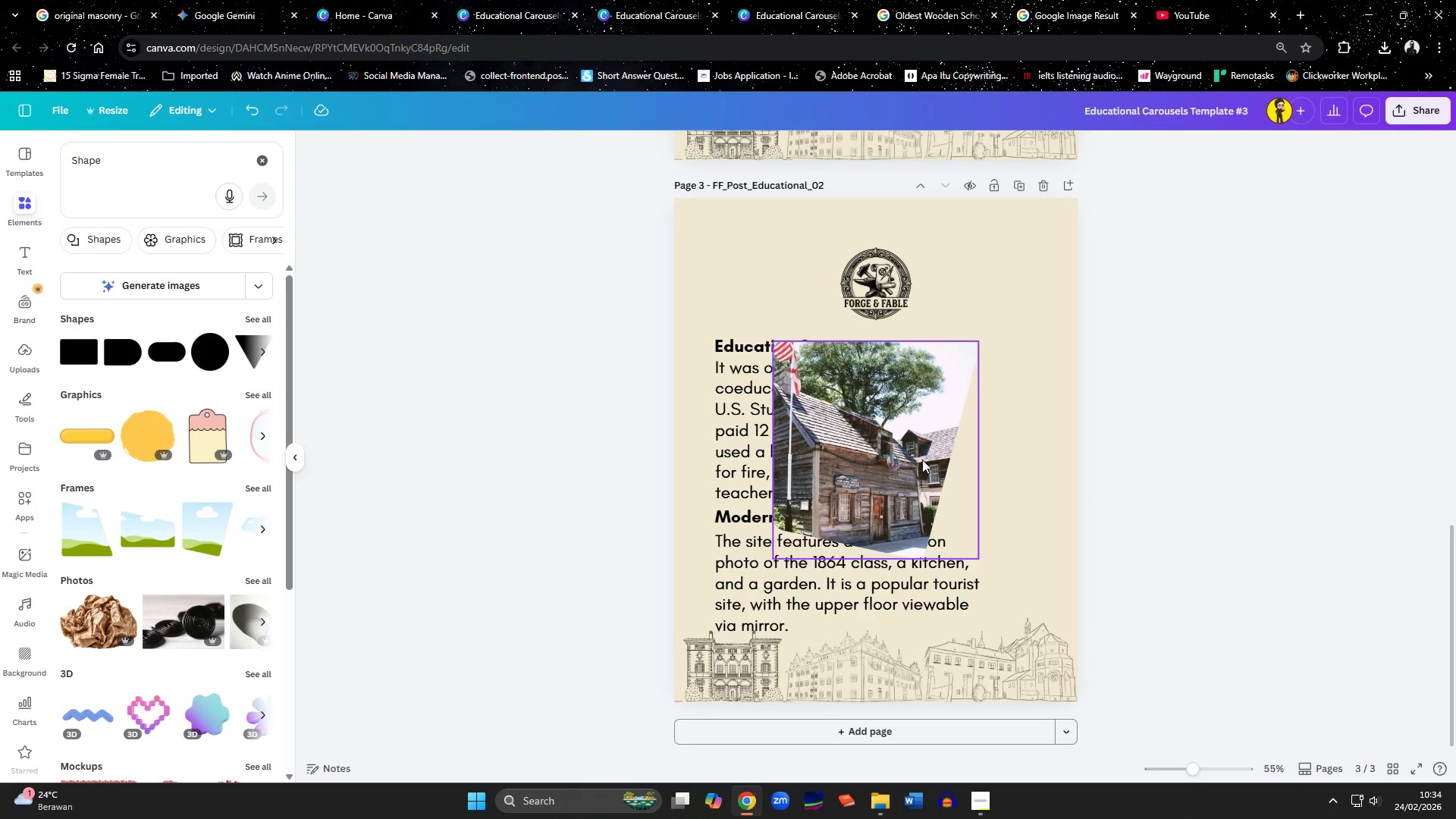 
left_click_drag(start_coordinate=[922, 460], to_coordinate=[824, 457])
 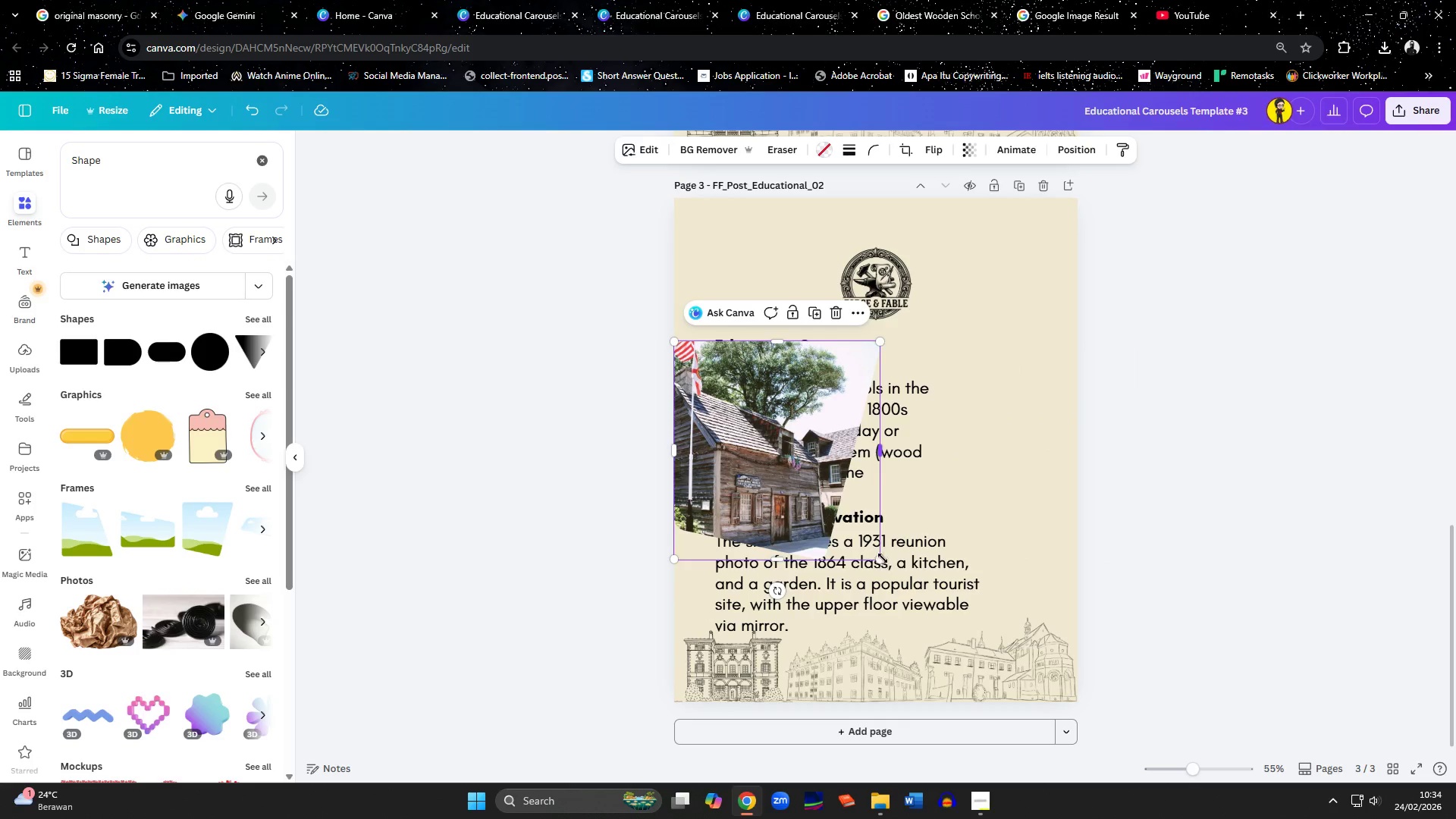 
left_click_drag(start_coordinate=[883, 563], to_coordinate=[850, 537])
 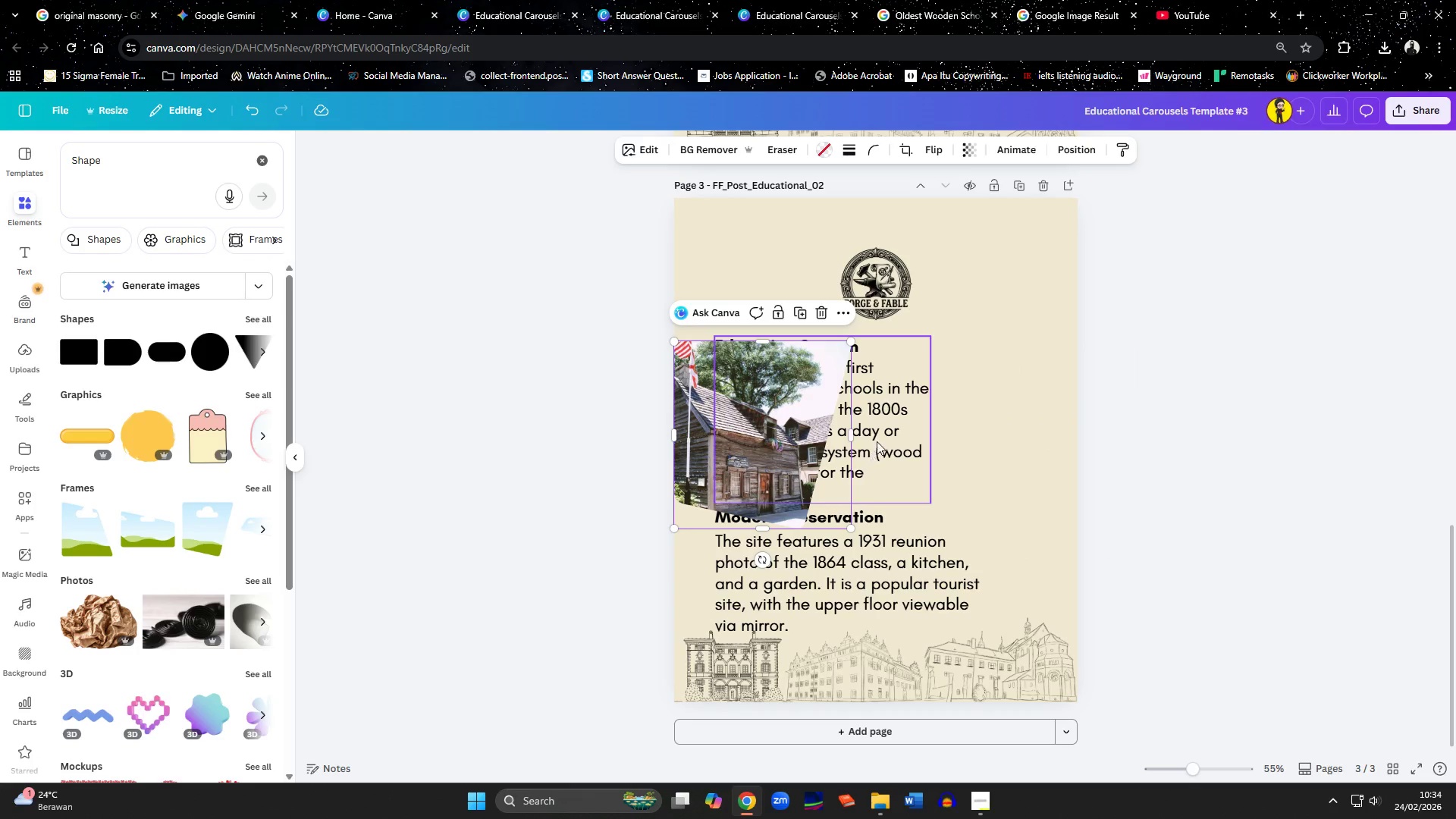 
left_click_drag(start_coordinate=[882, 438], to_coordinate=[991, 442])
 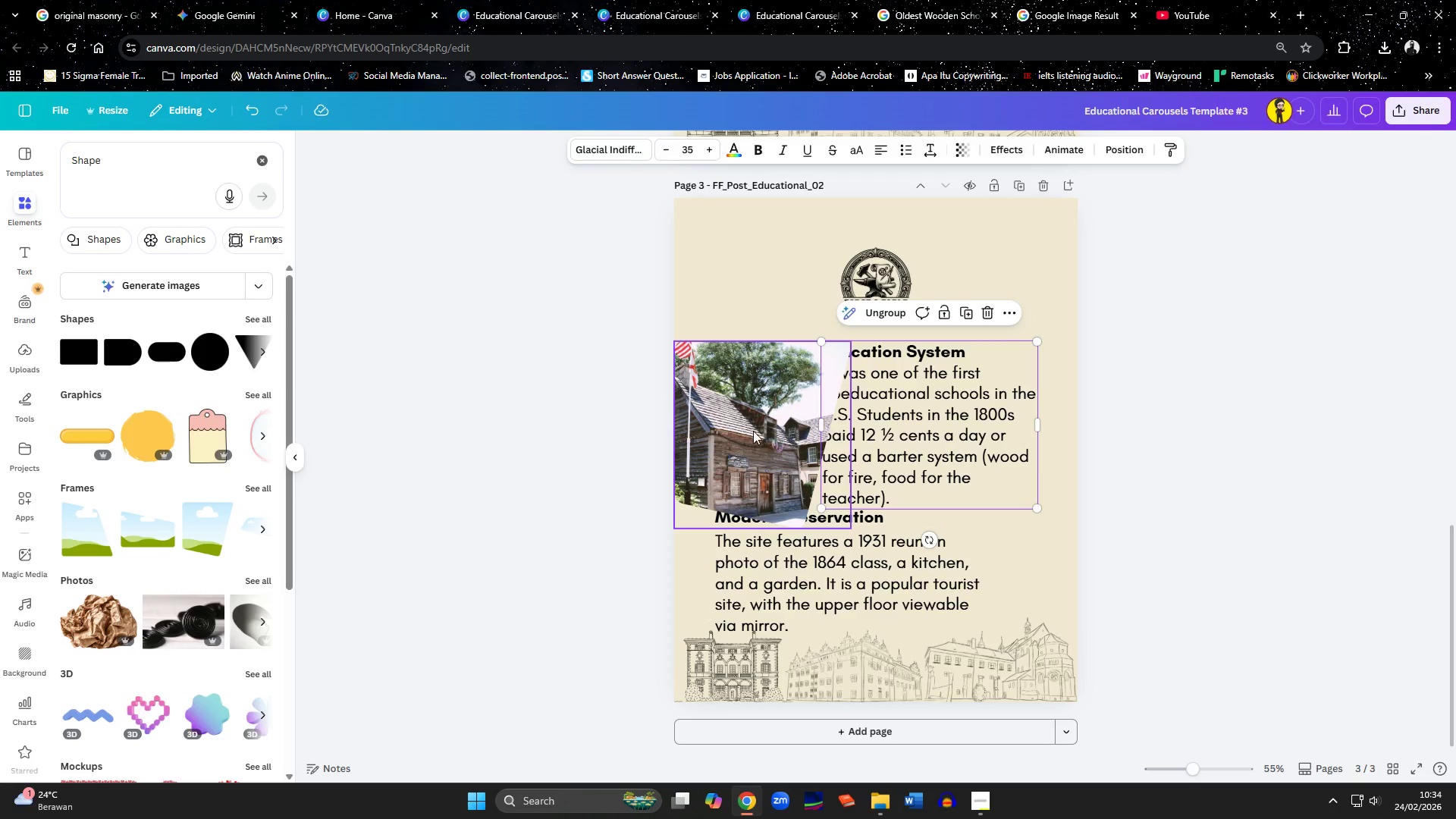 
left_click([753, 431])
 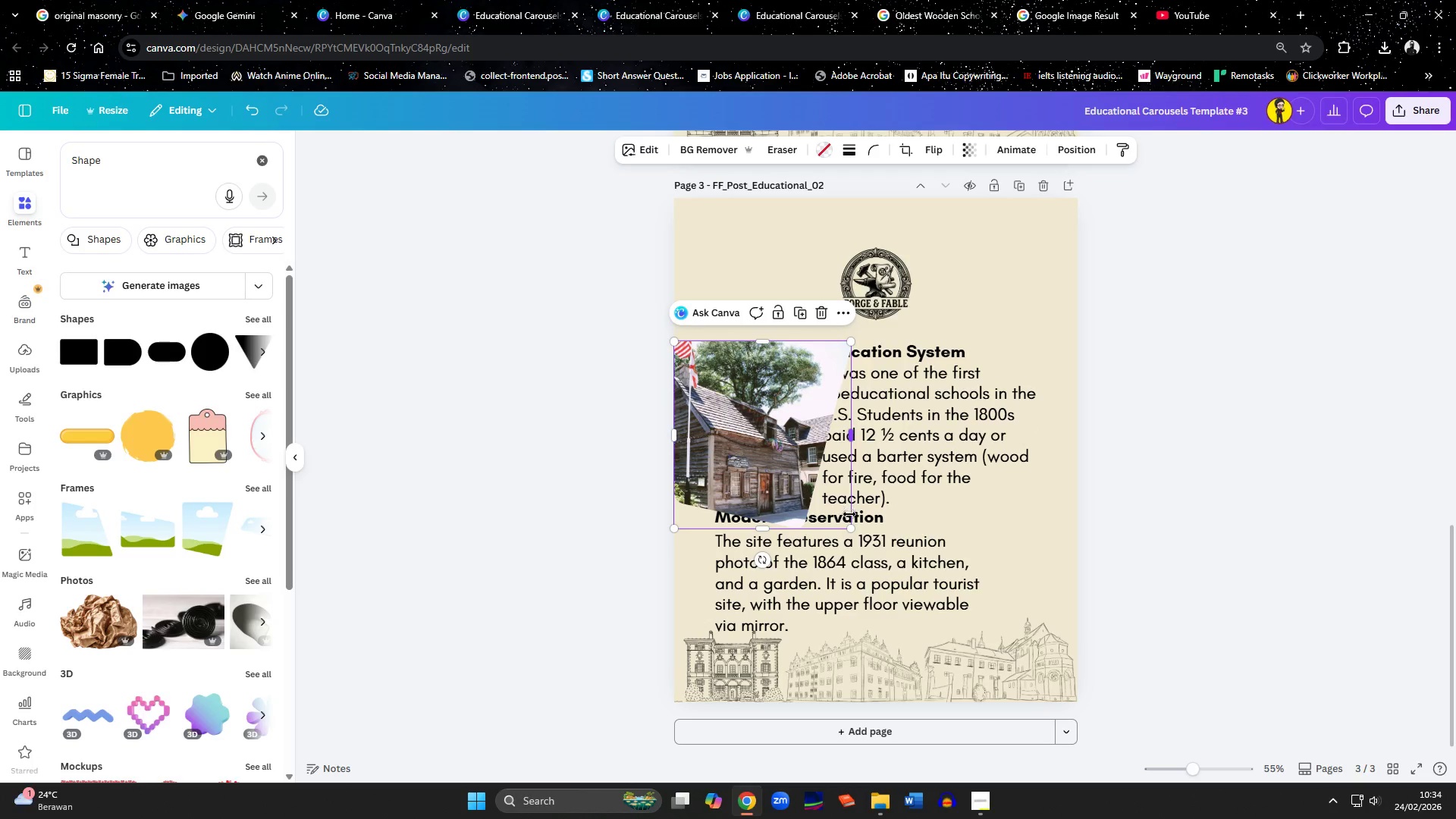 
left_click_drag(start_coordinate=[852, 527], to_coordinate=[815, 497])
 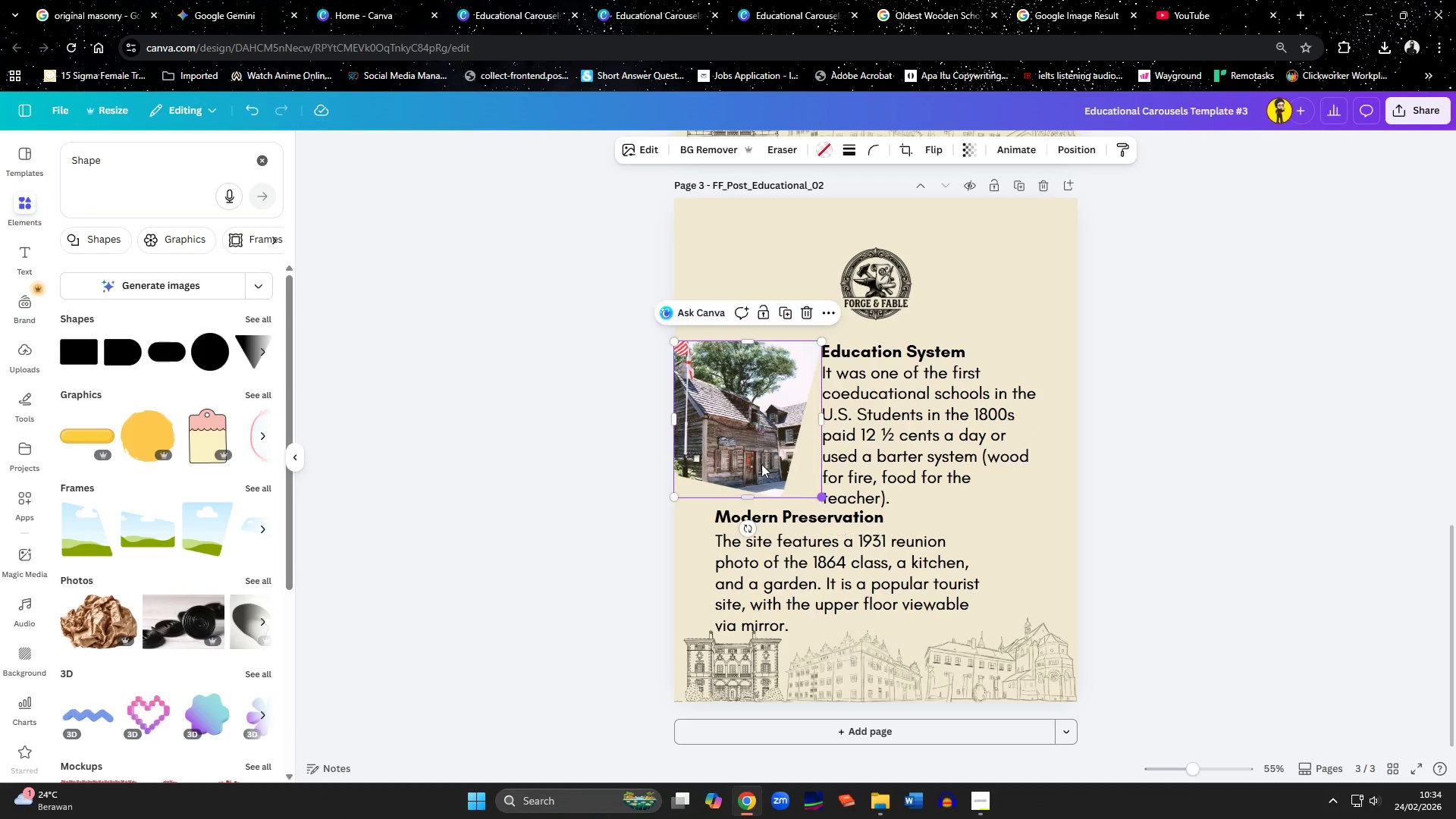 
left_click_drag(start_coordinate=[760, 463], to_coordinate=[759, 469])
 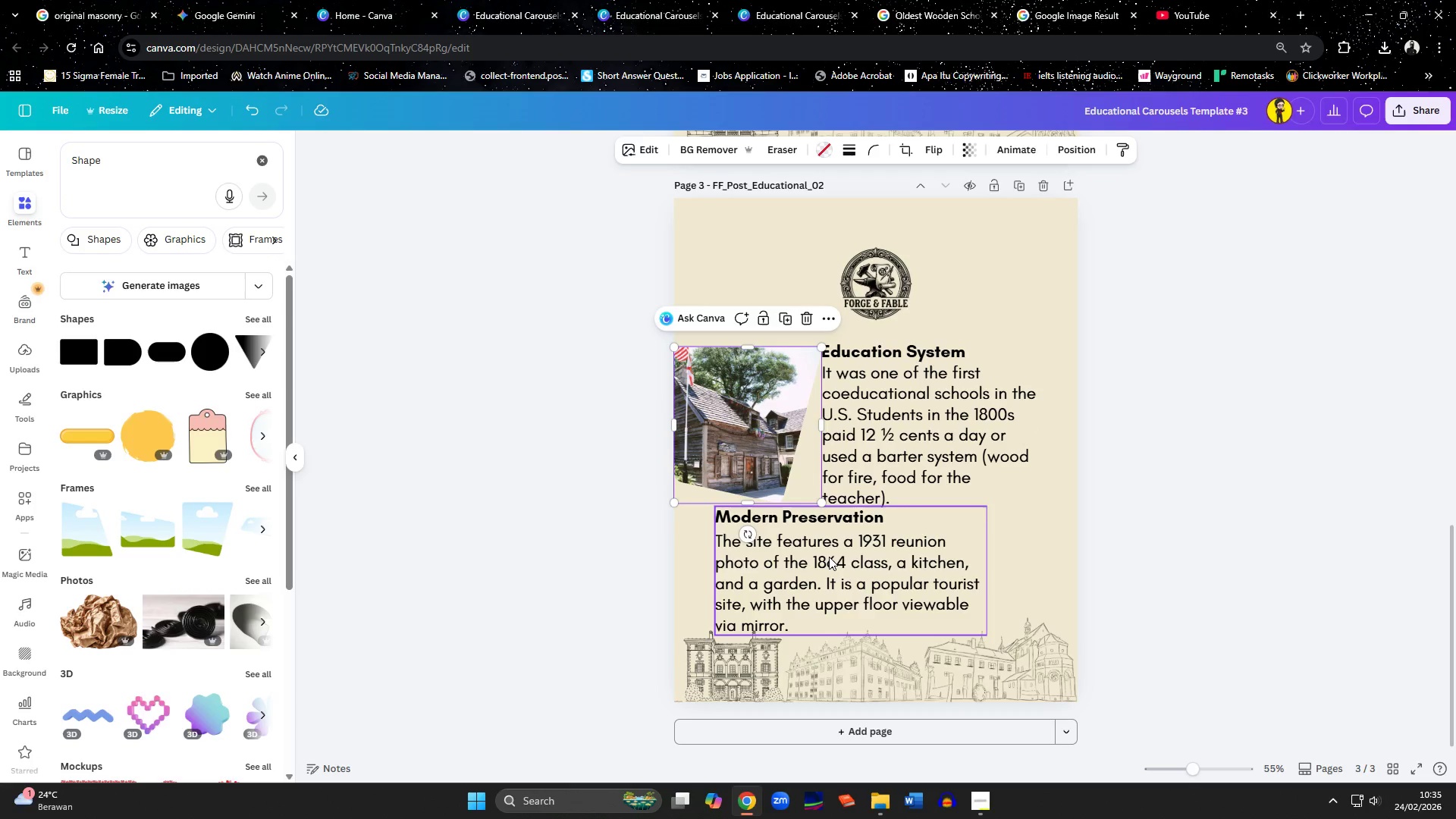 
left_click_drag(start_coordinate=[829, 557], to_coordinate=[808, 559])
 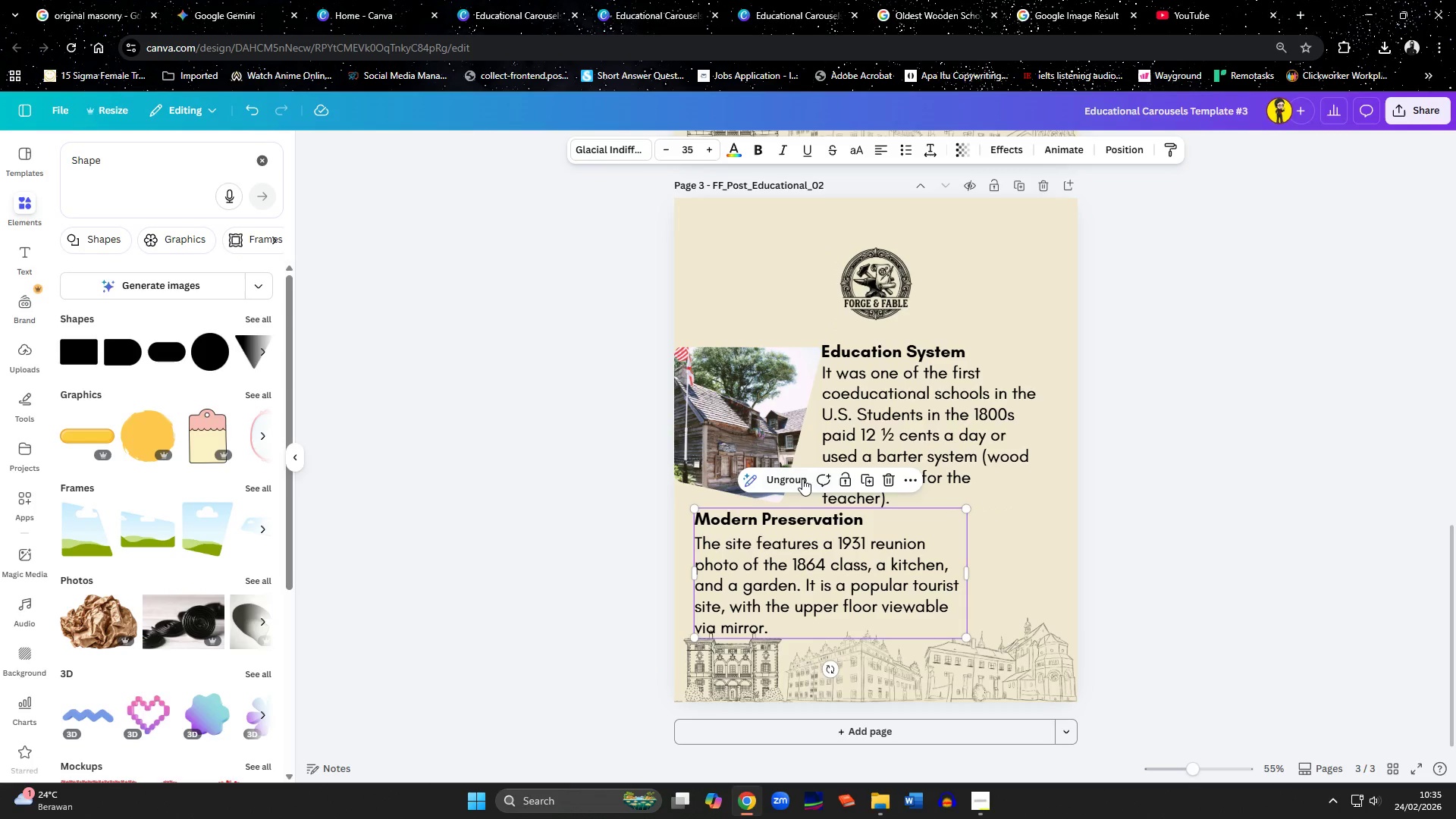 
double_click([852, 576])
 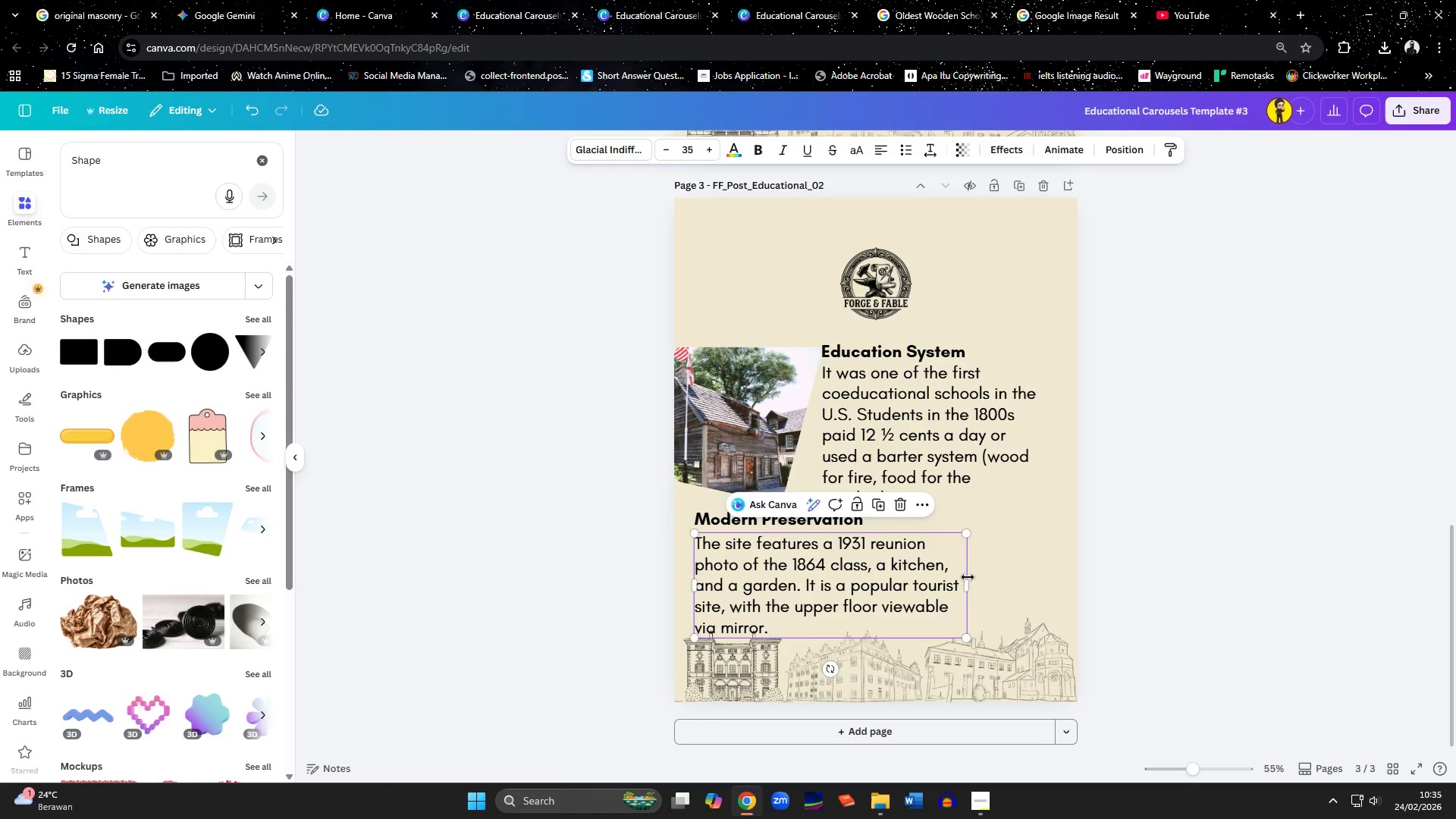 
left_click_drag(start_coordinate=[970, 584], to_coordinate=[1043, 591])
 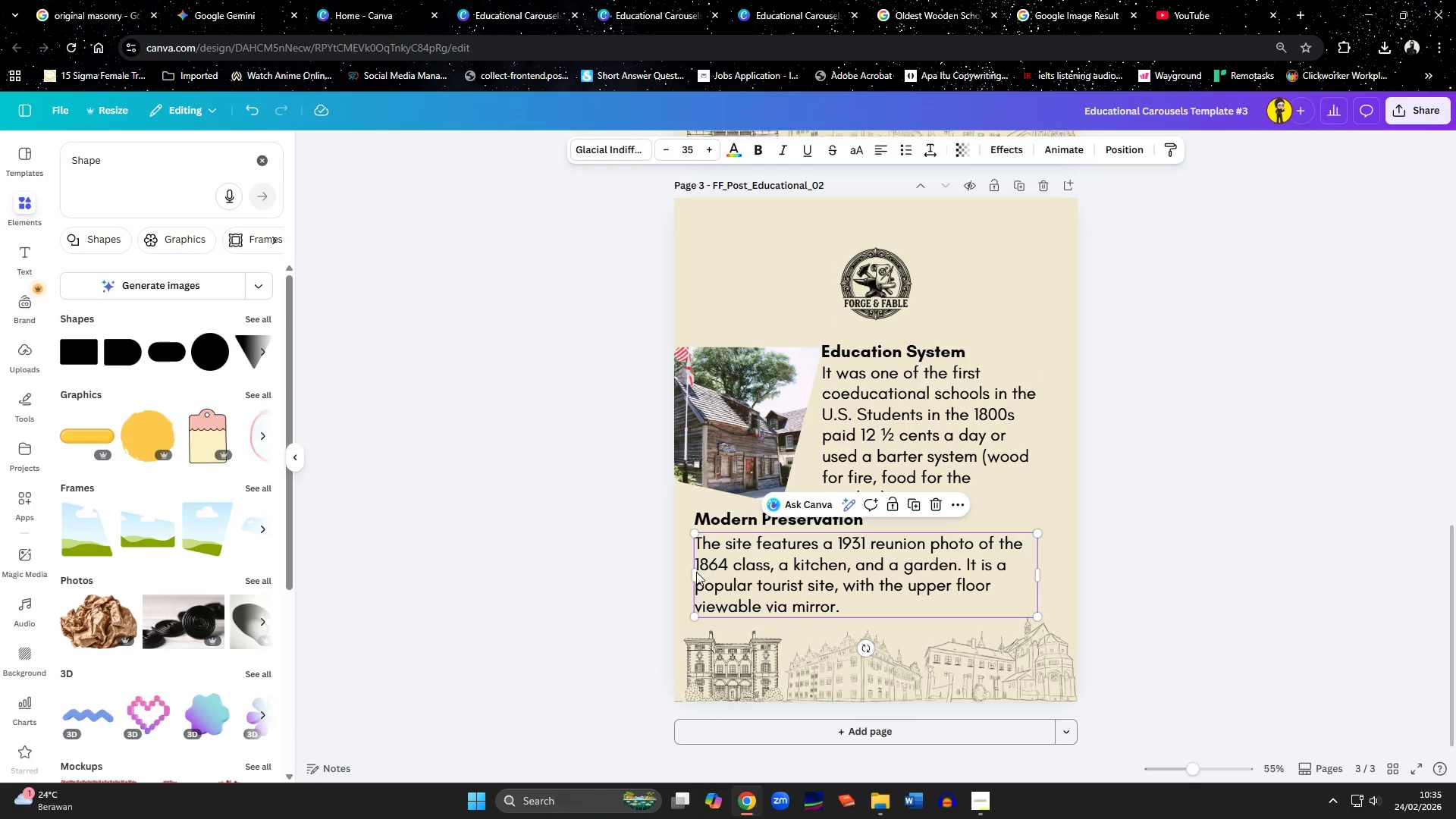 
left_click_drag(start_coordinate=[694, 573], to_coordinate=[715, 573])
 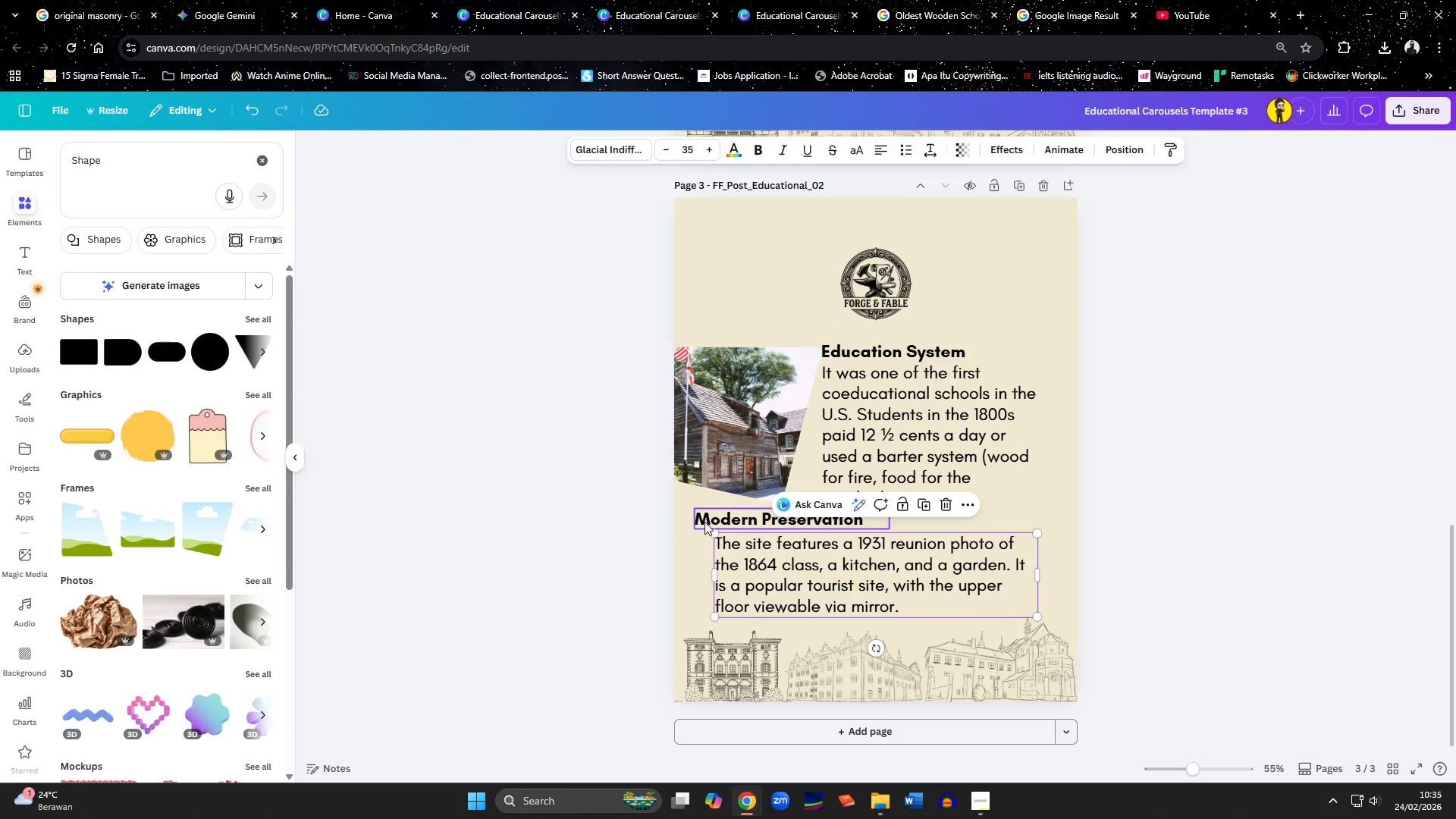 
left_click_drag(start_coordinate=[704, 520], to_coordinate=[726, 522])
 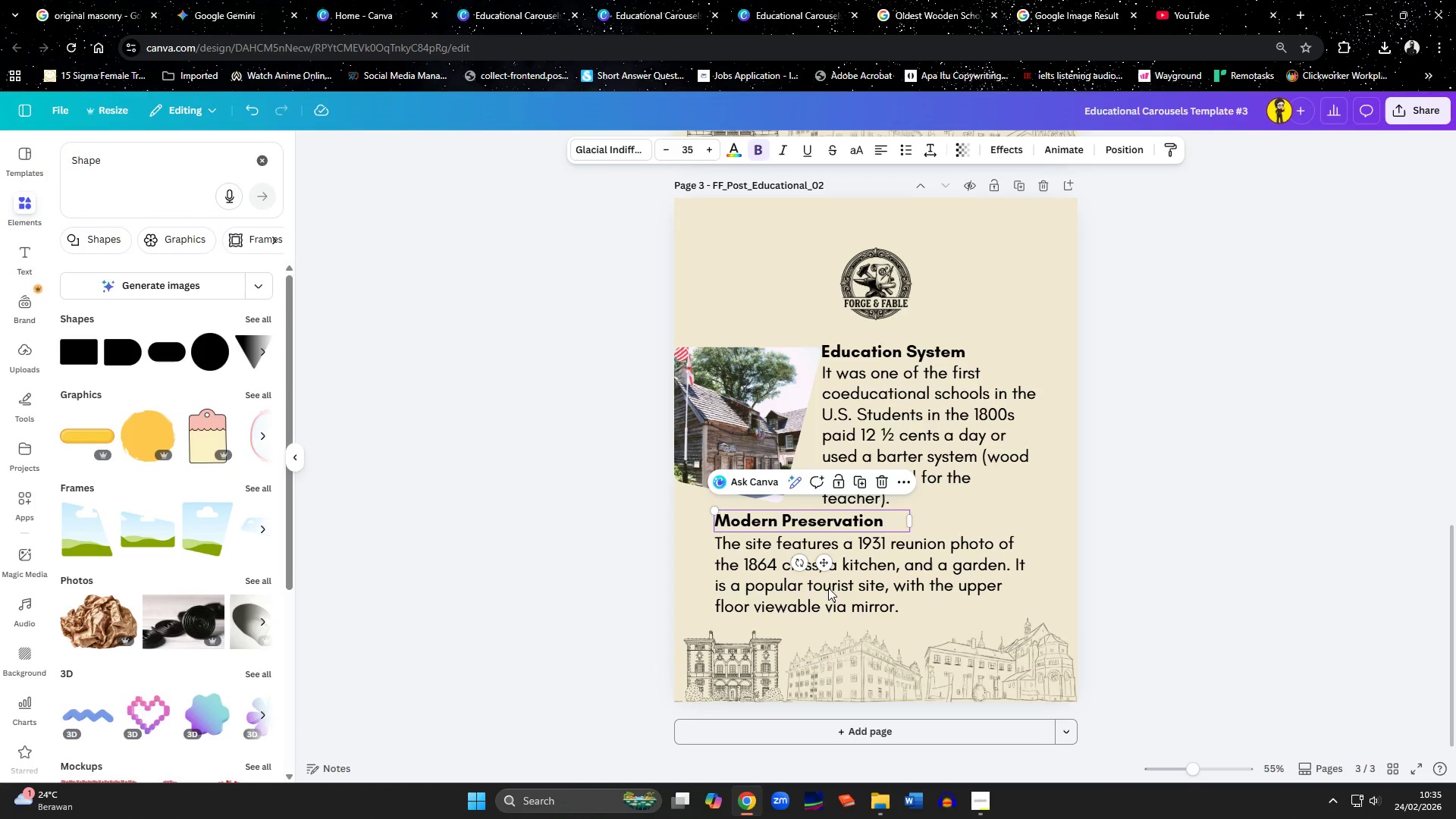 
left_click([836, 594])
 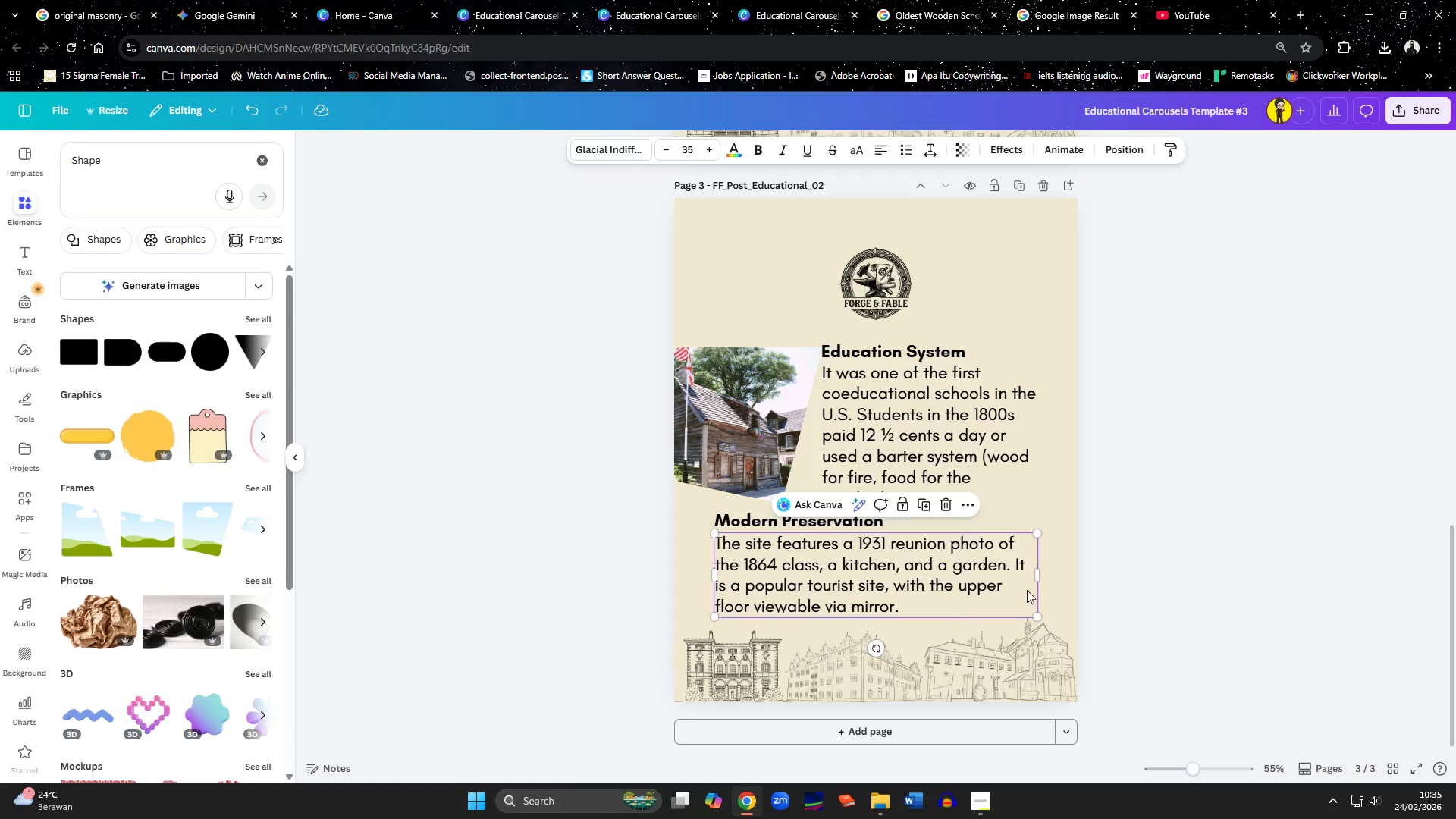 
left_click([1250, 531])
 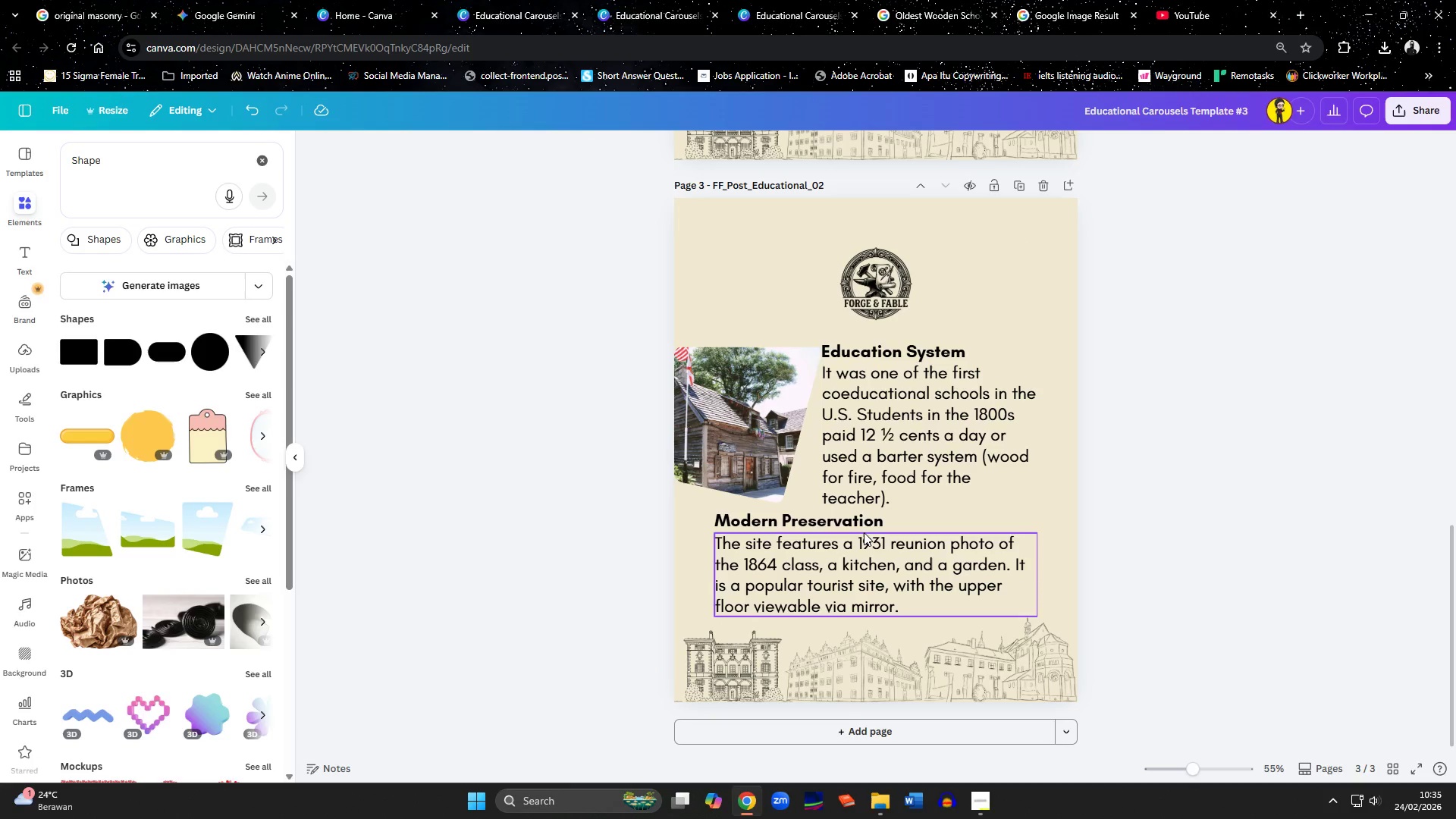 
left_click([855, 529])
 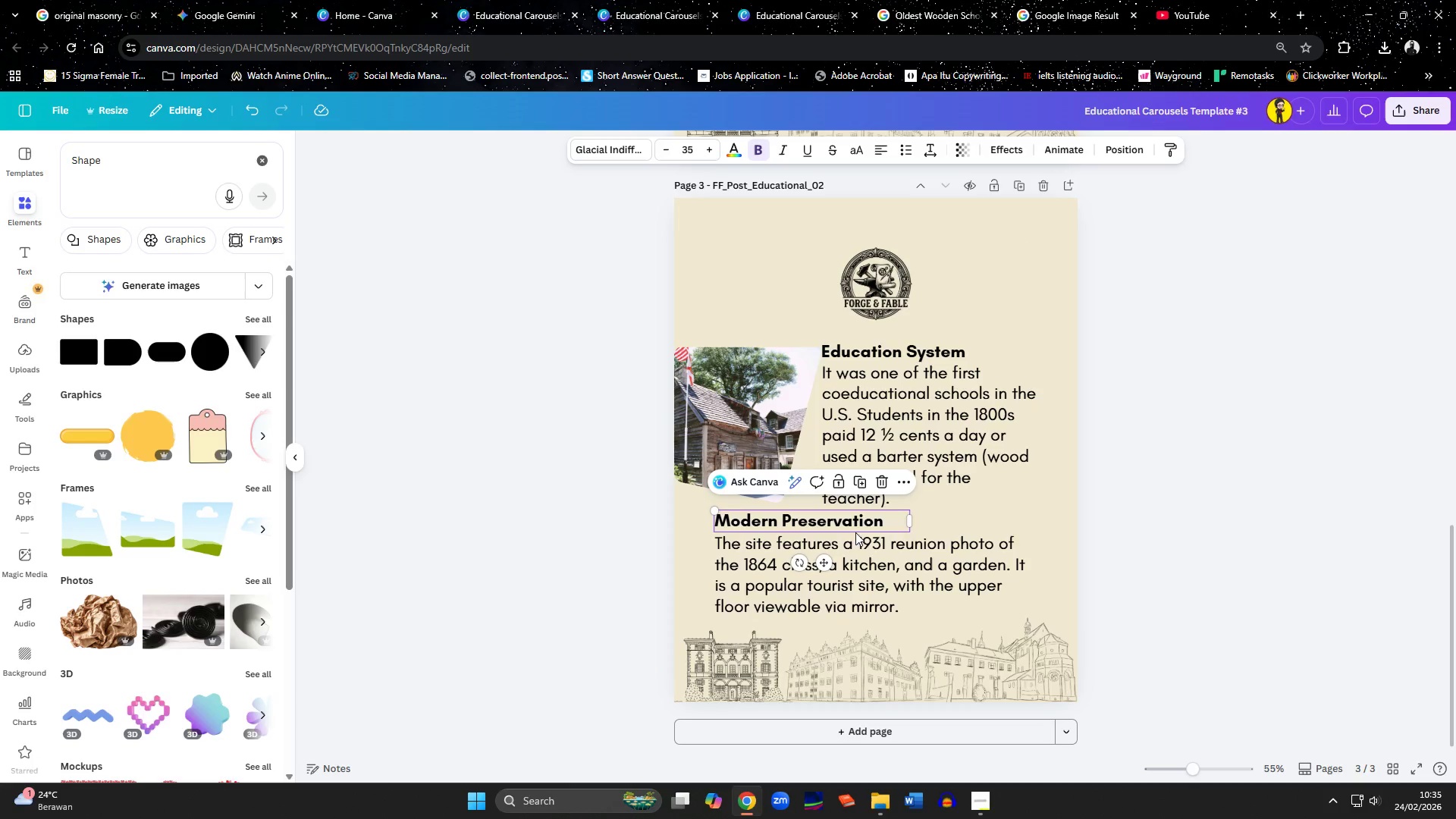 
hold_key(key=ShiftLeft, duration=0.59)
left_click([858, 585])
 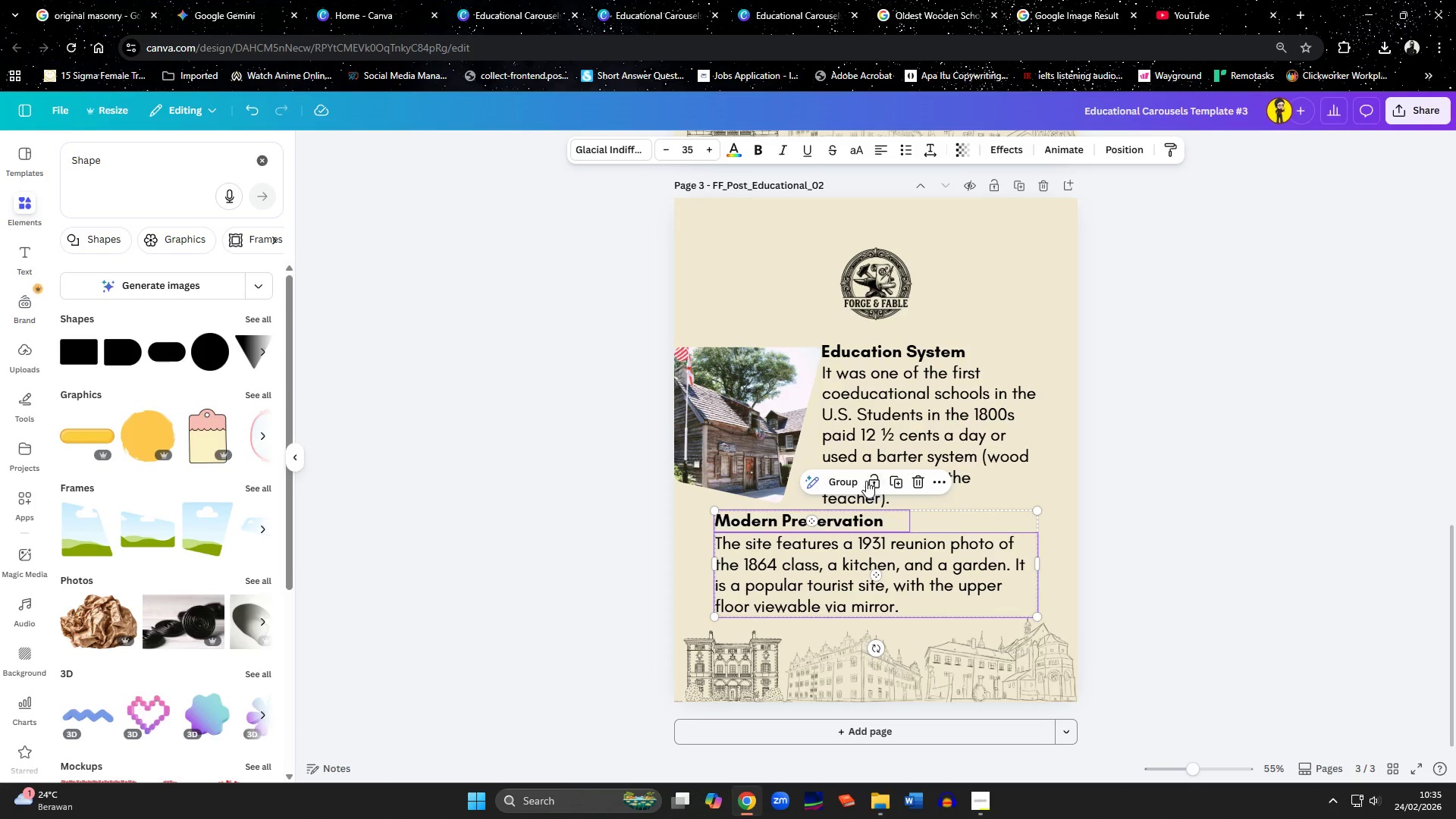 
left_click([847, 482])
 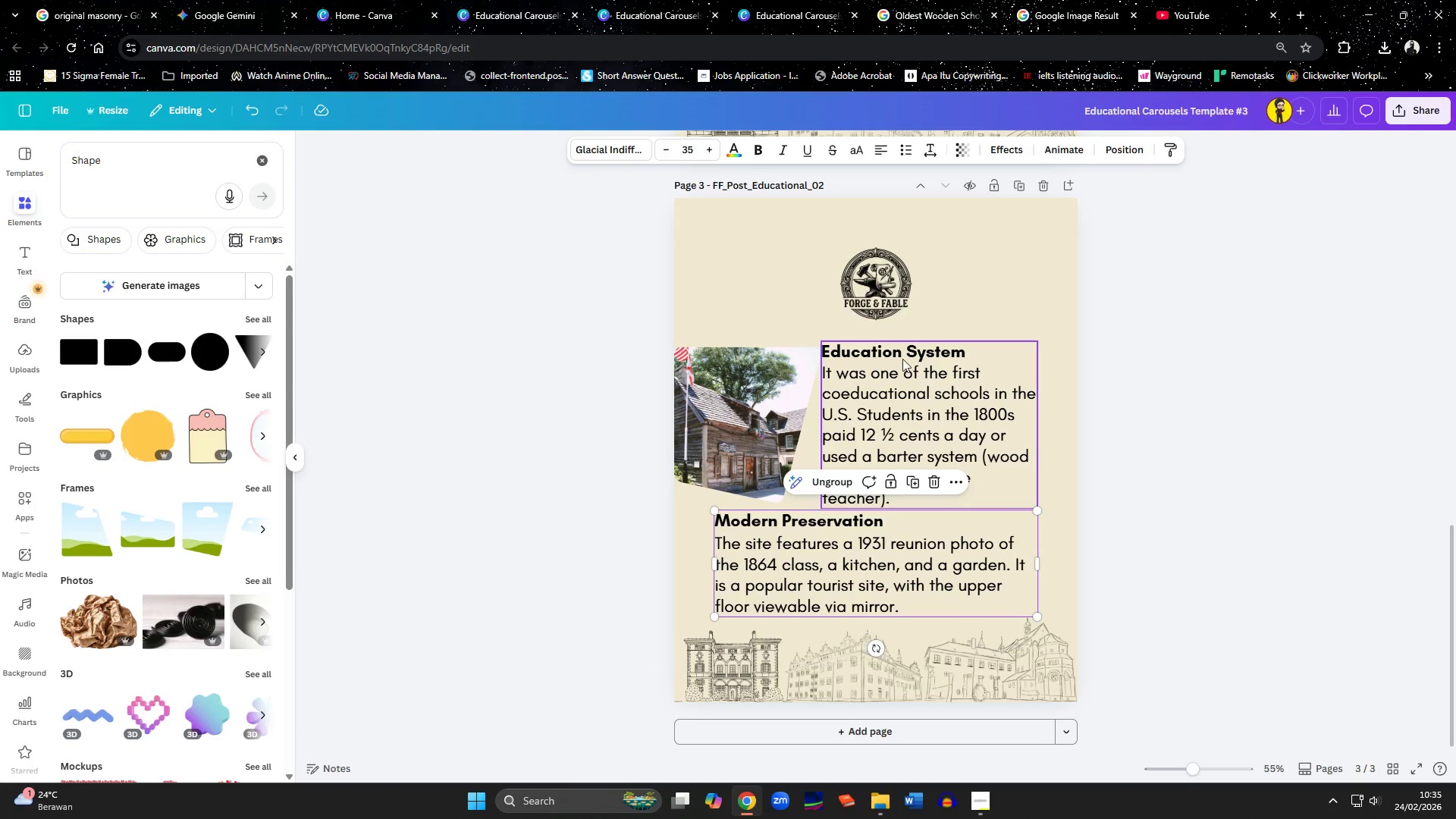 
left_click_drag(start_coordinate=[899, 356], to_coordinate=[908, 355])
 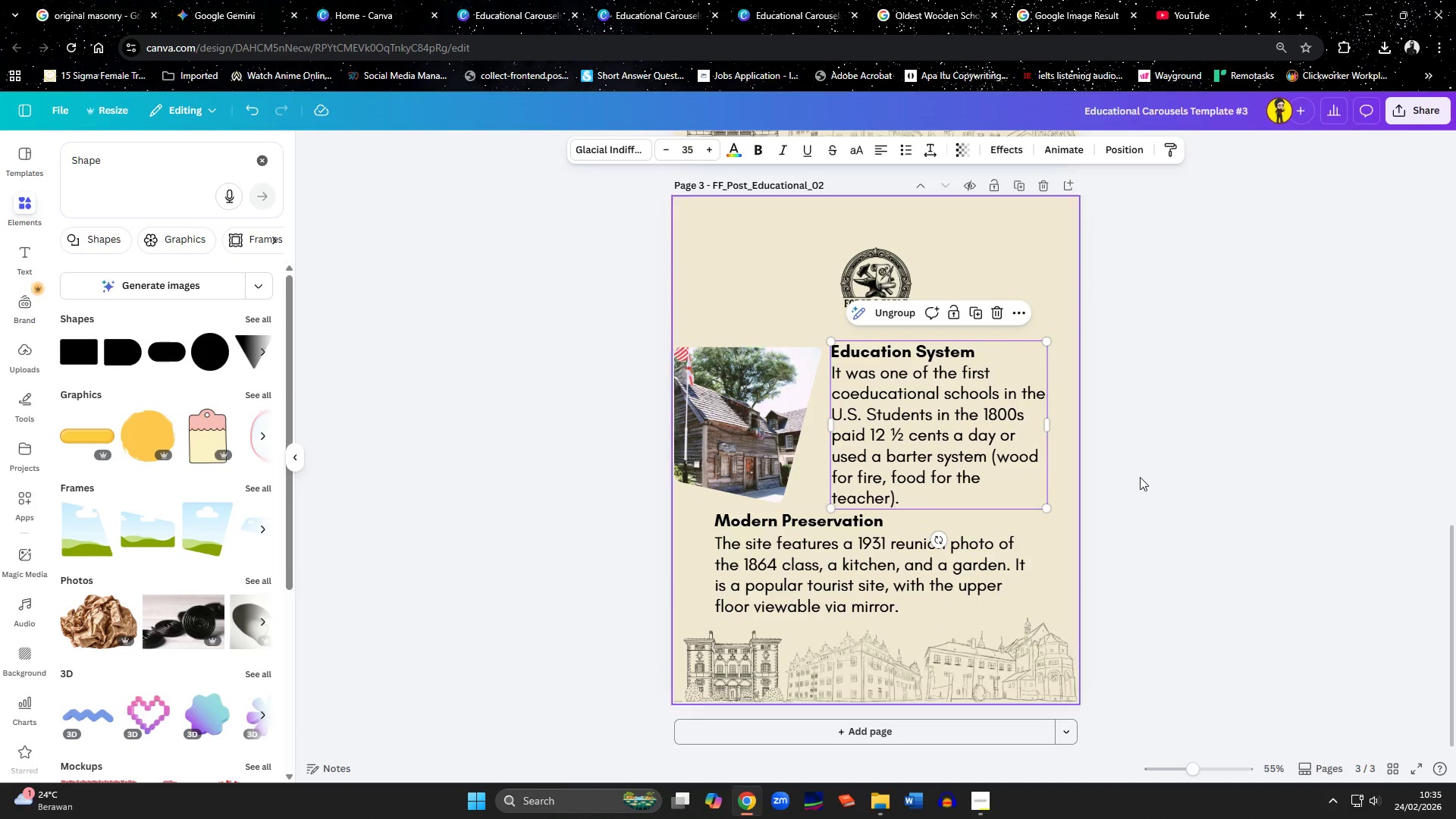 
left_click([1141, 478])
 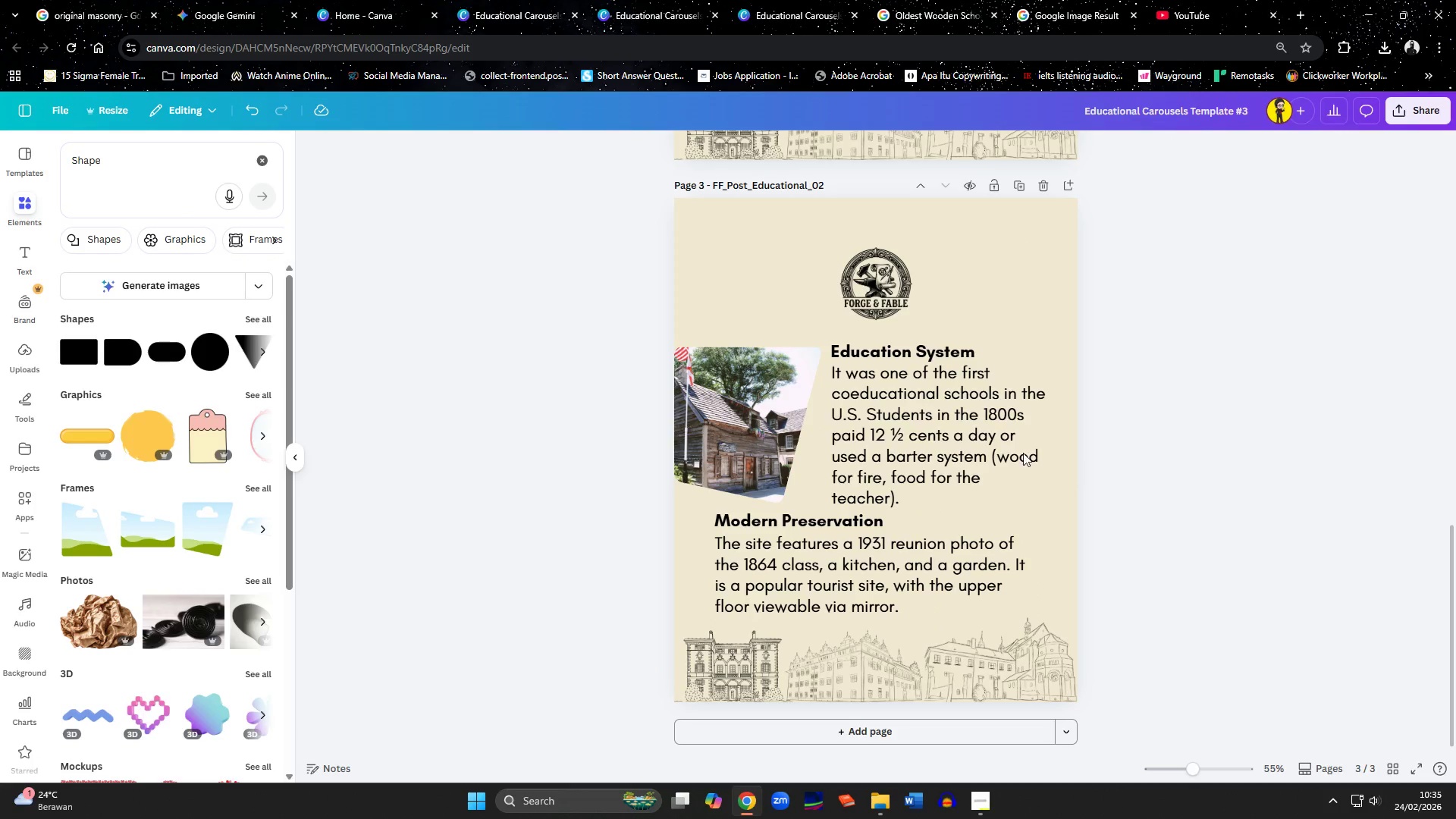 
left_click([969, 435])
 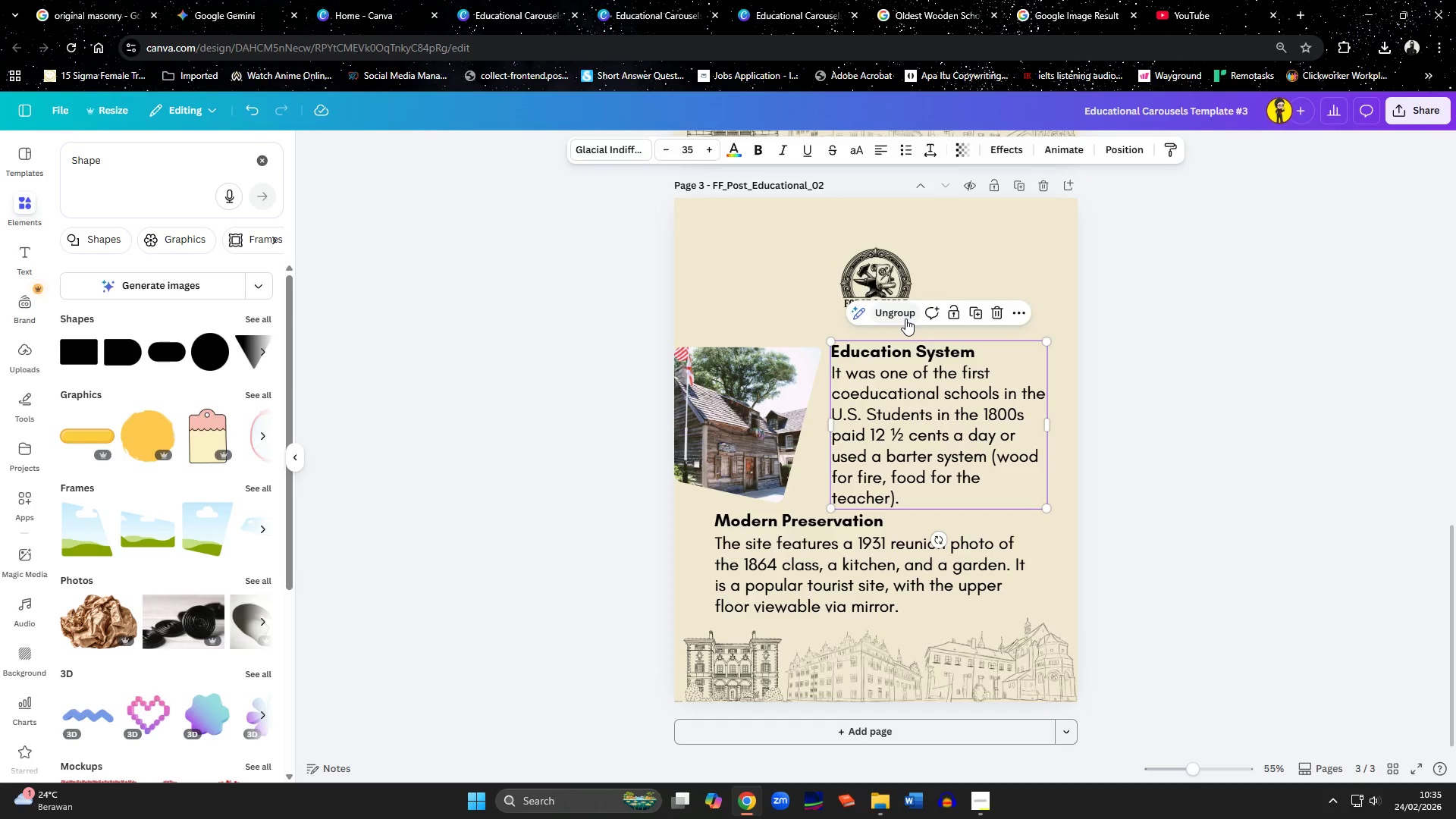 
double_click([1160, 475])
 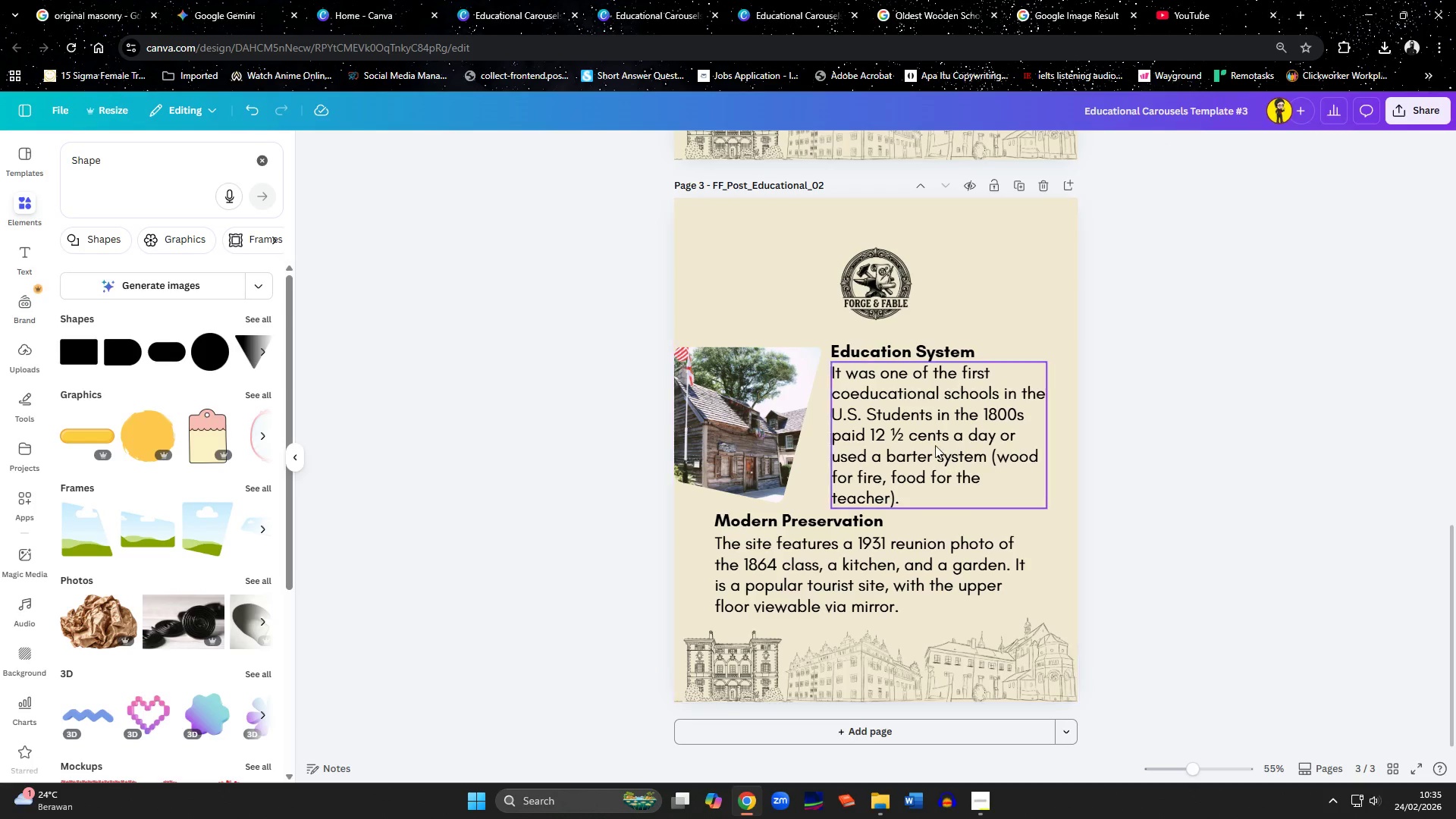 
left_click([934, 443])
 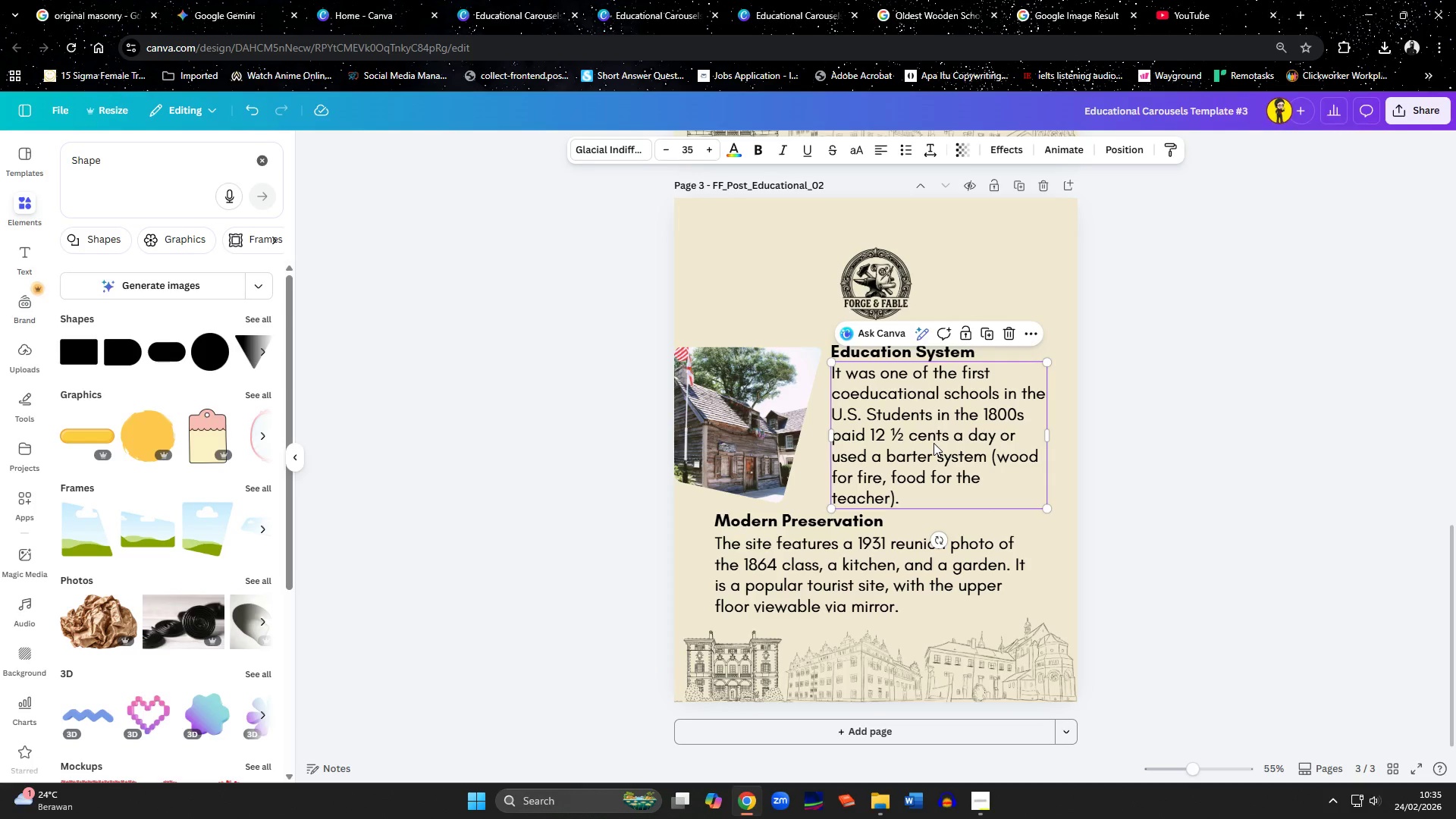 
key(ArrowLeft)
 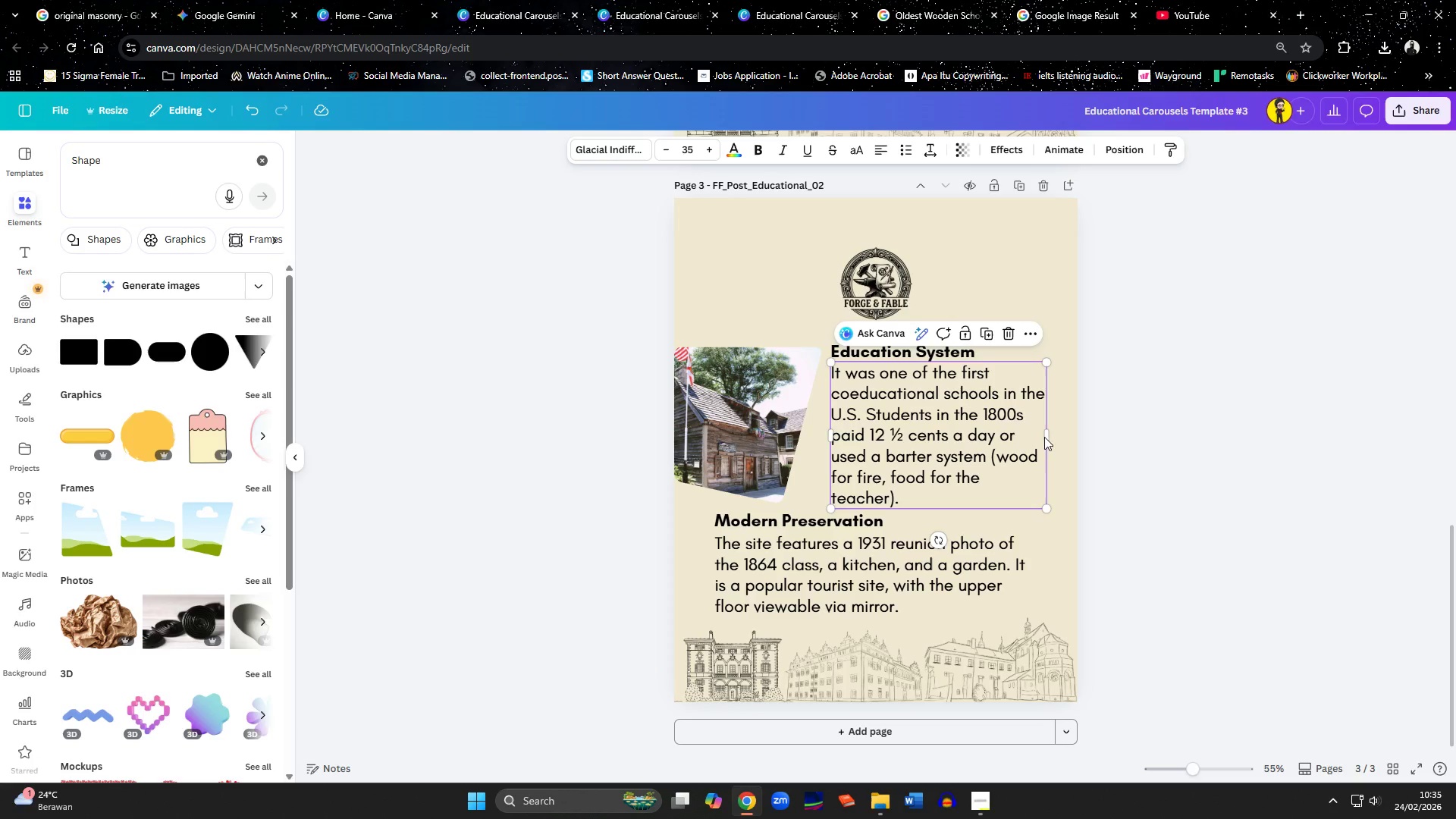 
left_click_drag(start_coordinate=[1047, 437], to_coordinate=[1037, 438])
 